 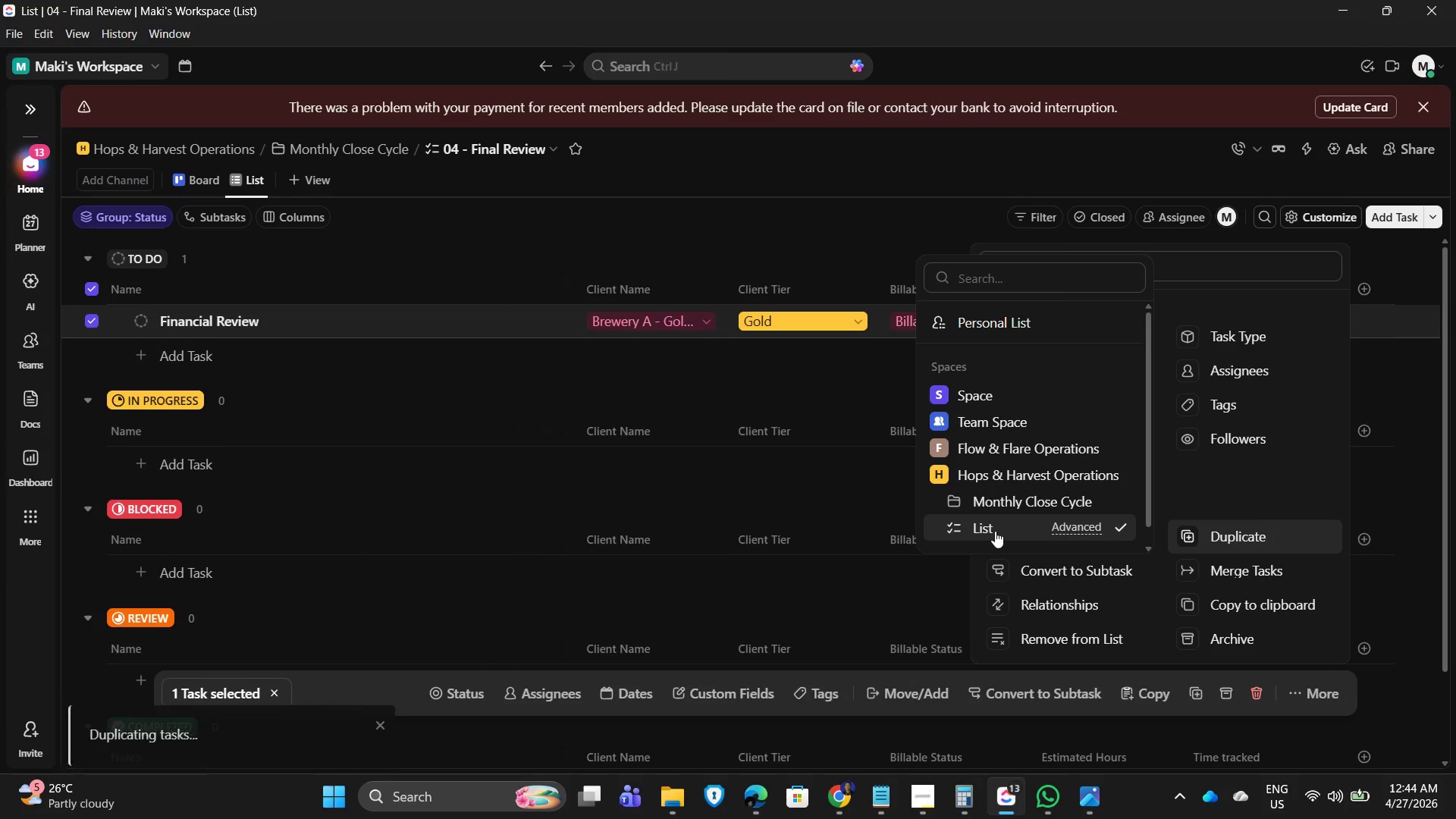 
left_click([1012, 503])
 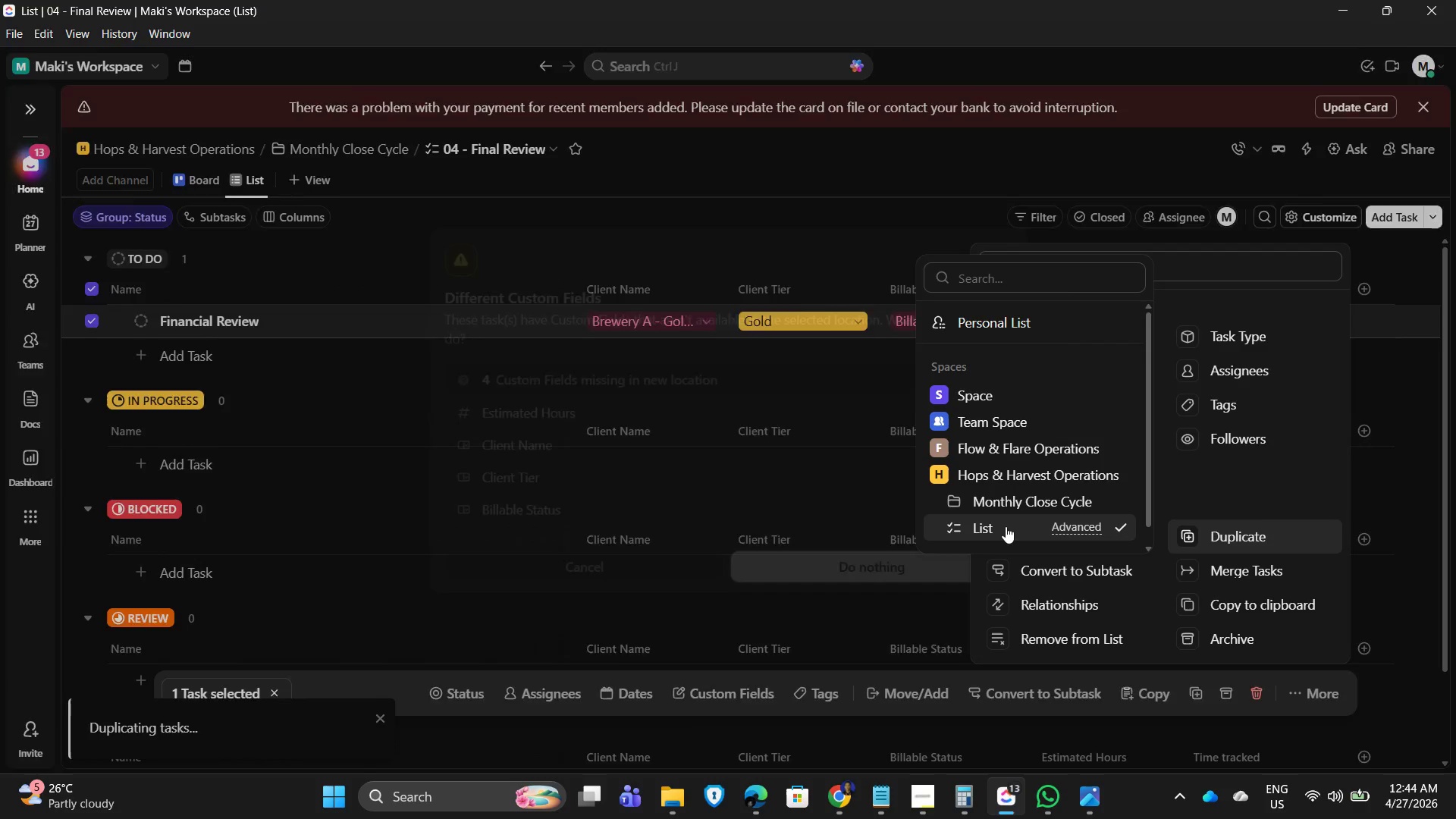 
mouse_move([987, 521])
 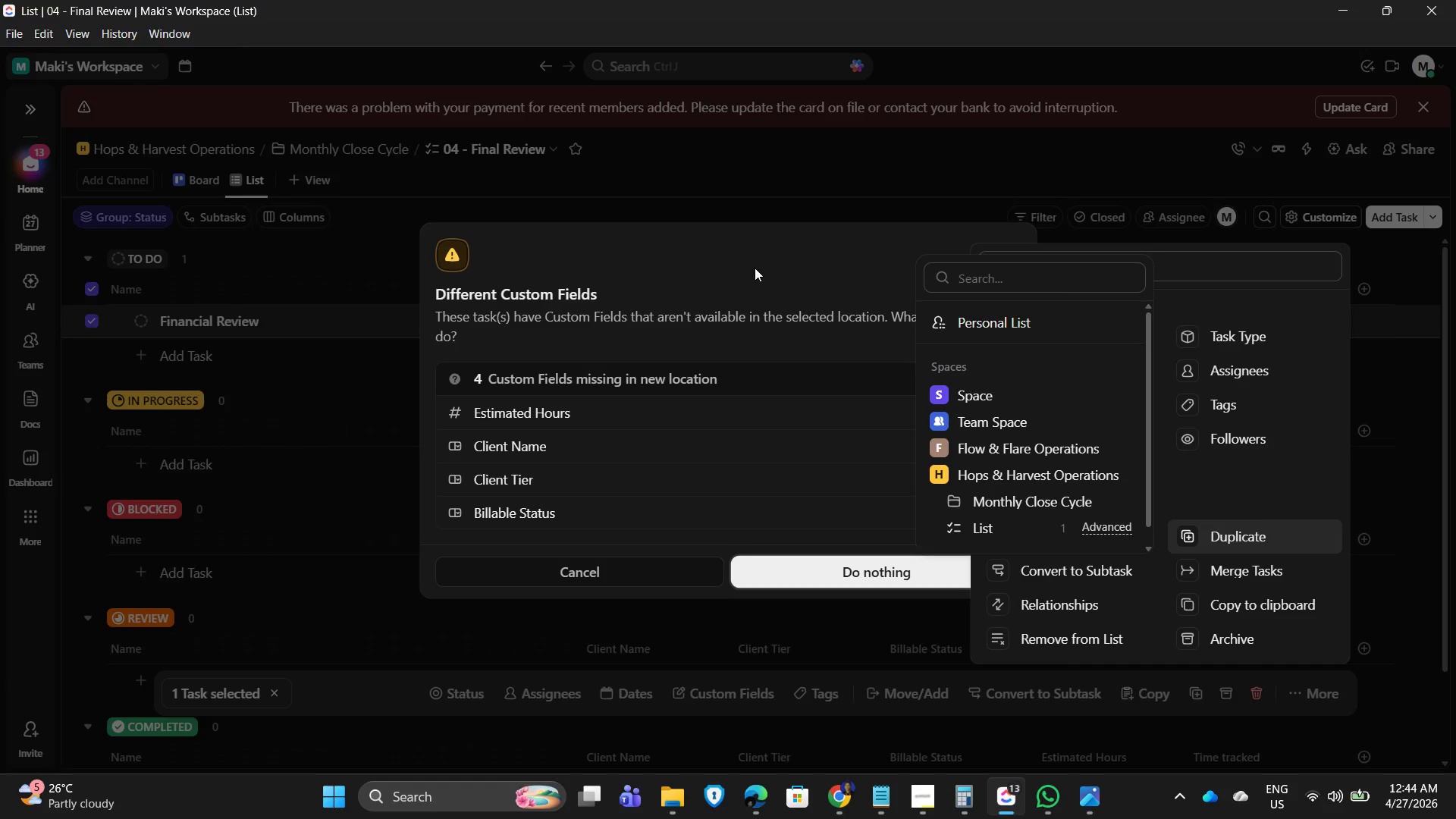 
left_click([755, 268])
 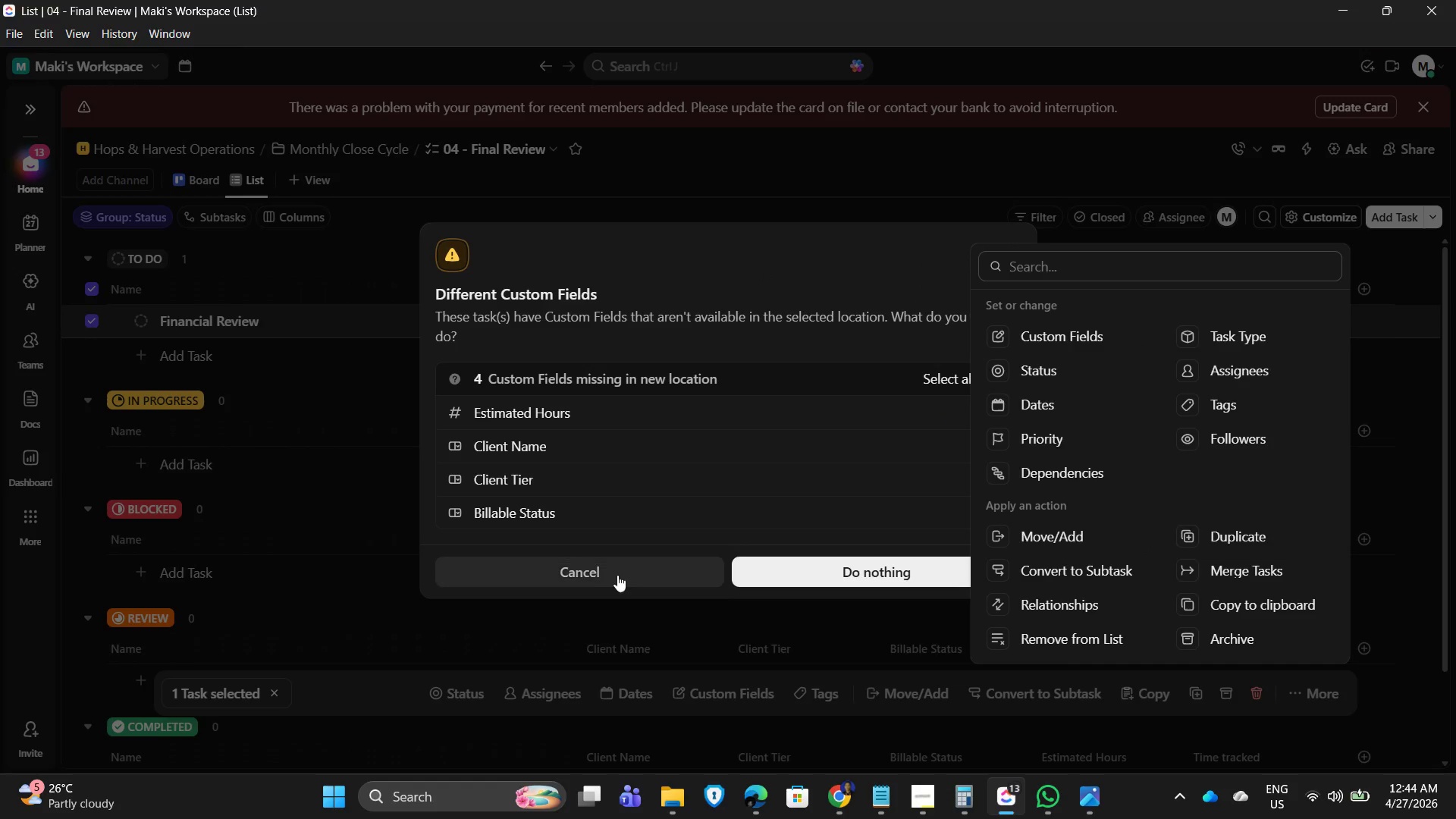 
left_click_drag(start_coordinate=[571, 558], to_coordinate=[576, 561])
 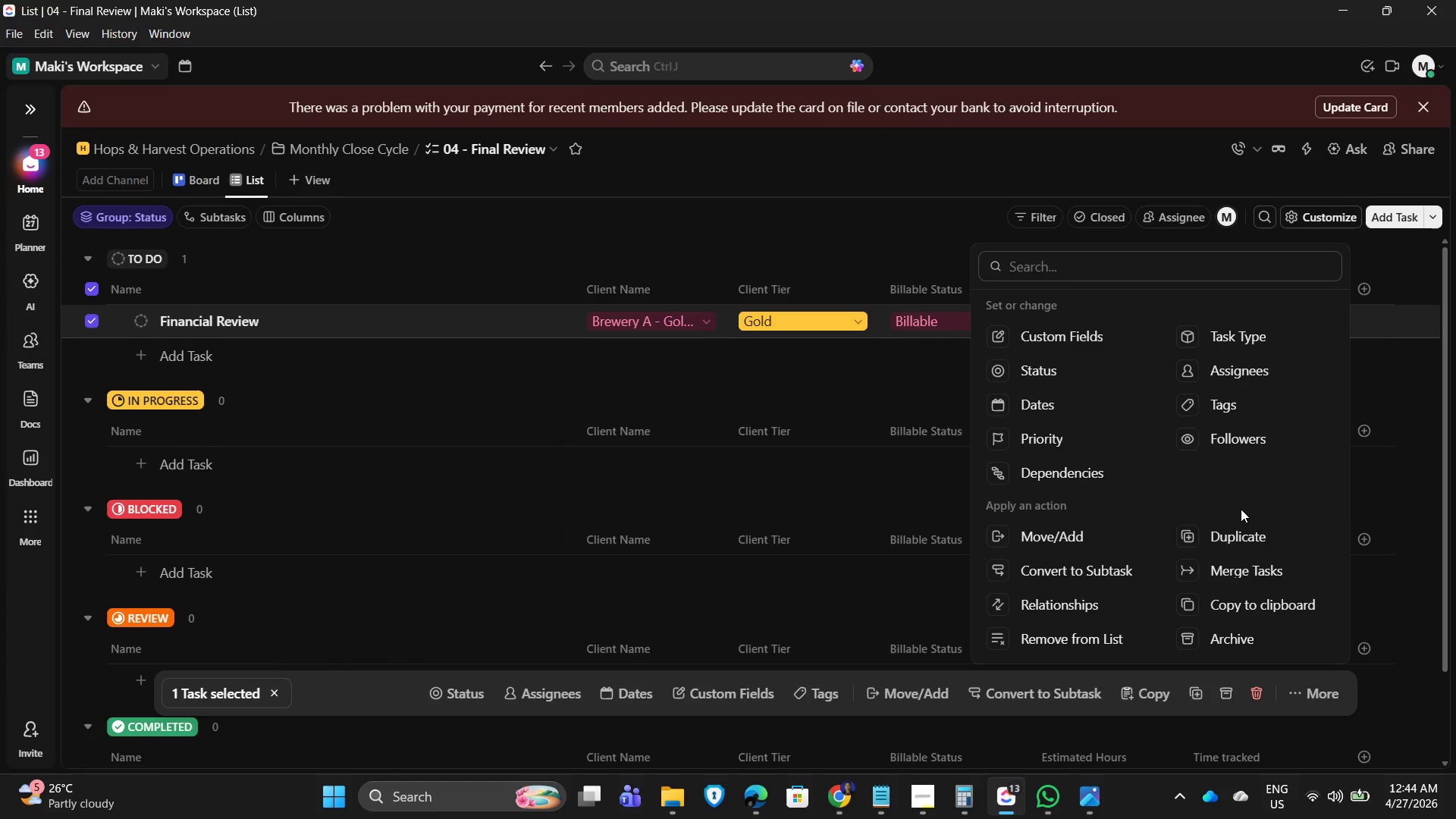 
left_click([1236, 541])
 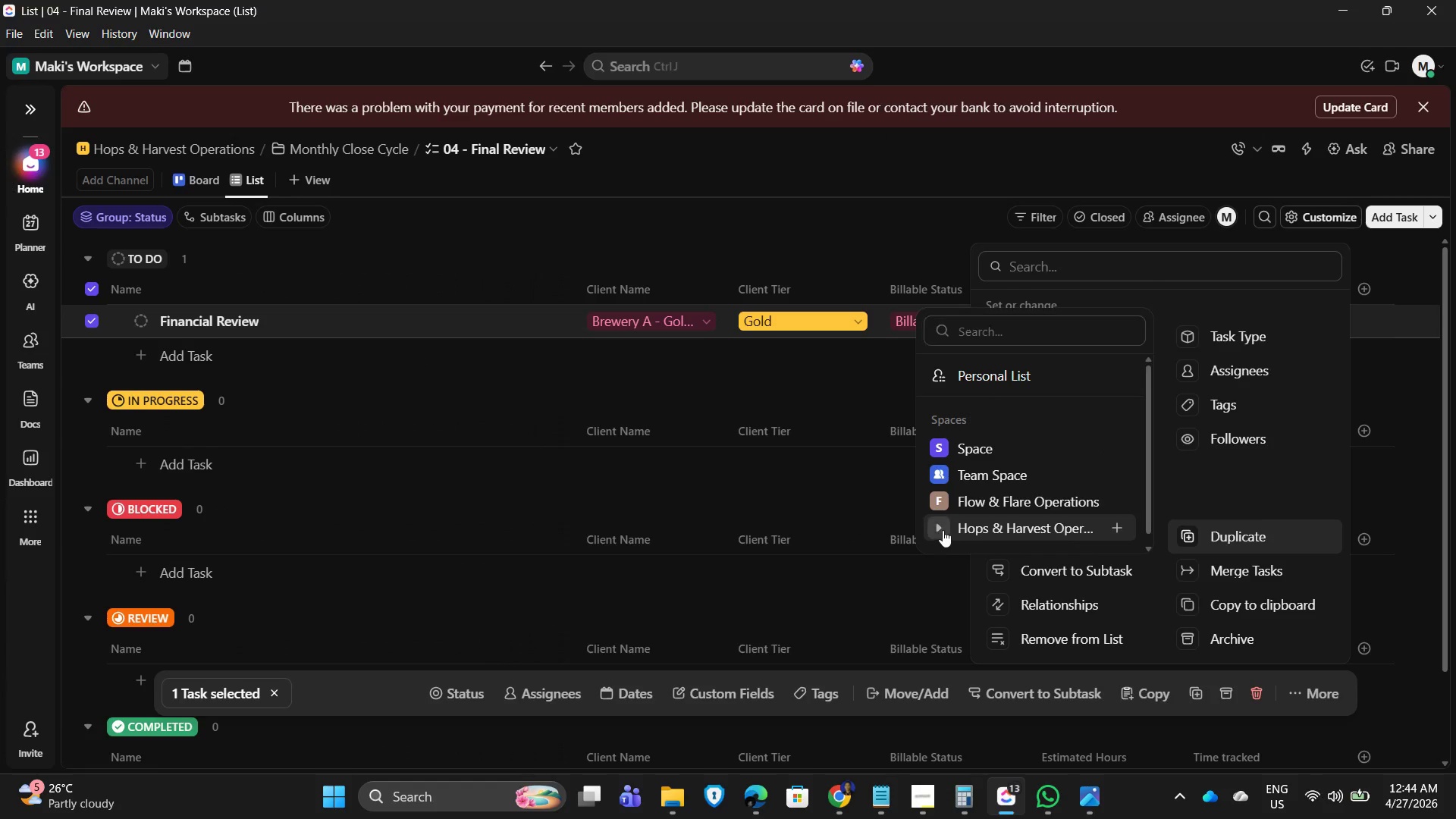 
scroll: coordinate [1055, 517], scroll_direction: down, amount: 1.0
 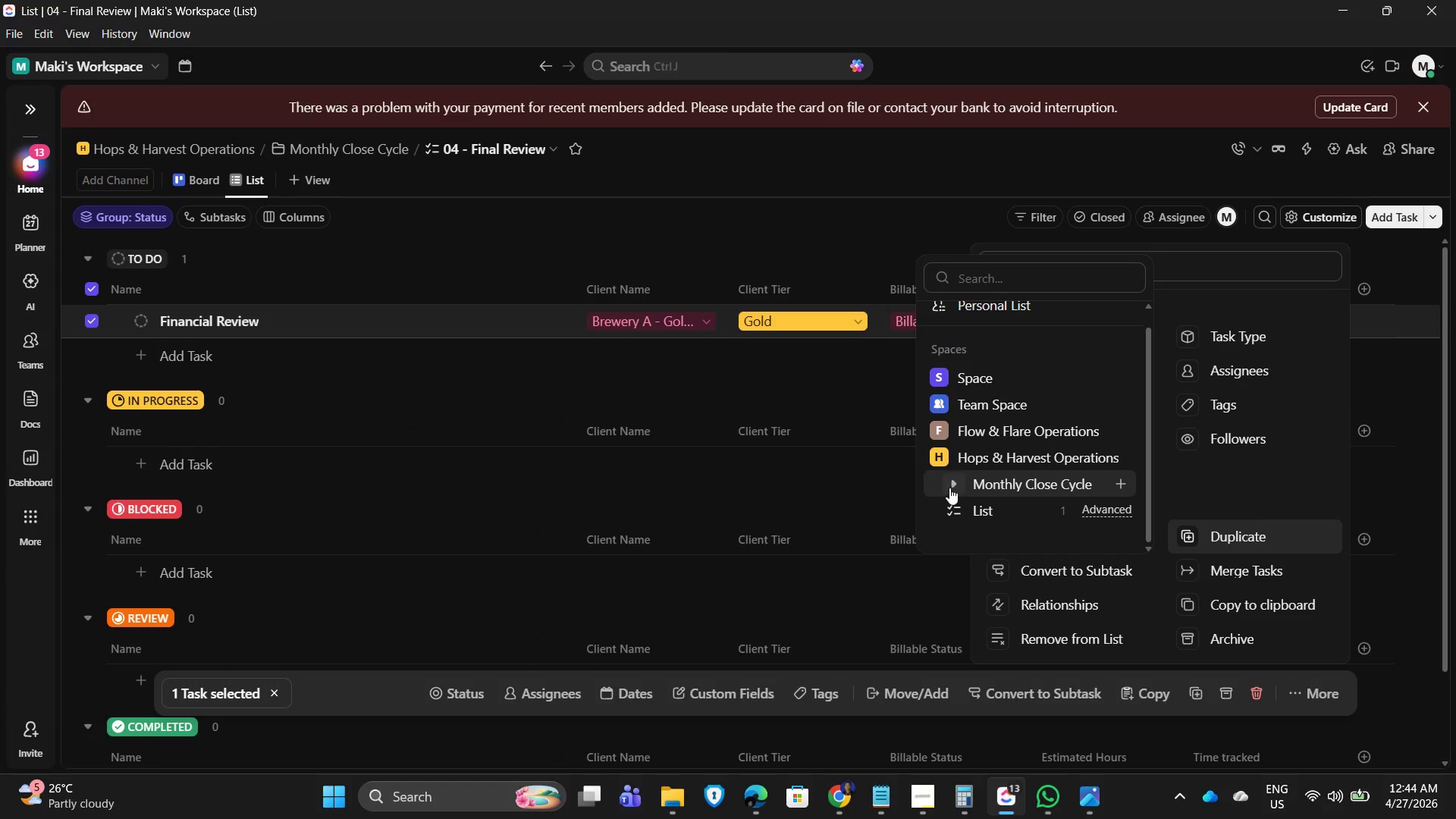 
left_click([949, 488])
 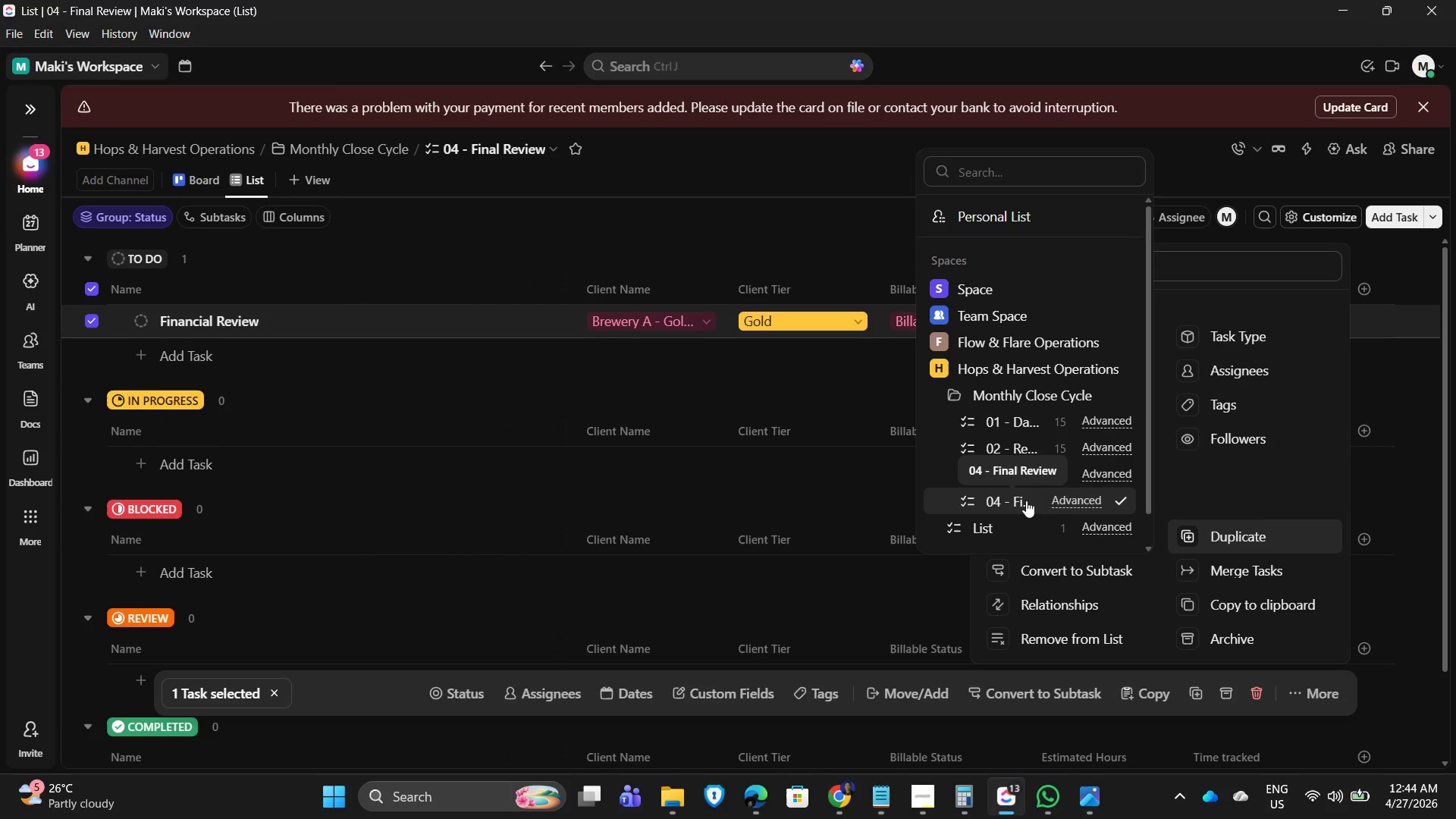 
left_click([1026, 500])
 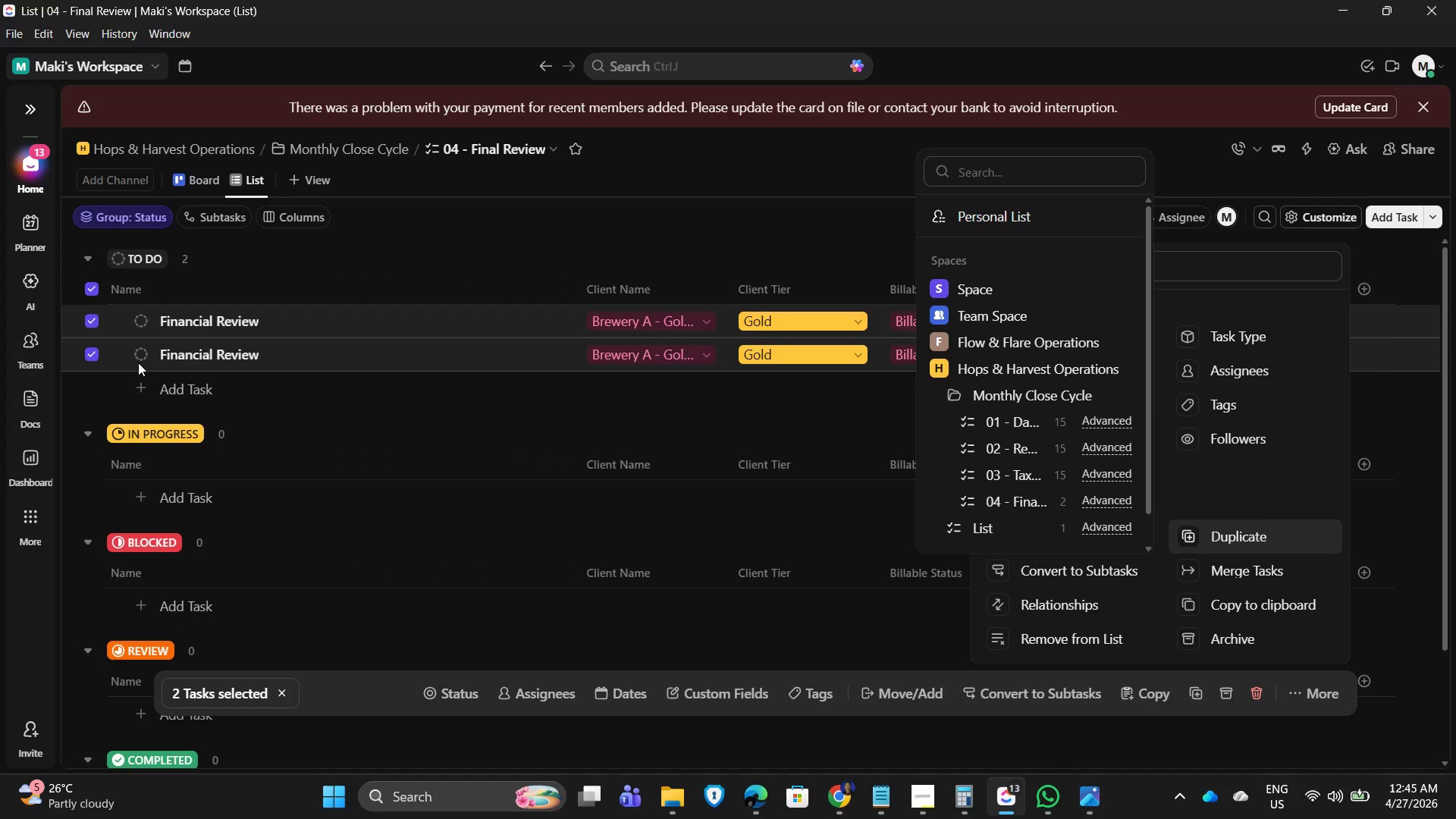 
wait(13.58)
 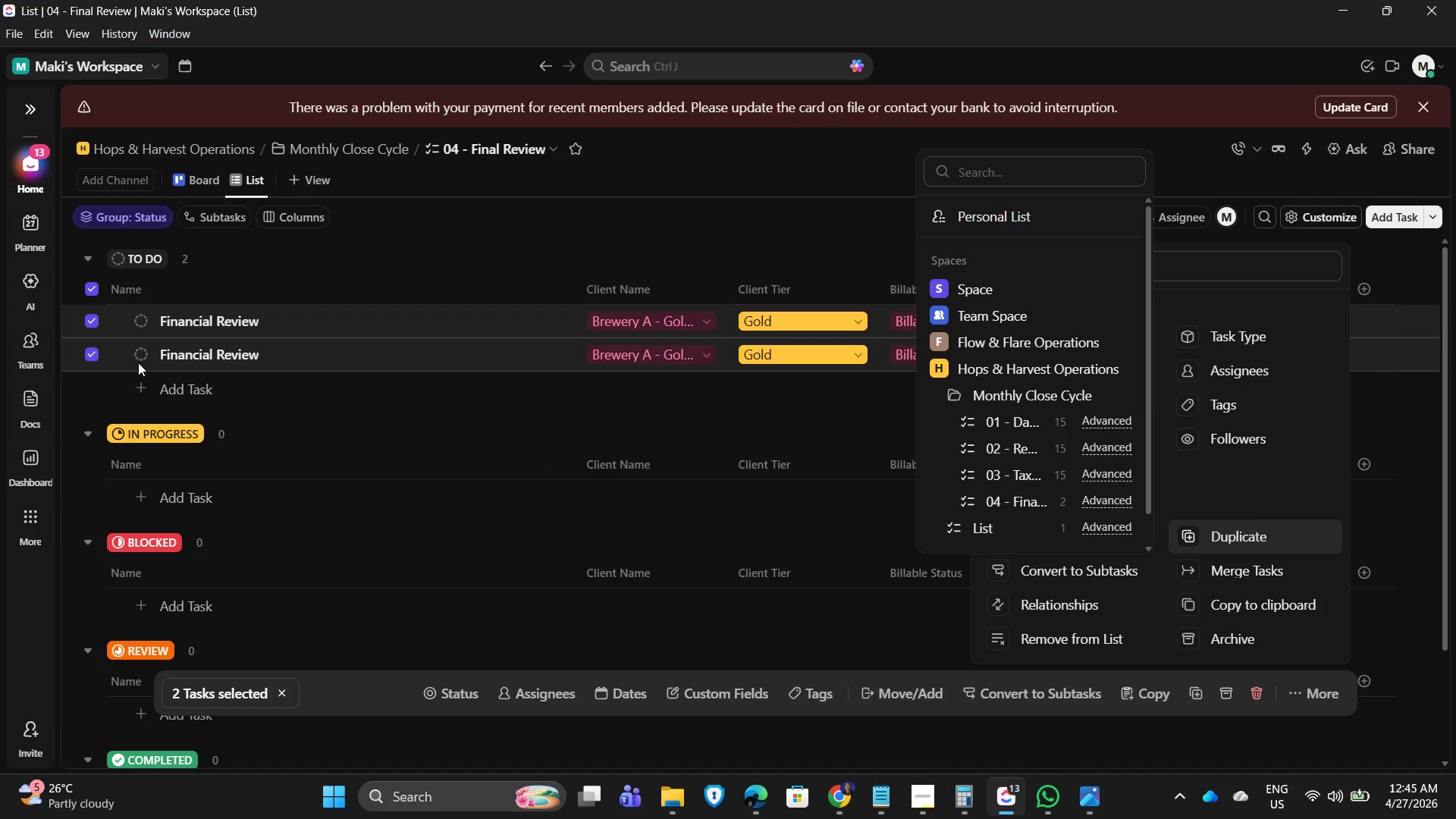 
left_click([995, 501])
 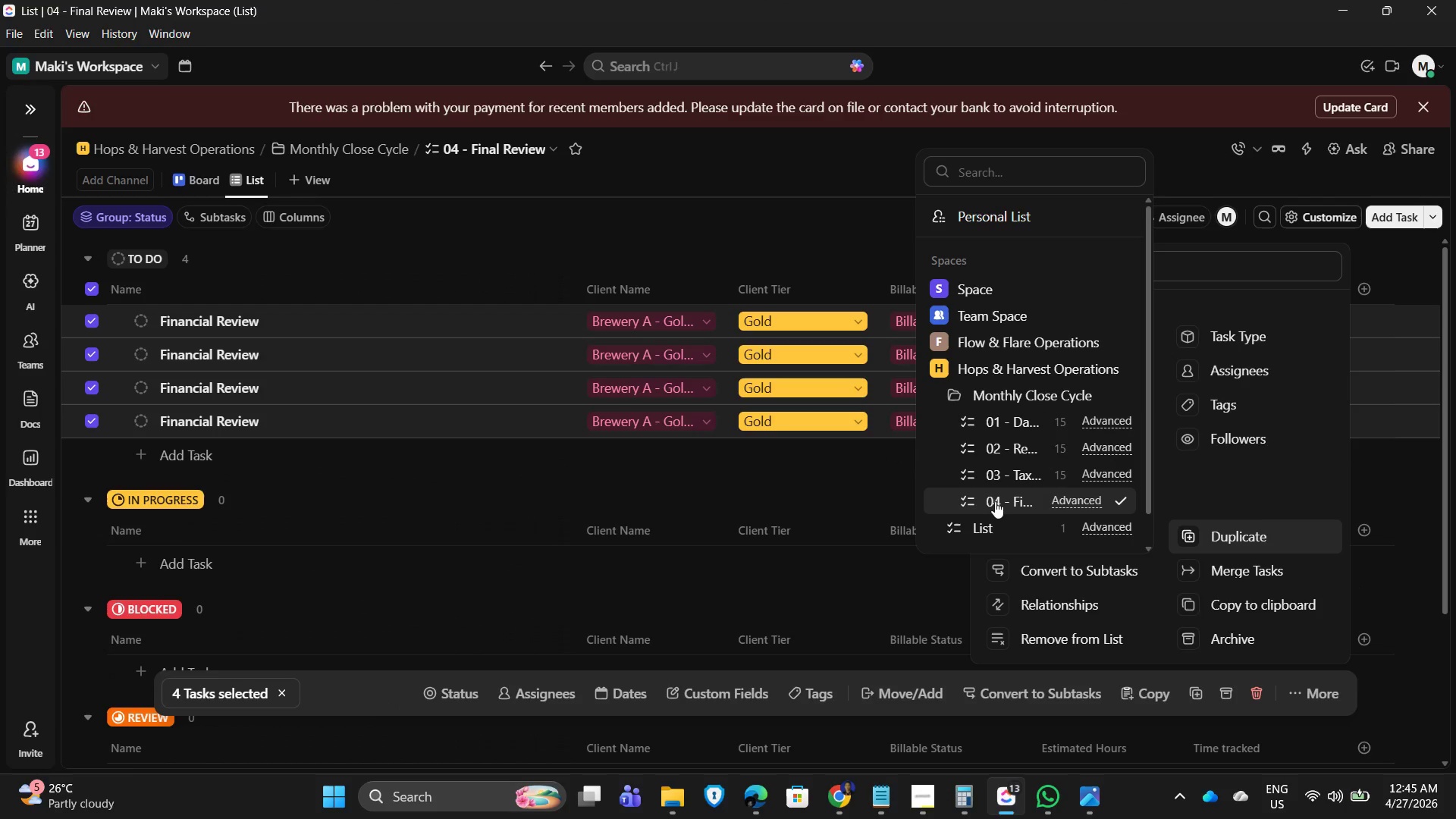 
left_click([995, 501])
 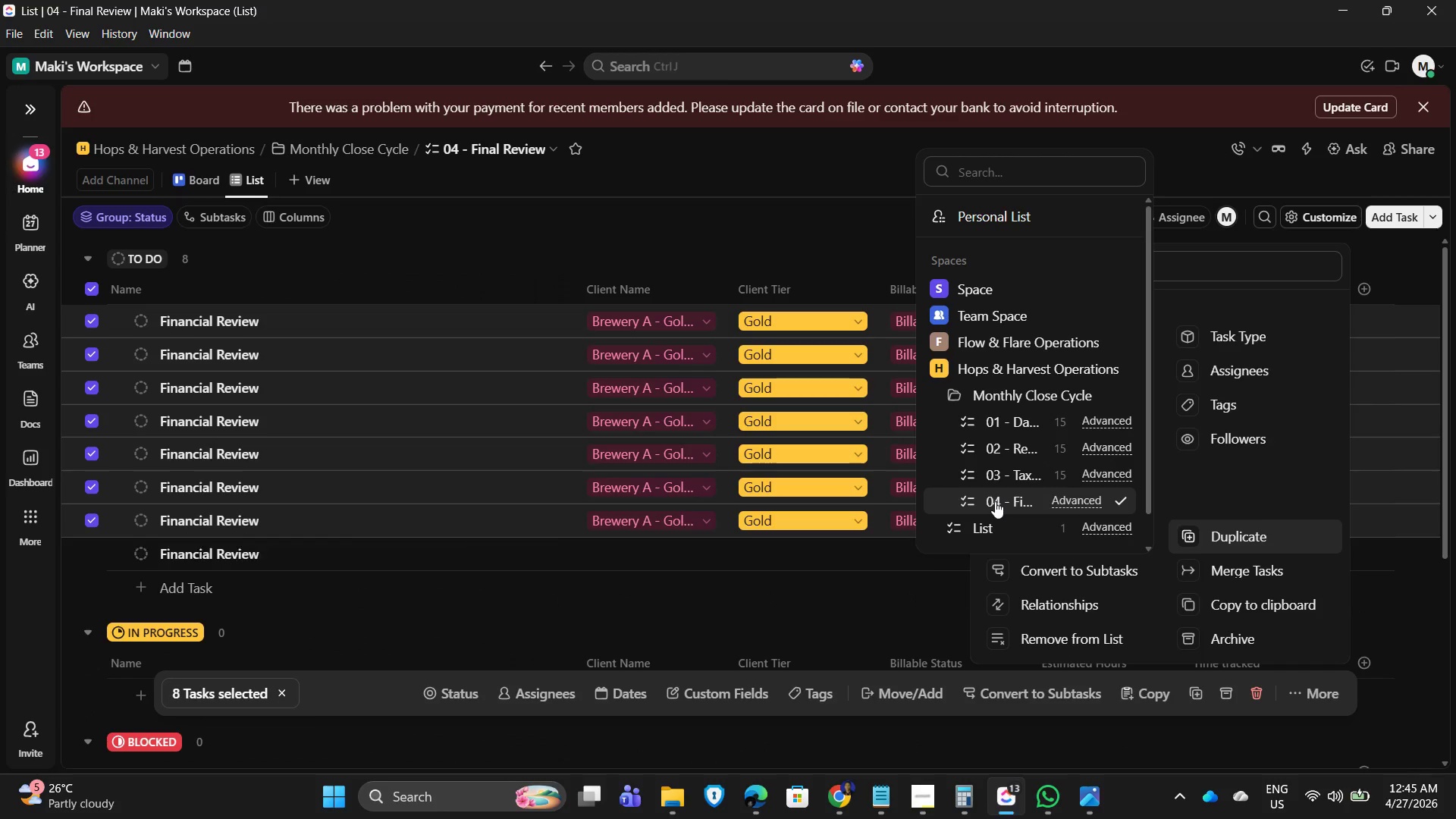 
left_click([995, 501])
 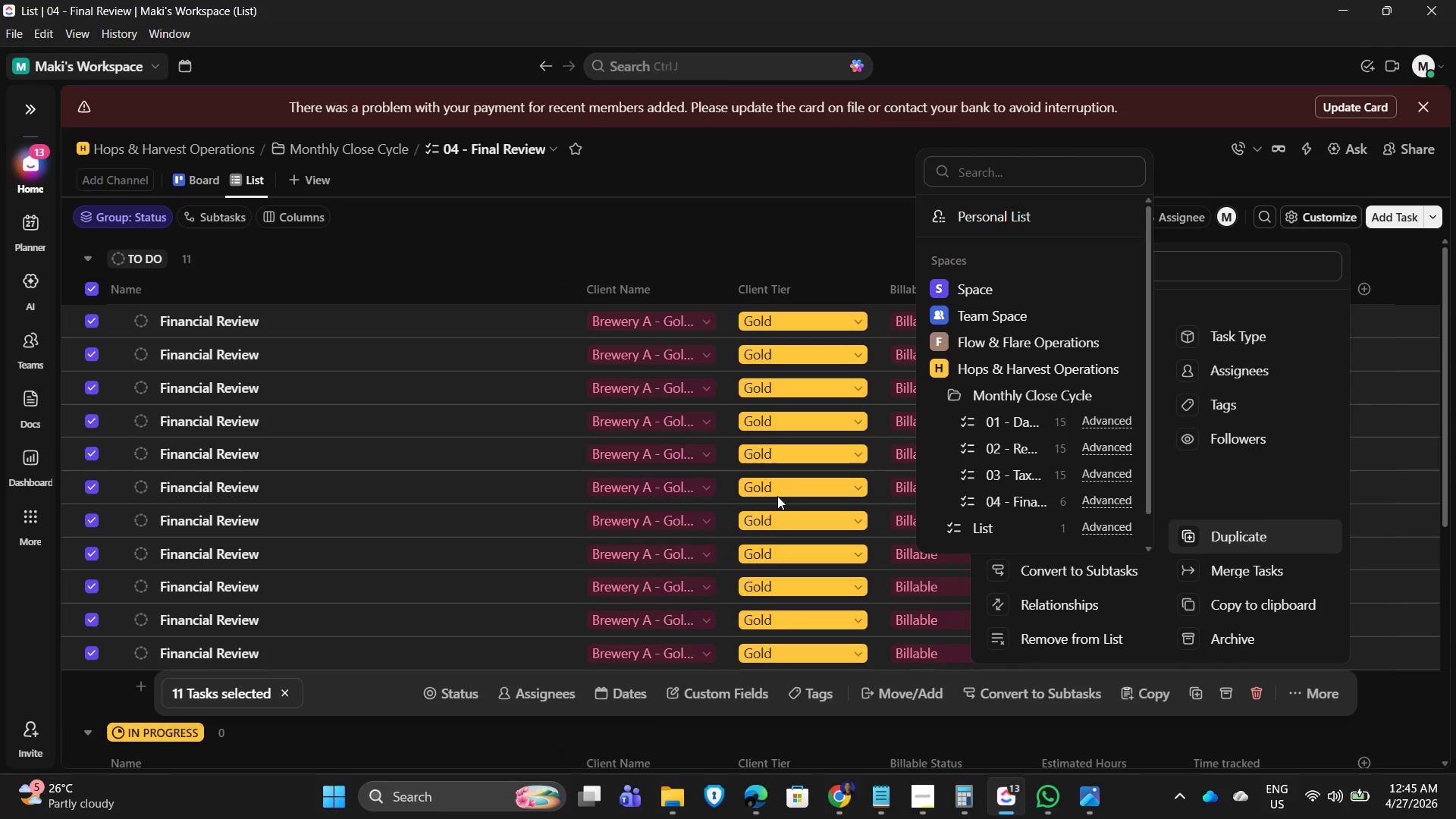 
scroll: coordinate [730, 284], scroll_direction: down, amount: 16.0
 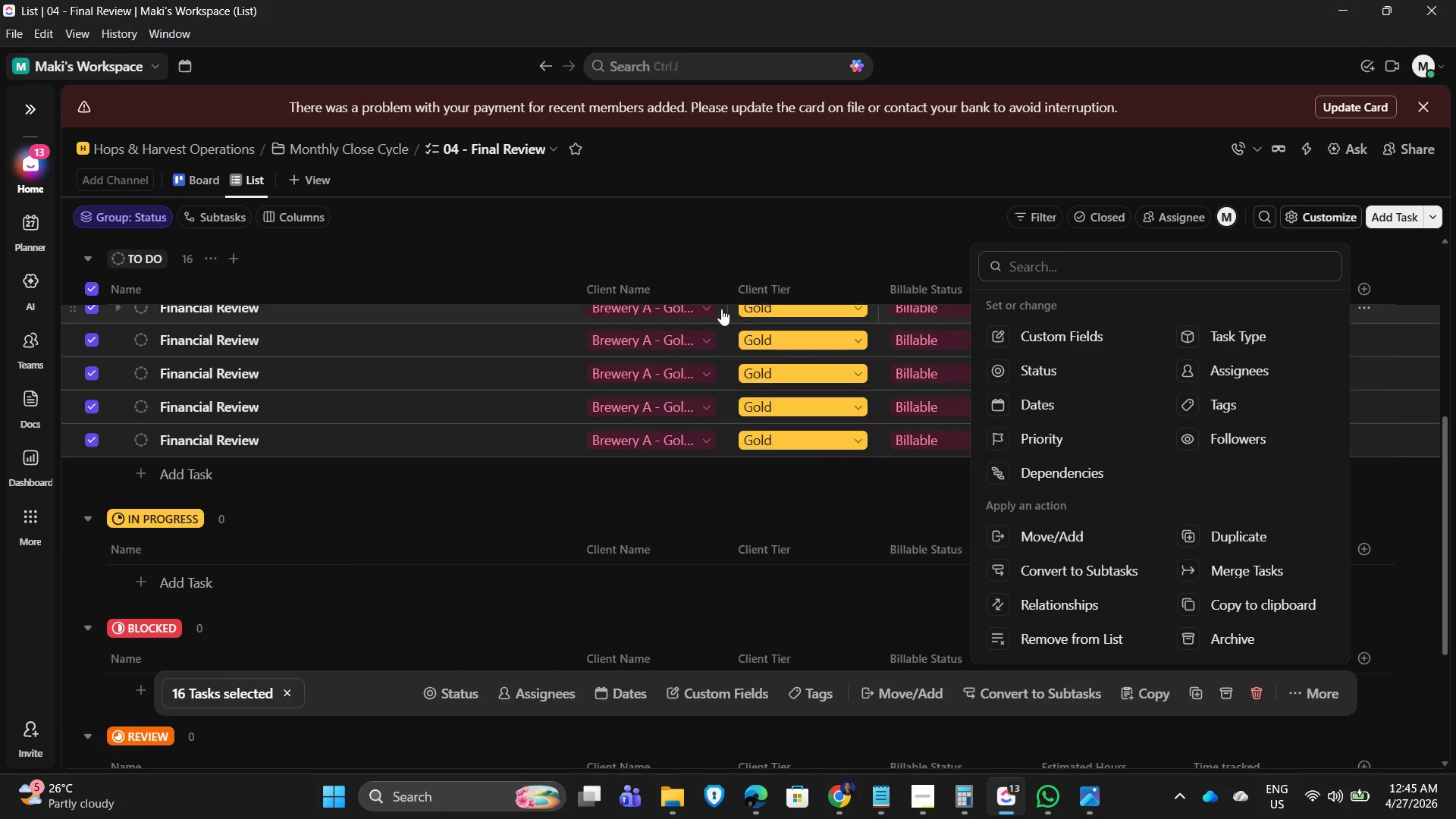 
scroll: coordinate [753, 364], scroll_direction: up, amount: 4.0
 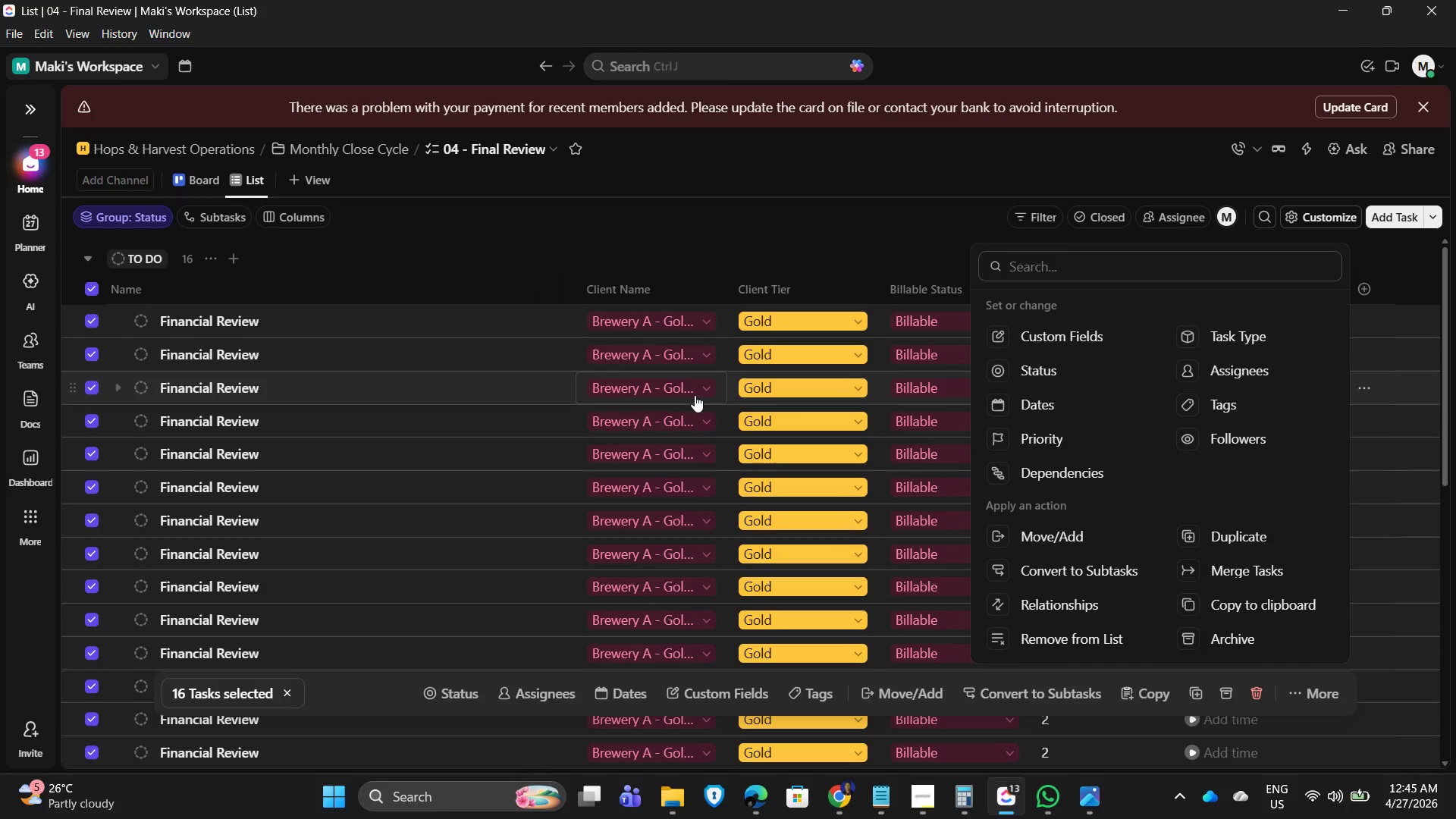 
left_click([830, 216])
 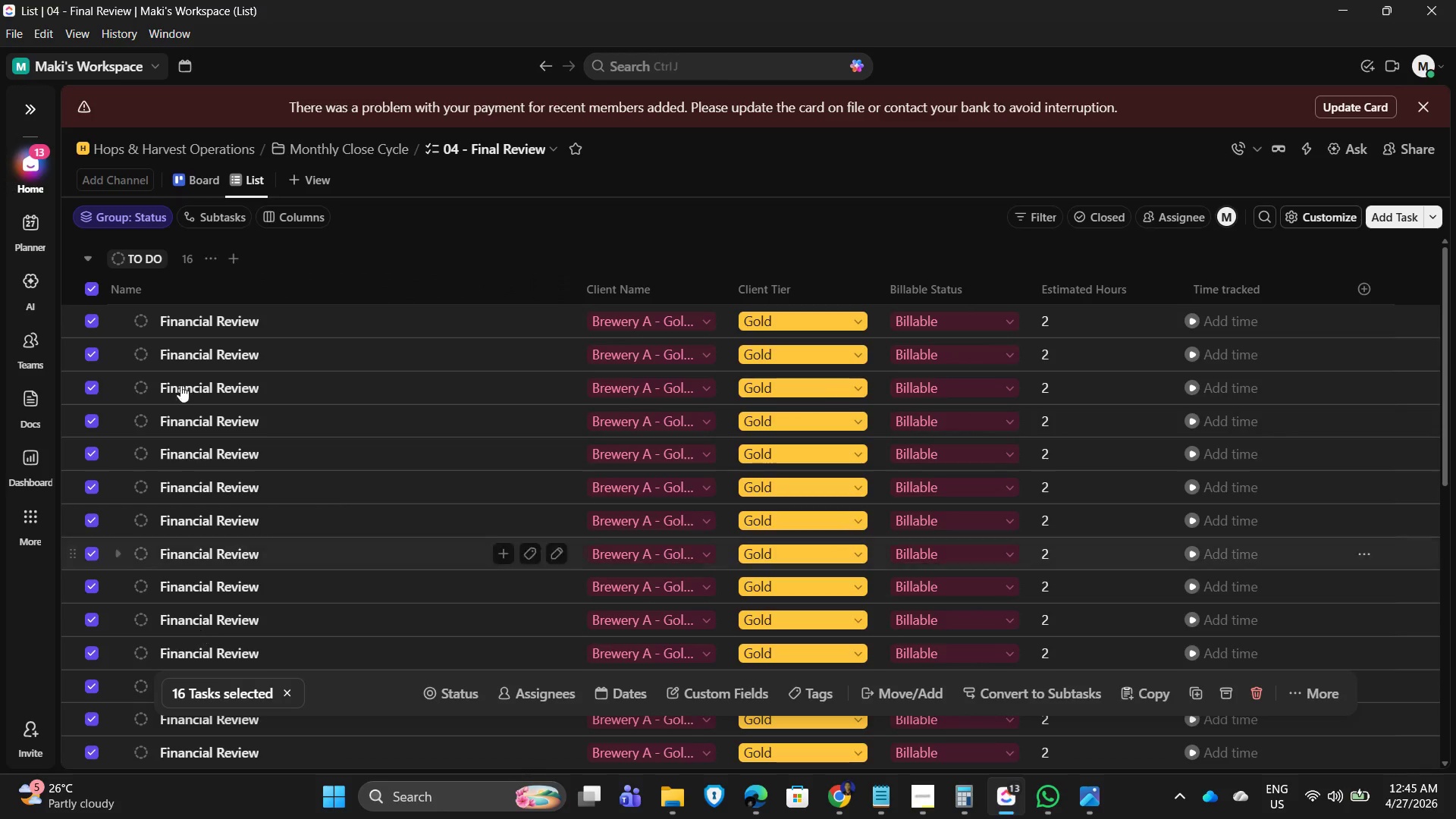 
left_click([96, 291])
 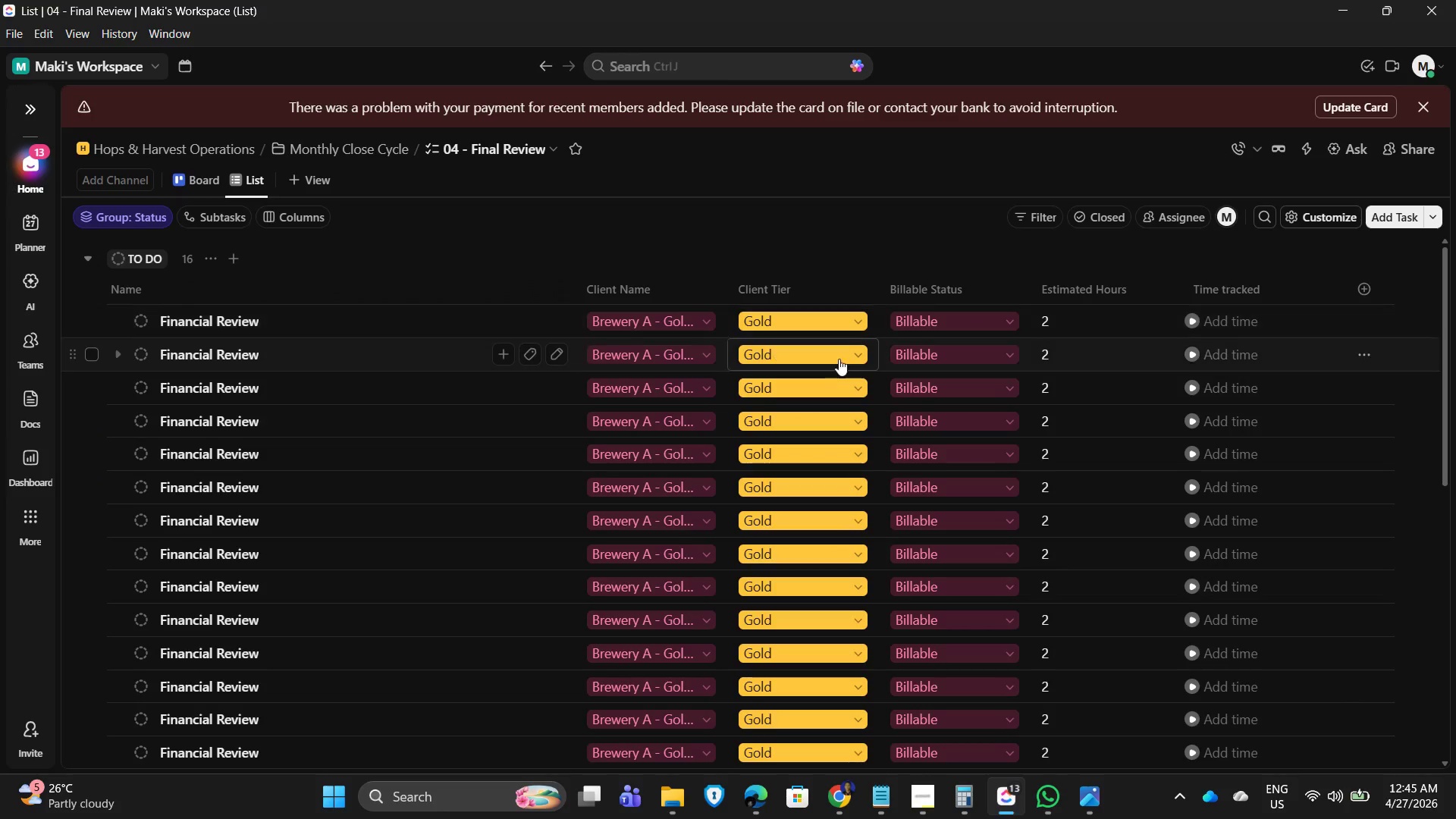 
scroll: coordinate [765, 438], scroll_direction: up, amount: 1.0
 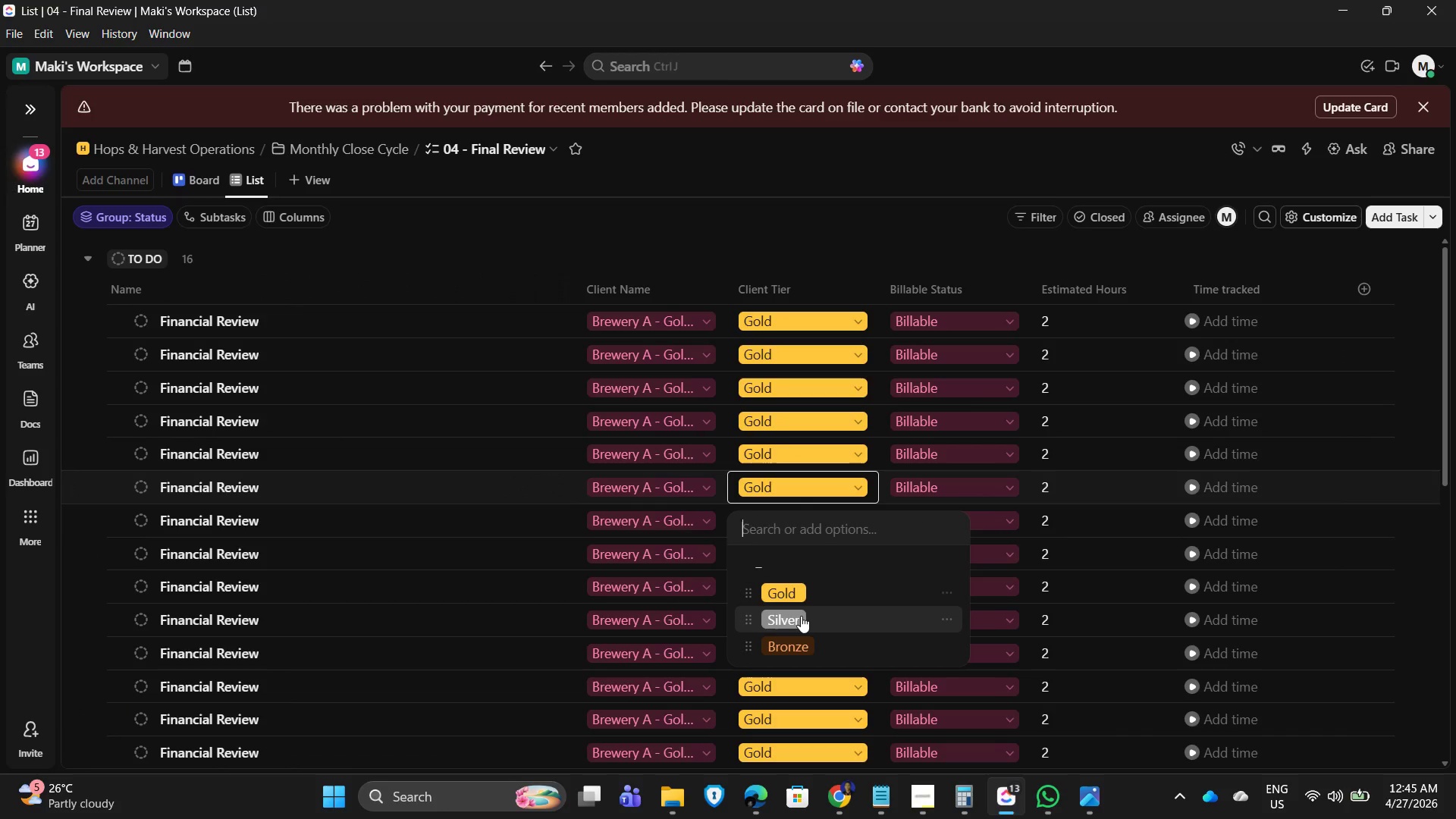 
left_click([800, 522])
 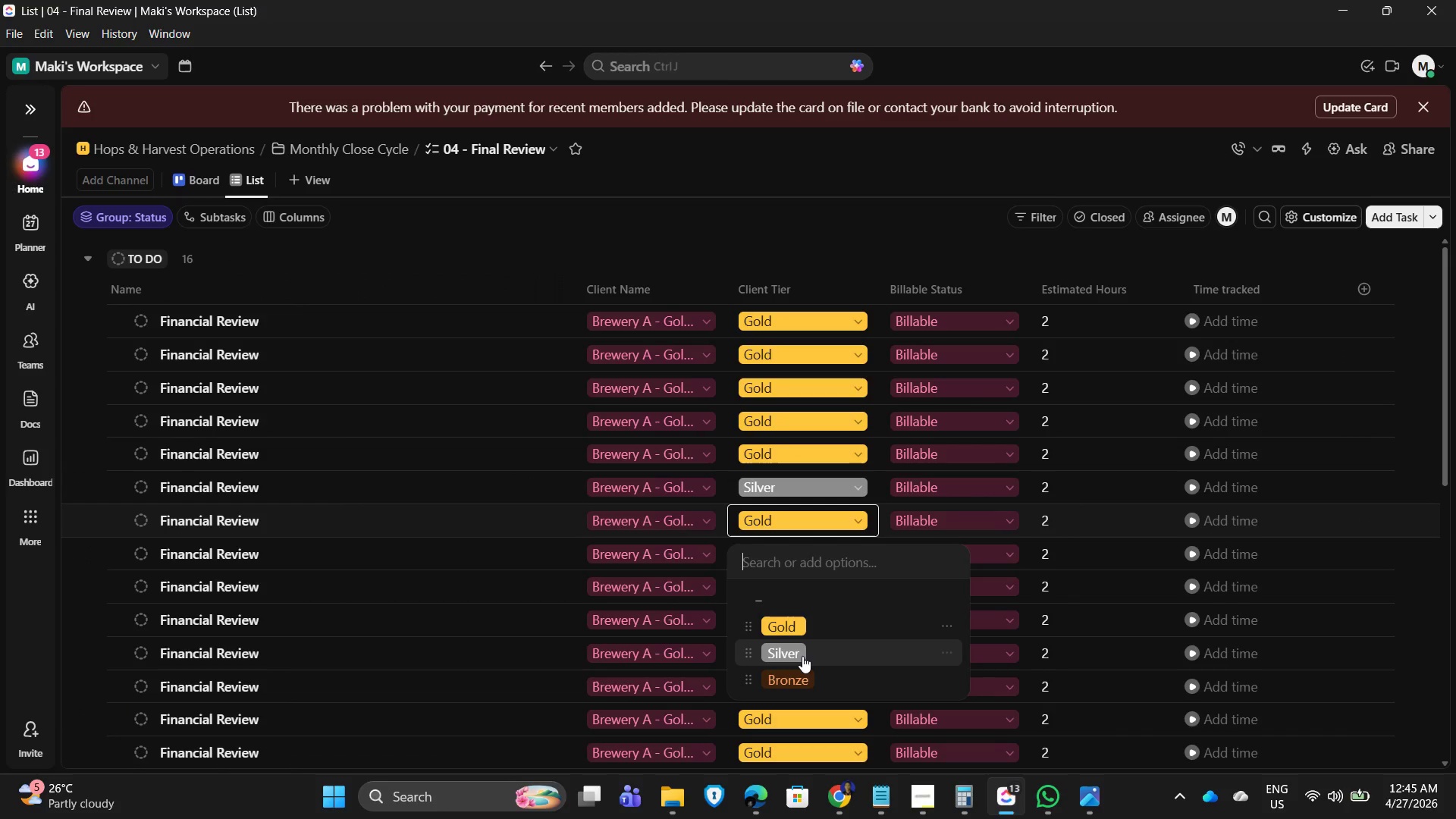 
left_click([801, 655])
 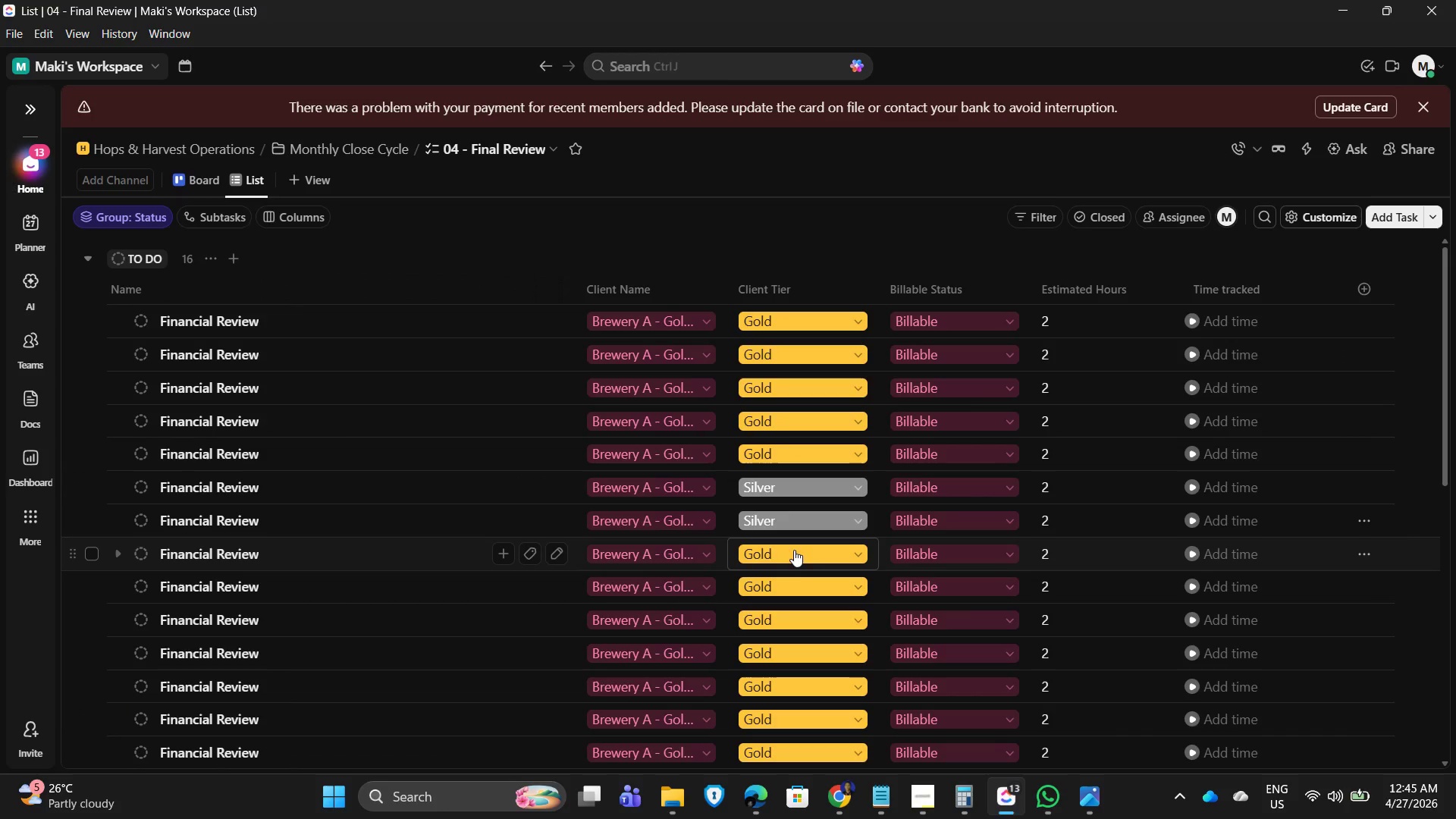 
left_click([797, 558])
 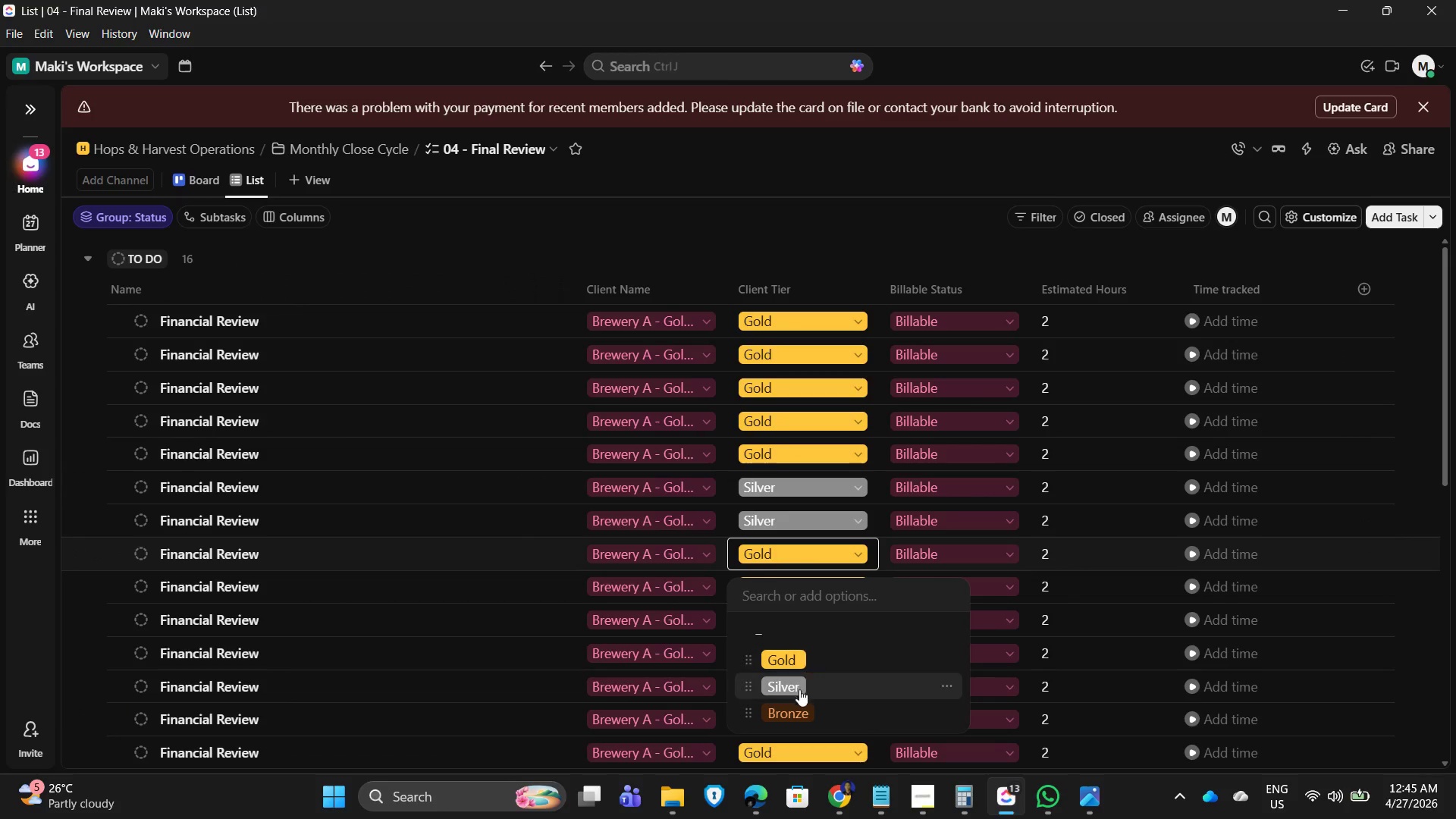 
left_click([797, 679])
 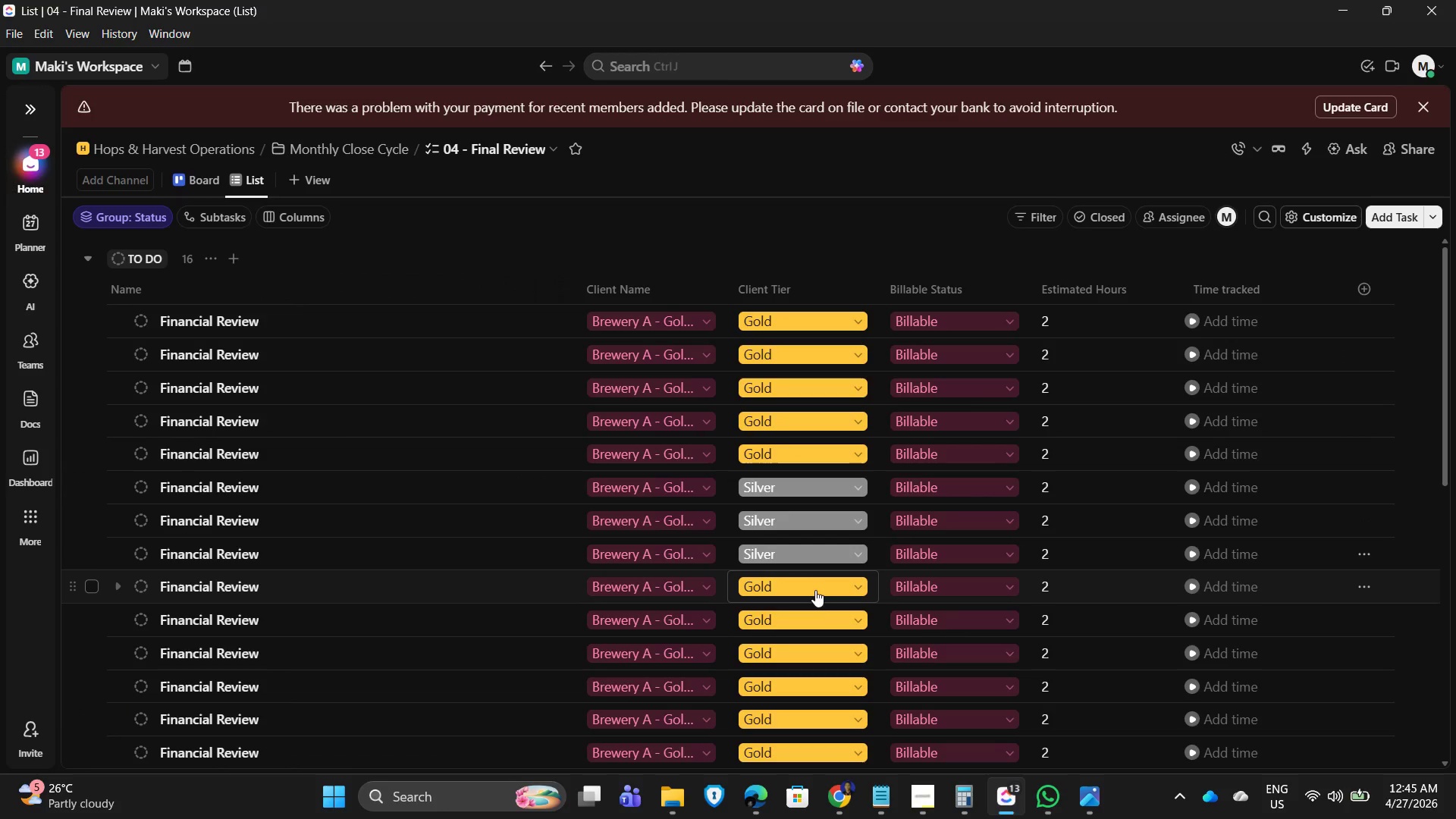 
left_click([814, 589])
 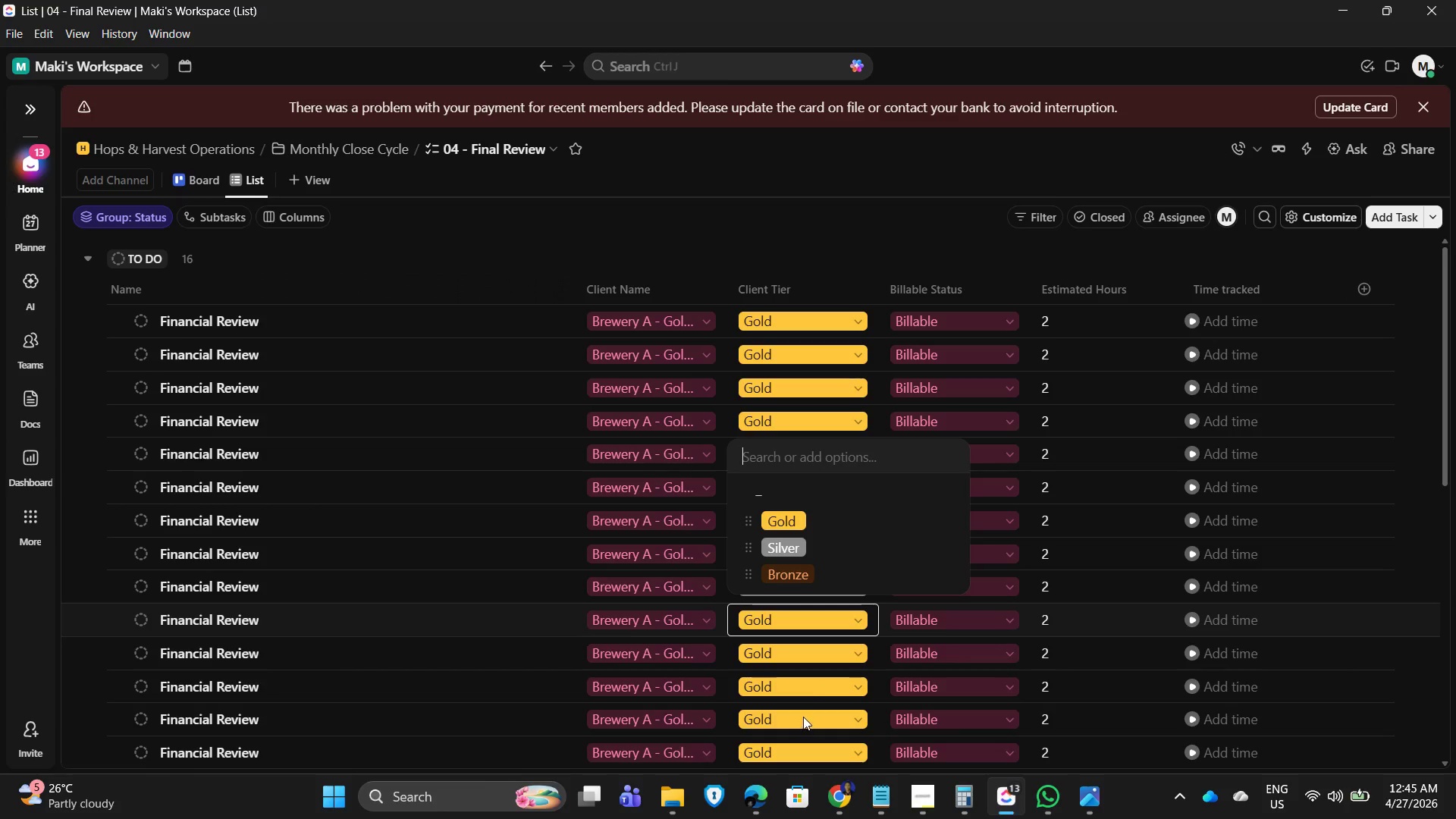 
left_click([799, 551])
 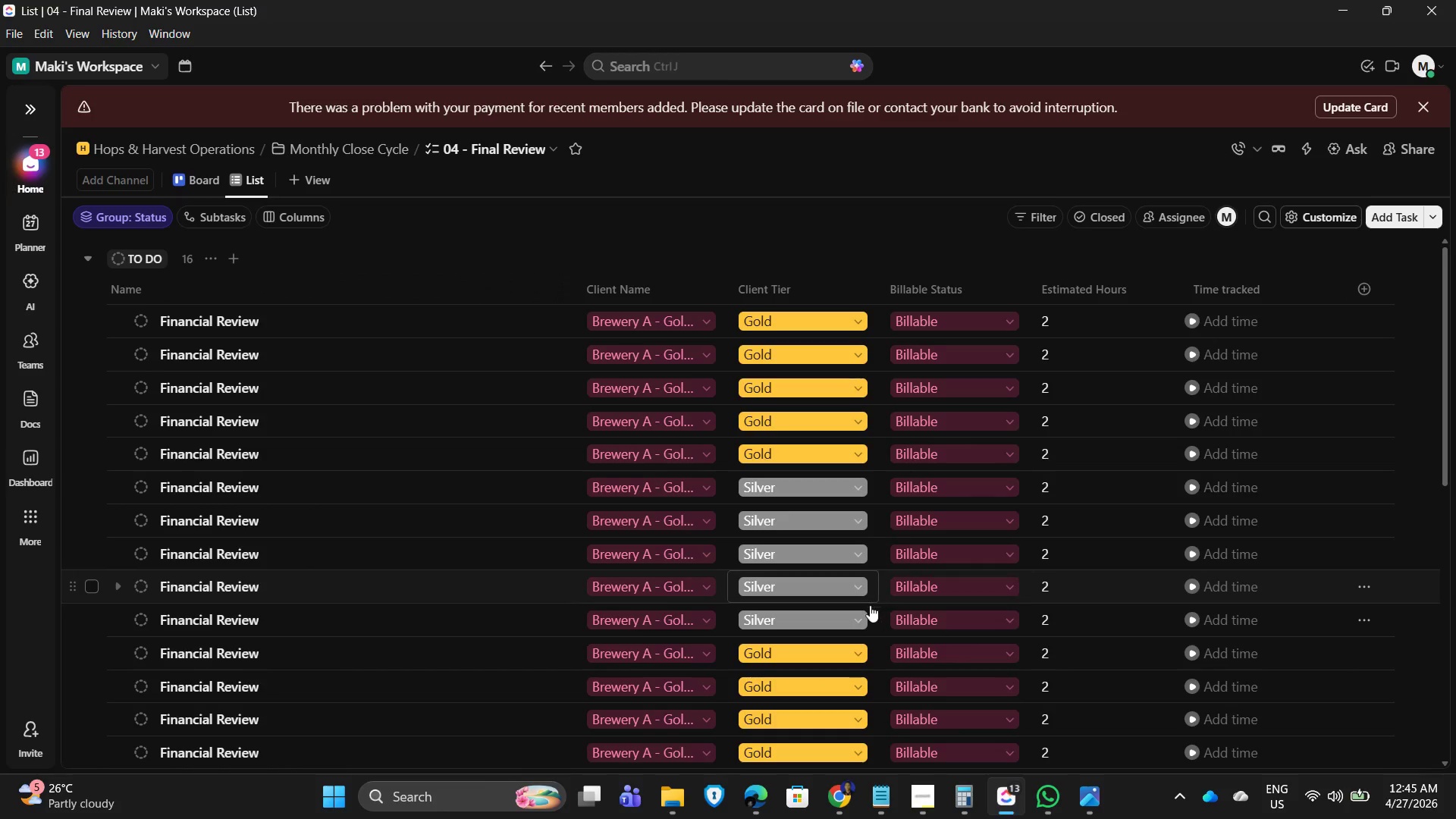 
scroll: coordinate [858, 610], scroll_direction: down, amount: 2.0
 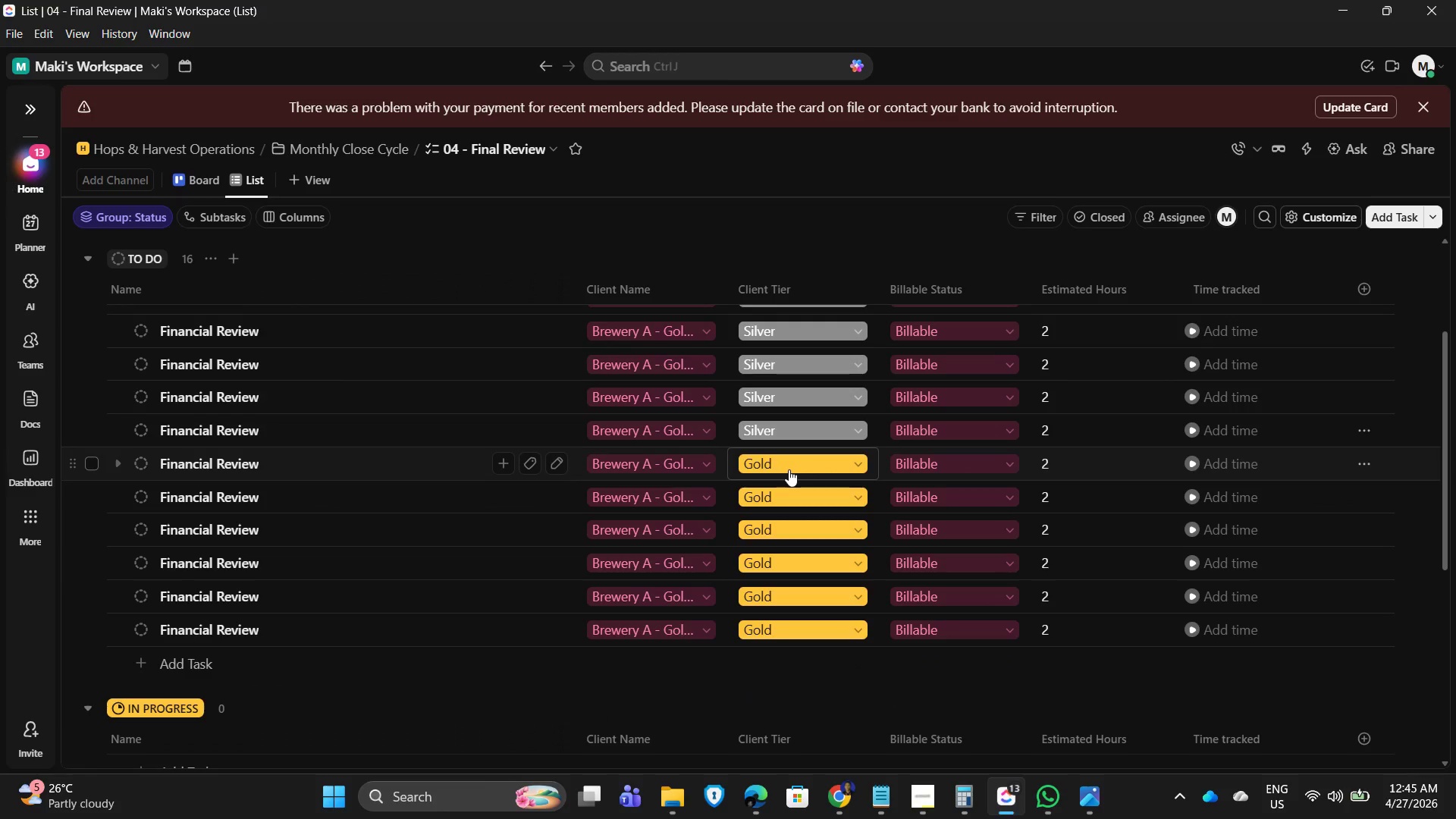 
left_click([789, 469])
 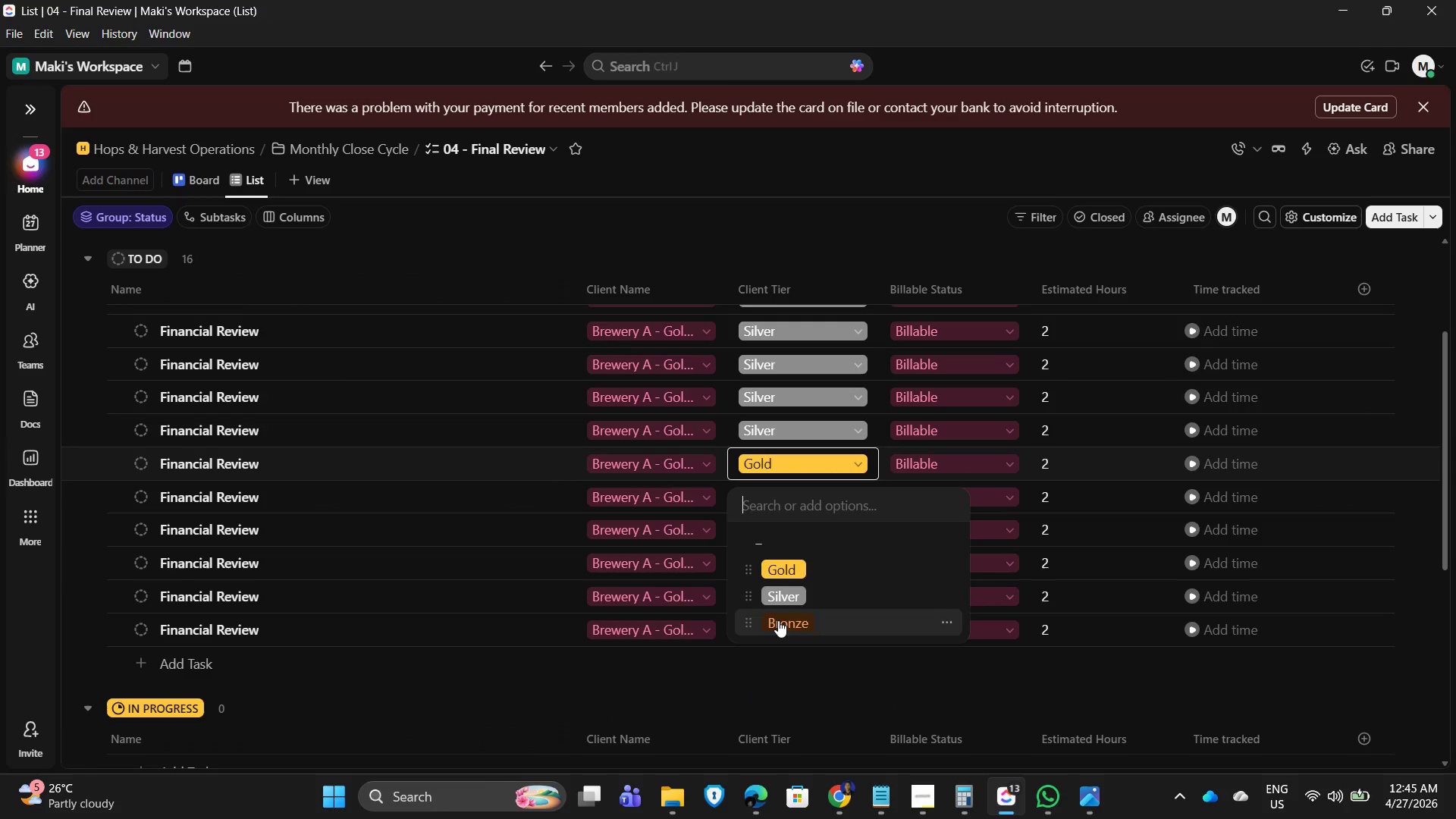 
left_click([778, 620])
 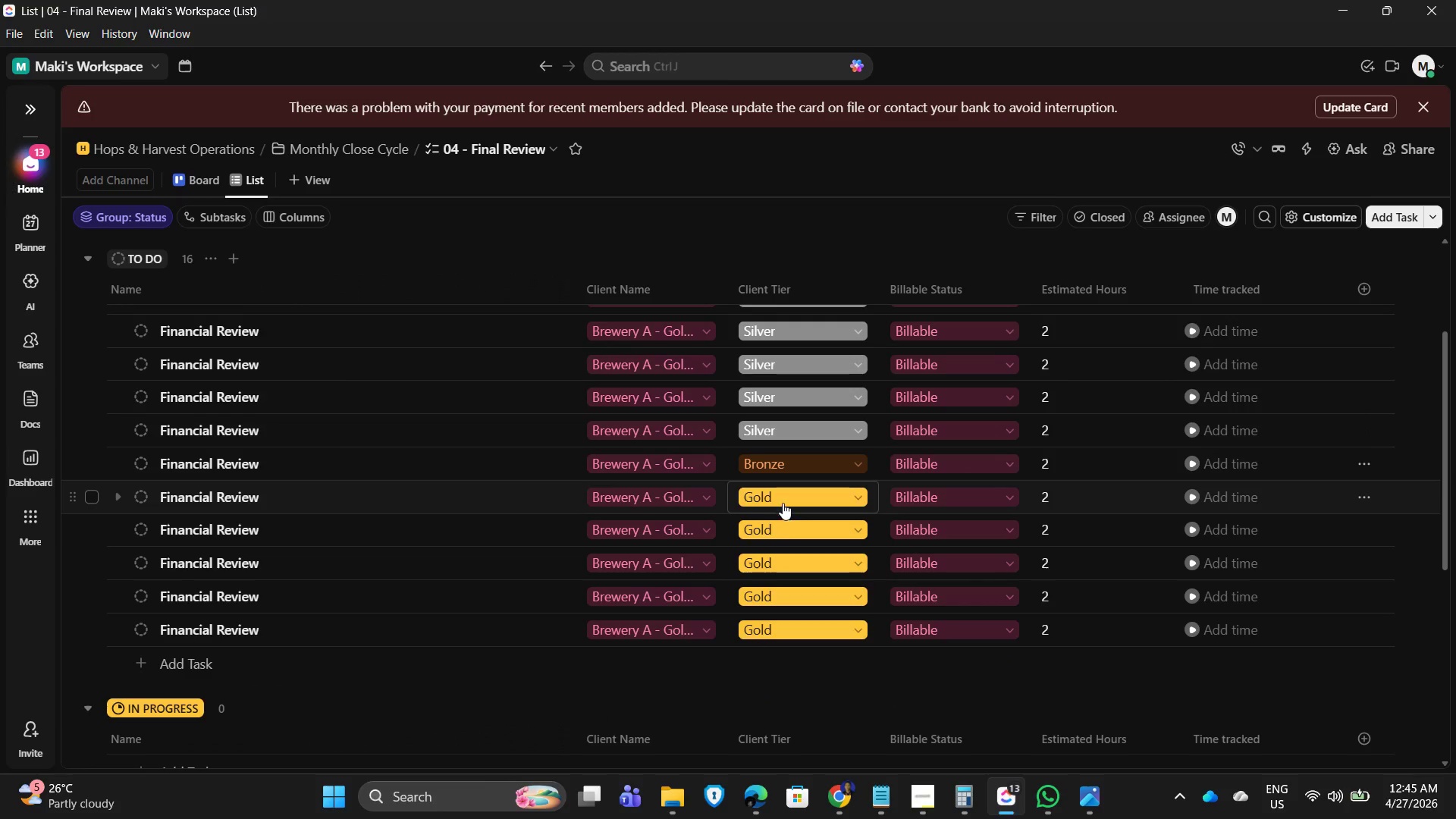 
left_click([783, 501])
 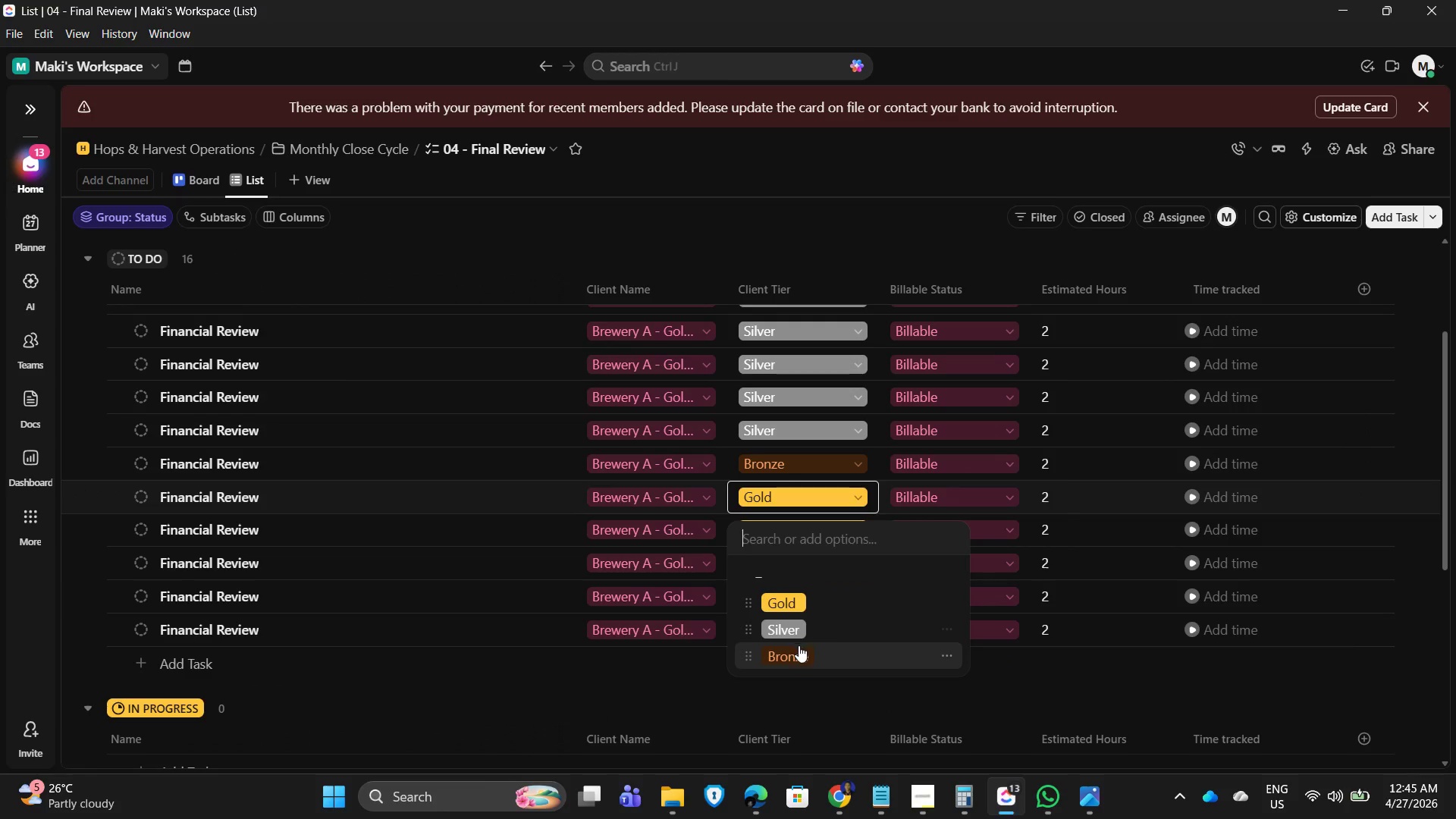 
left_click([799, 650])
 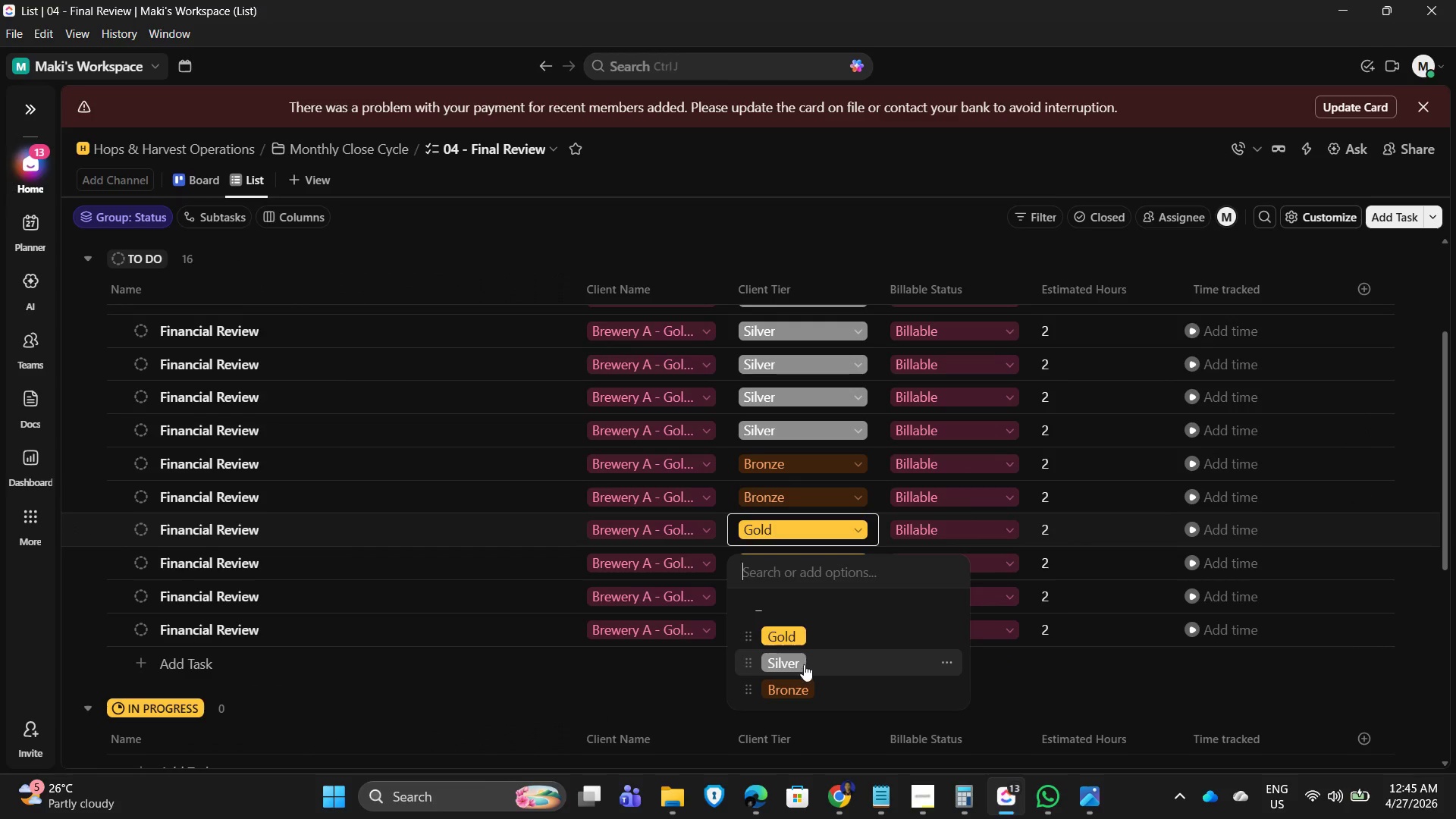 
left_click([802, 689])
 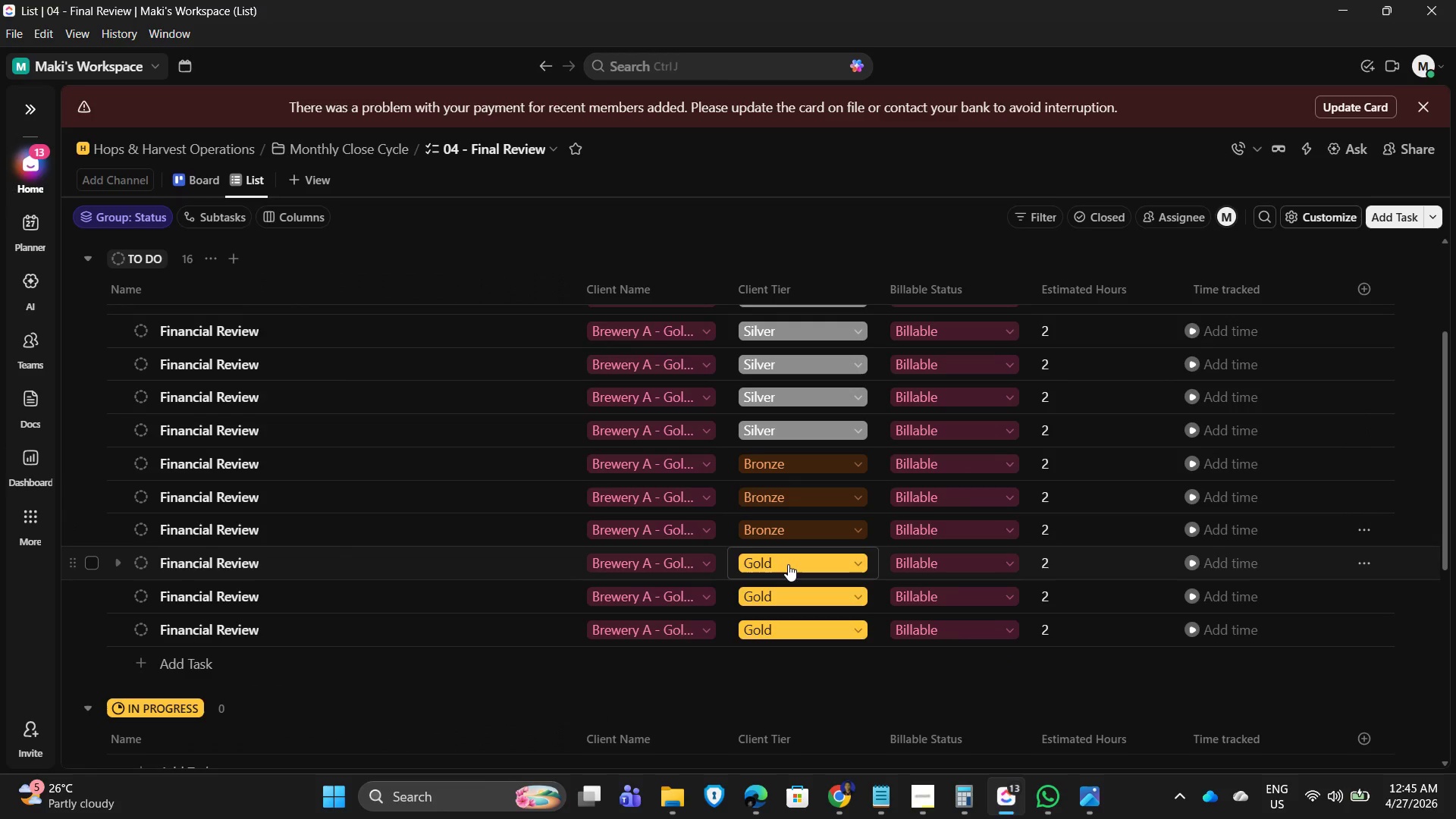 
left_click([788, 564])
 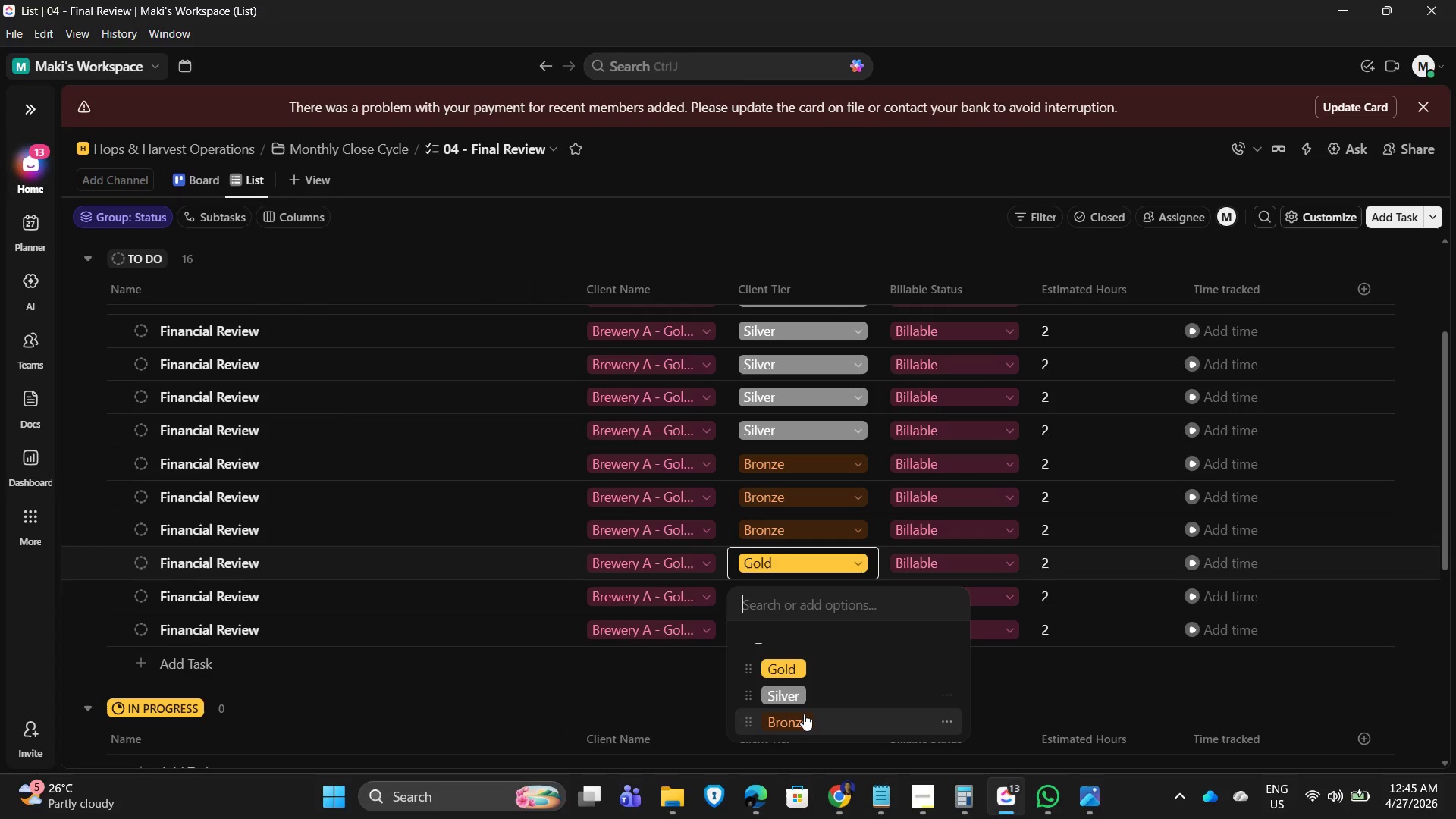 
left_click([804, 714])
 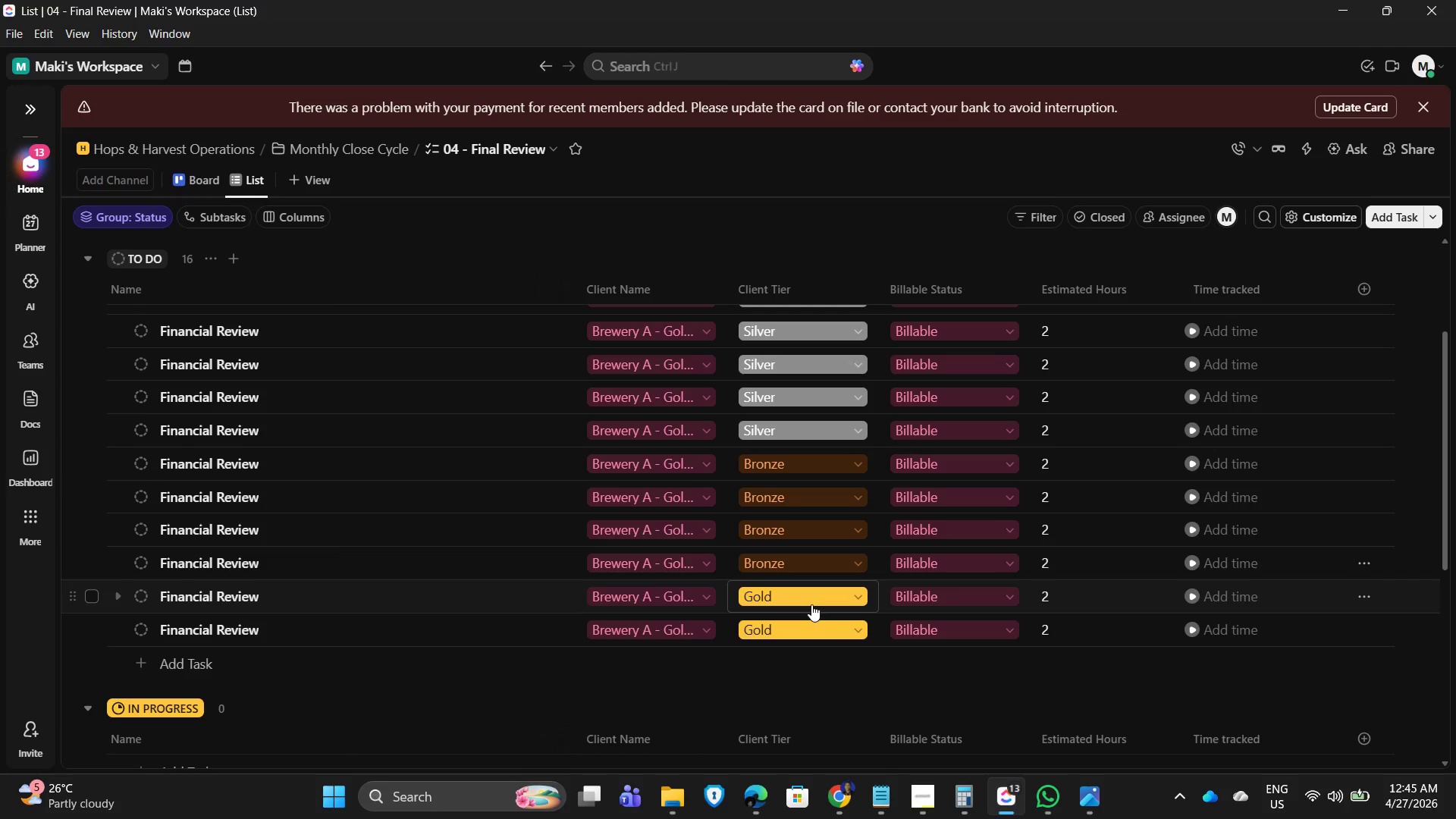 
left_click([809, 599])
 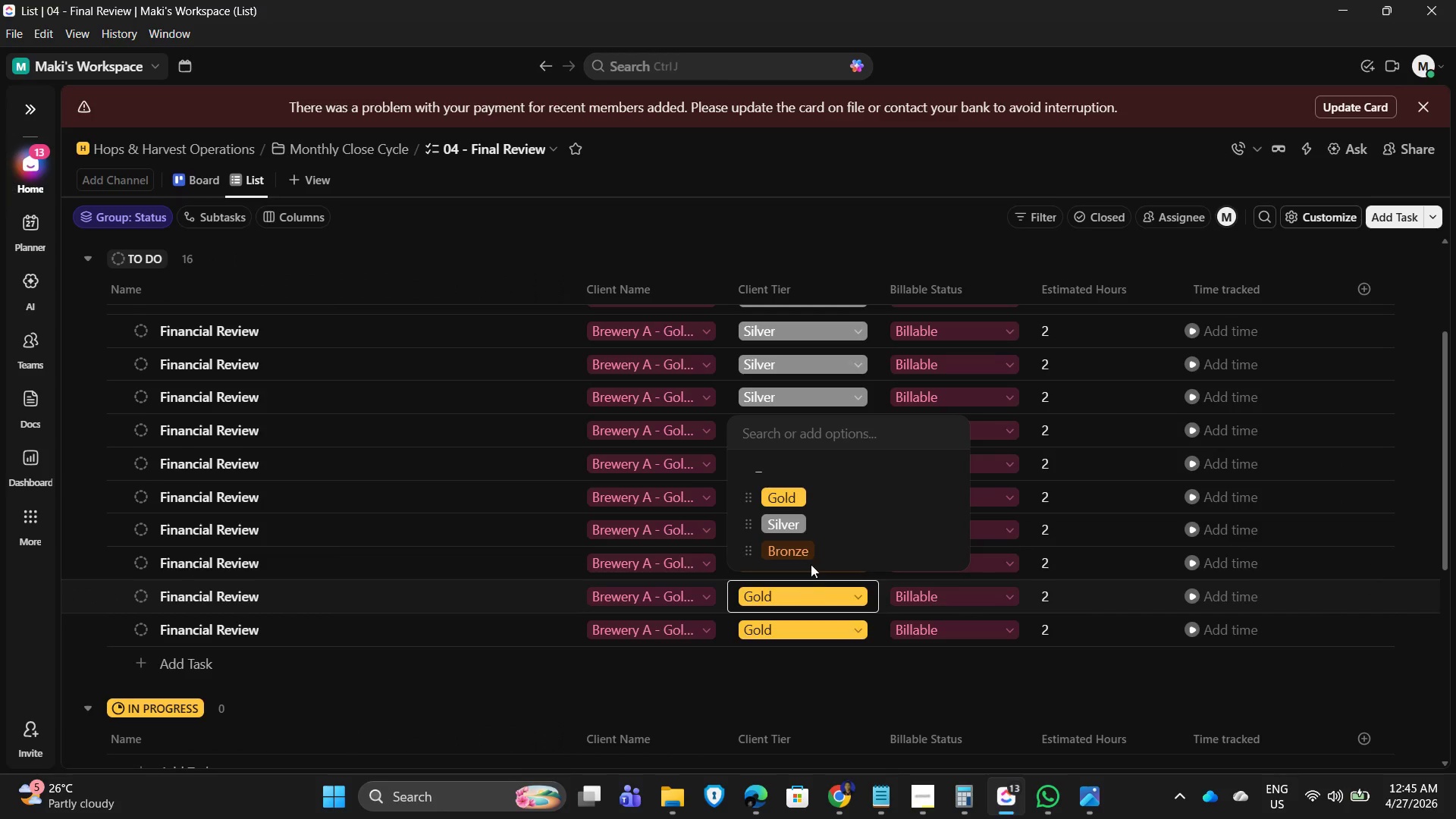 
left_click([792, 555])
 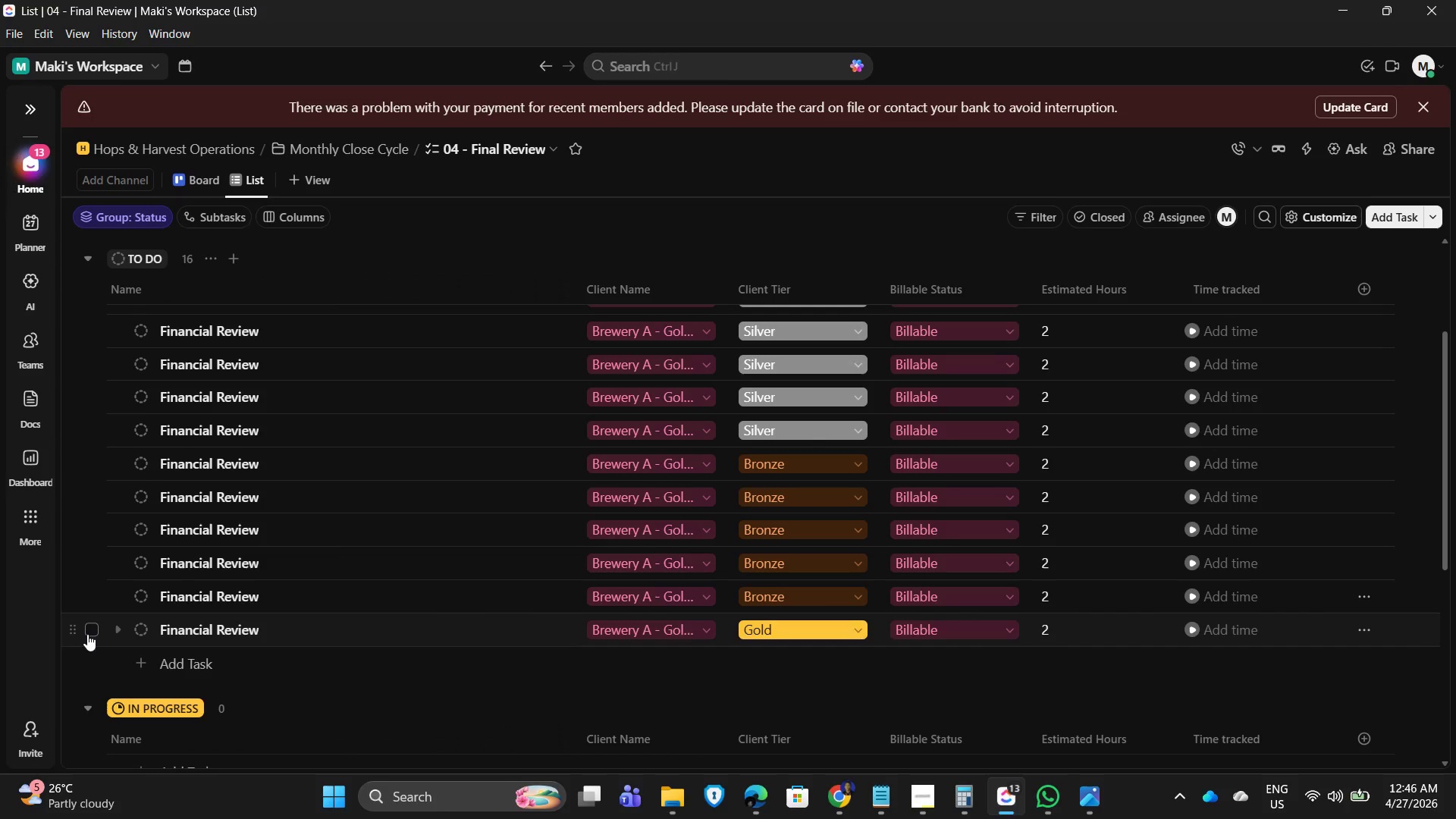 
left_click([85, 634])
 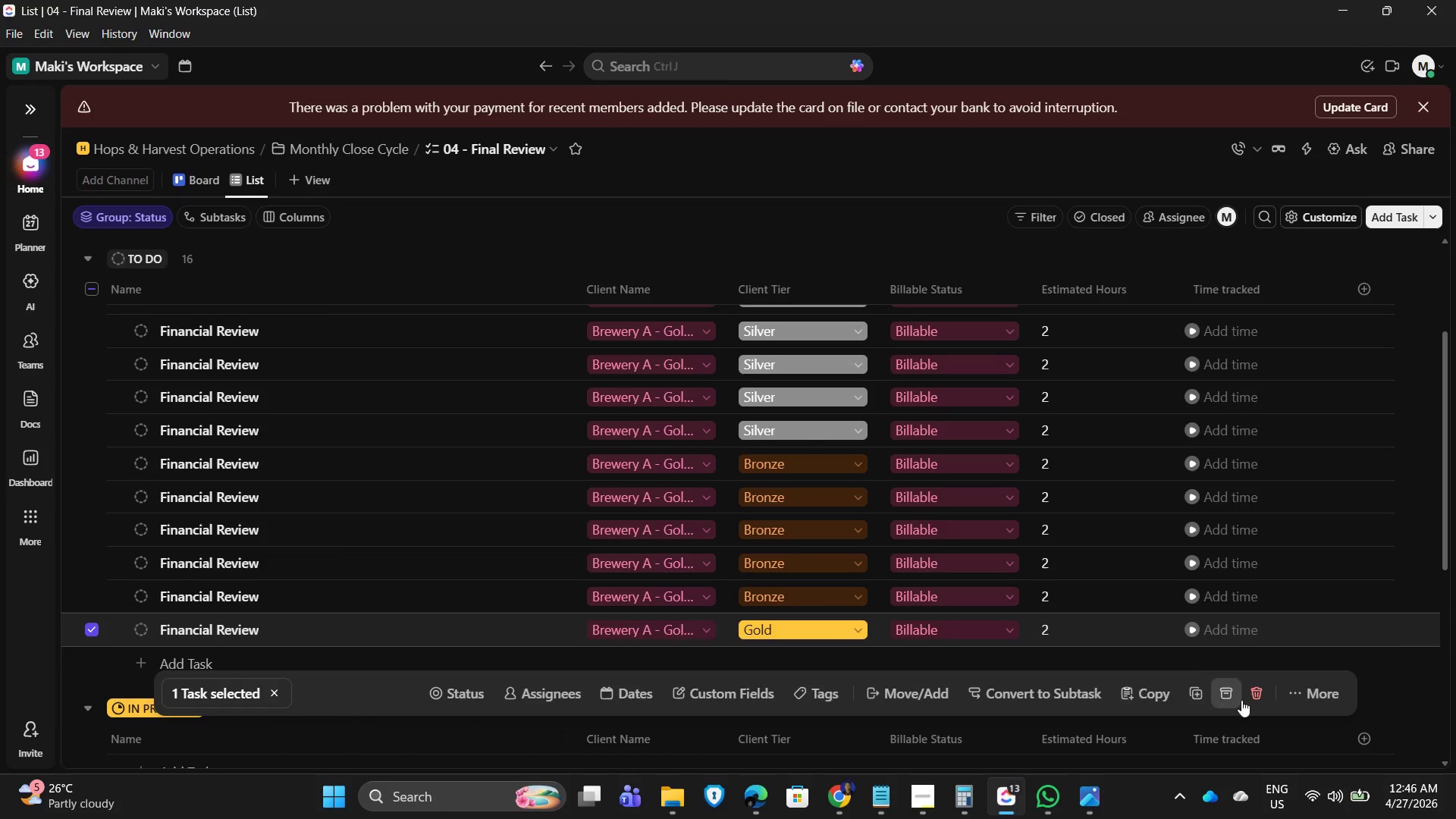 
left_click([1252, 693])
 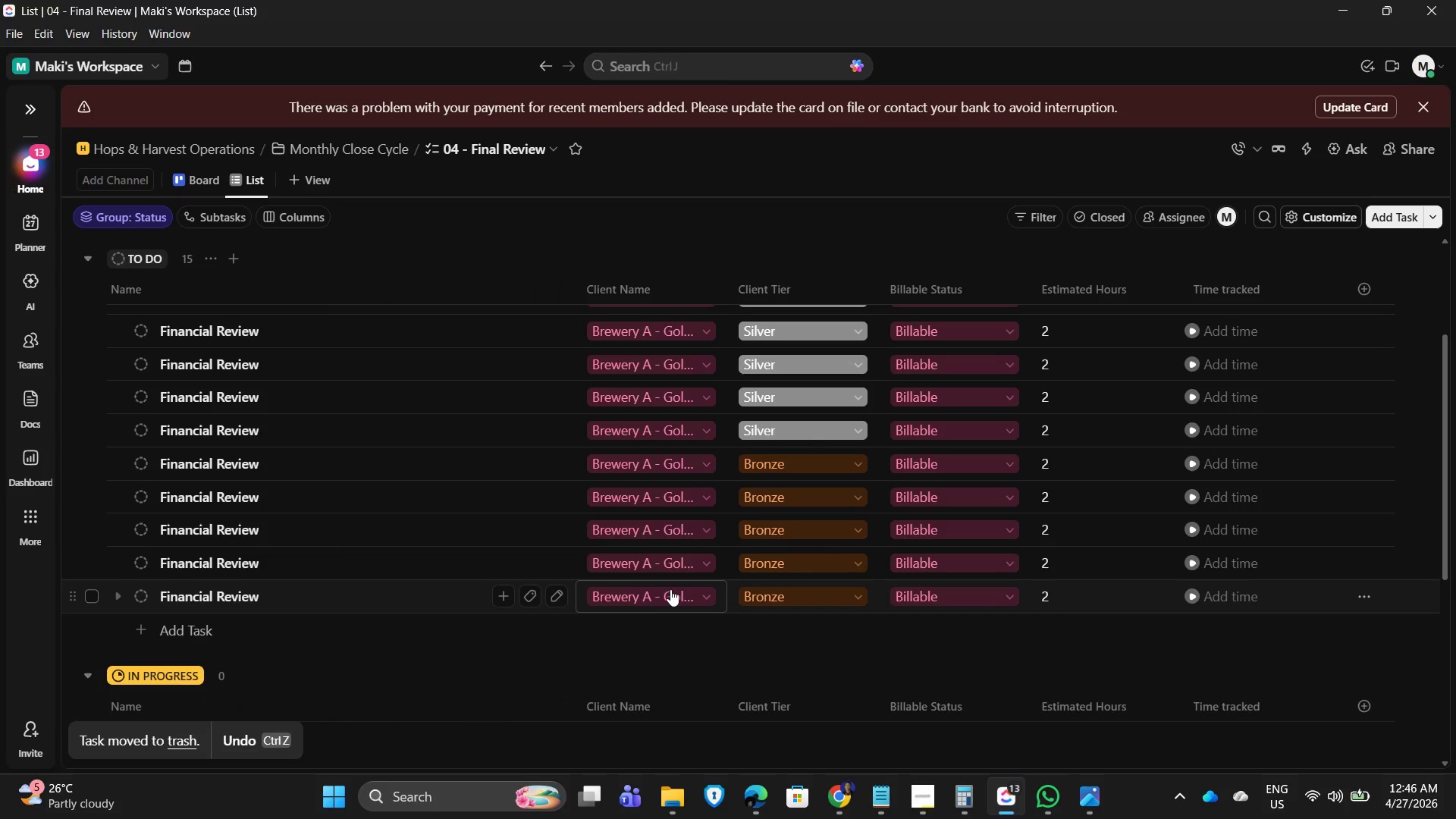 
scroll: coordinate [639, 516], scroll_direction: up, amount: 6.0
 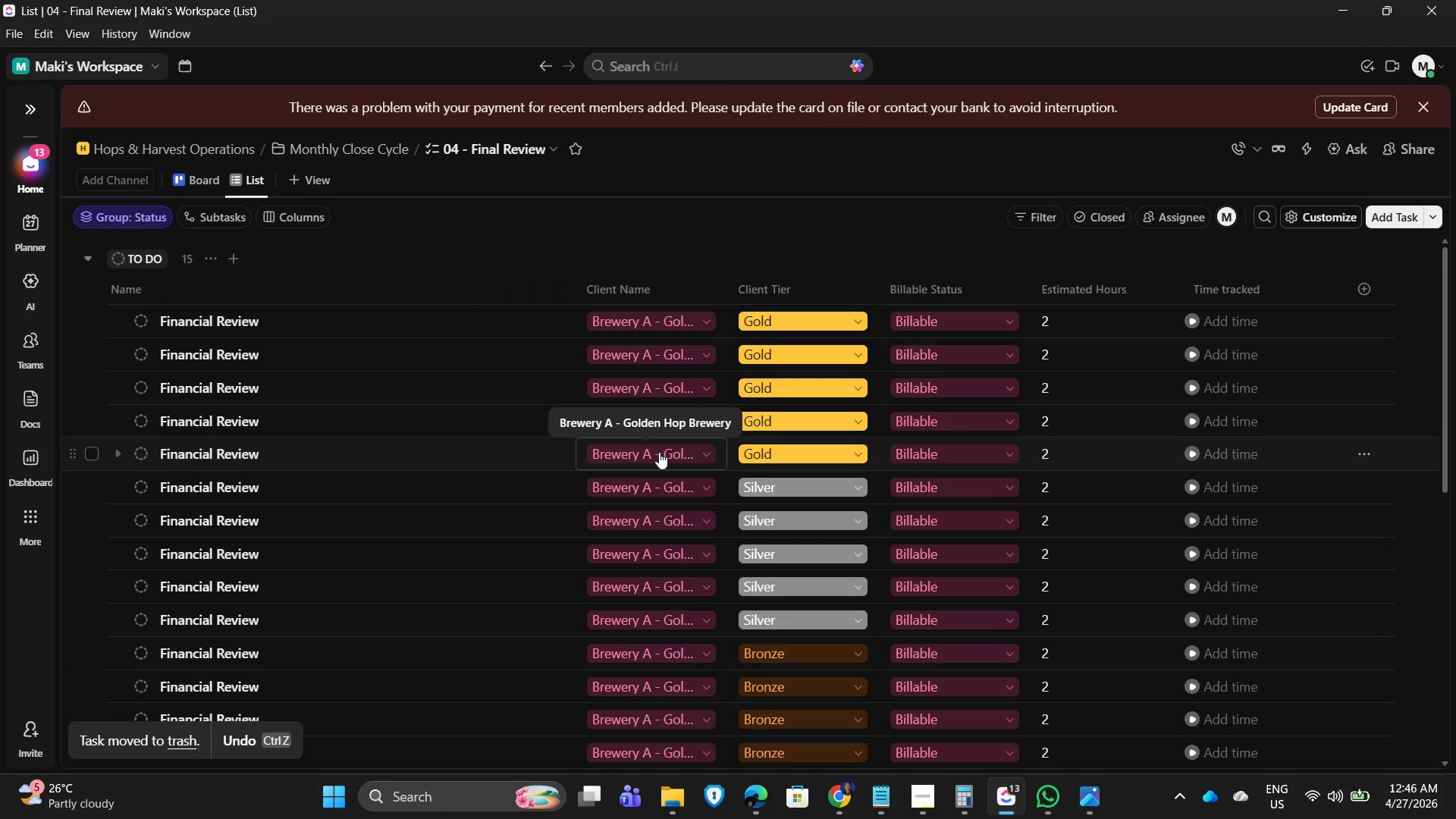 
left_click([650, 482])
 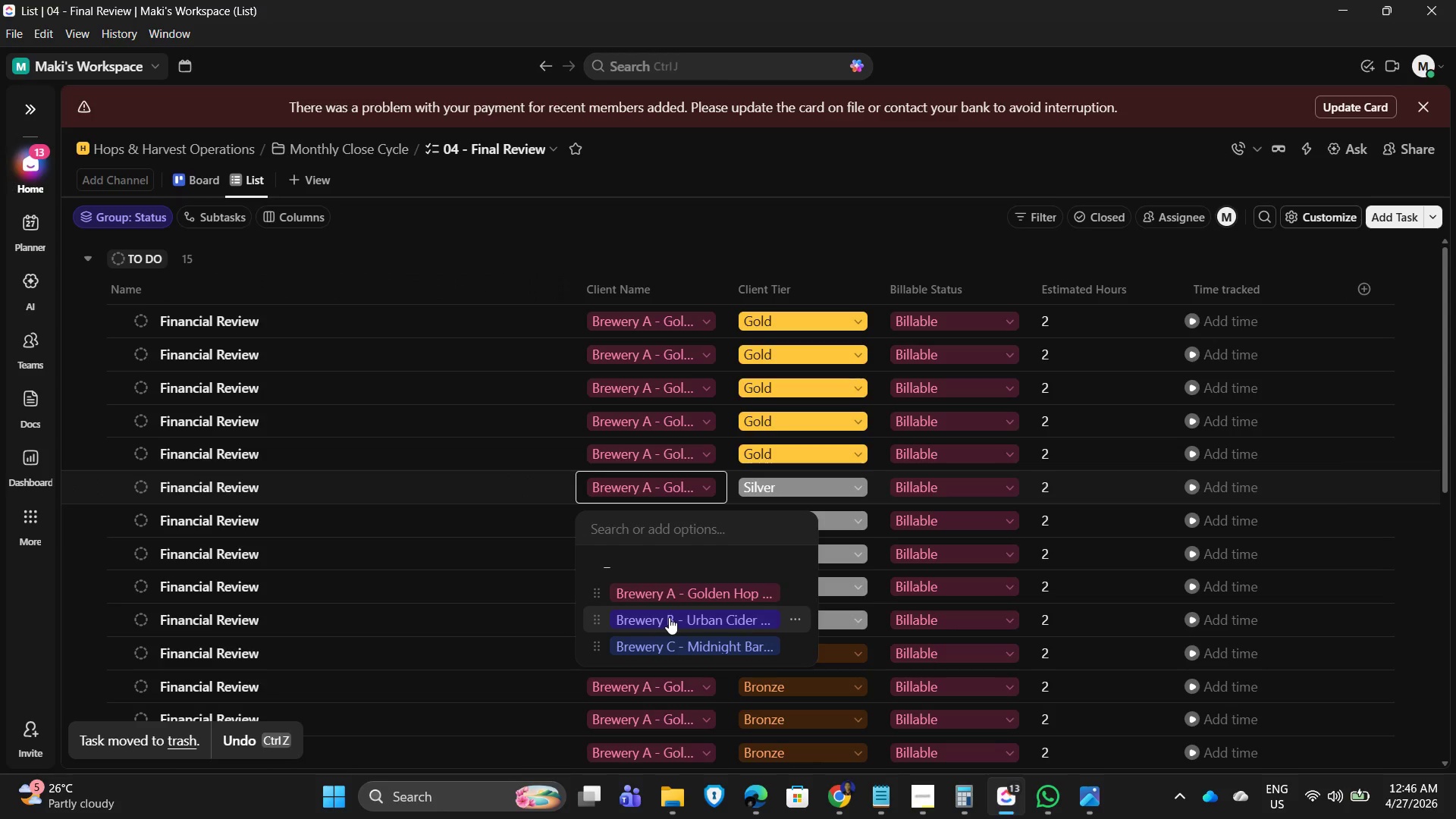 
left_click([669, 617])
 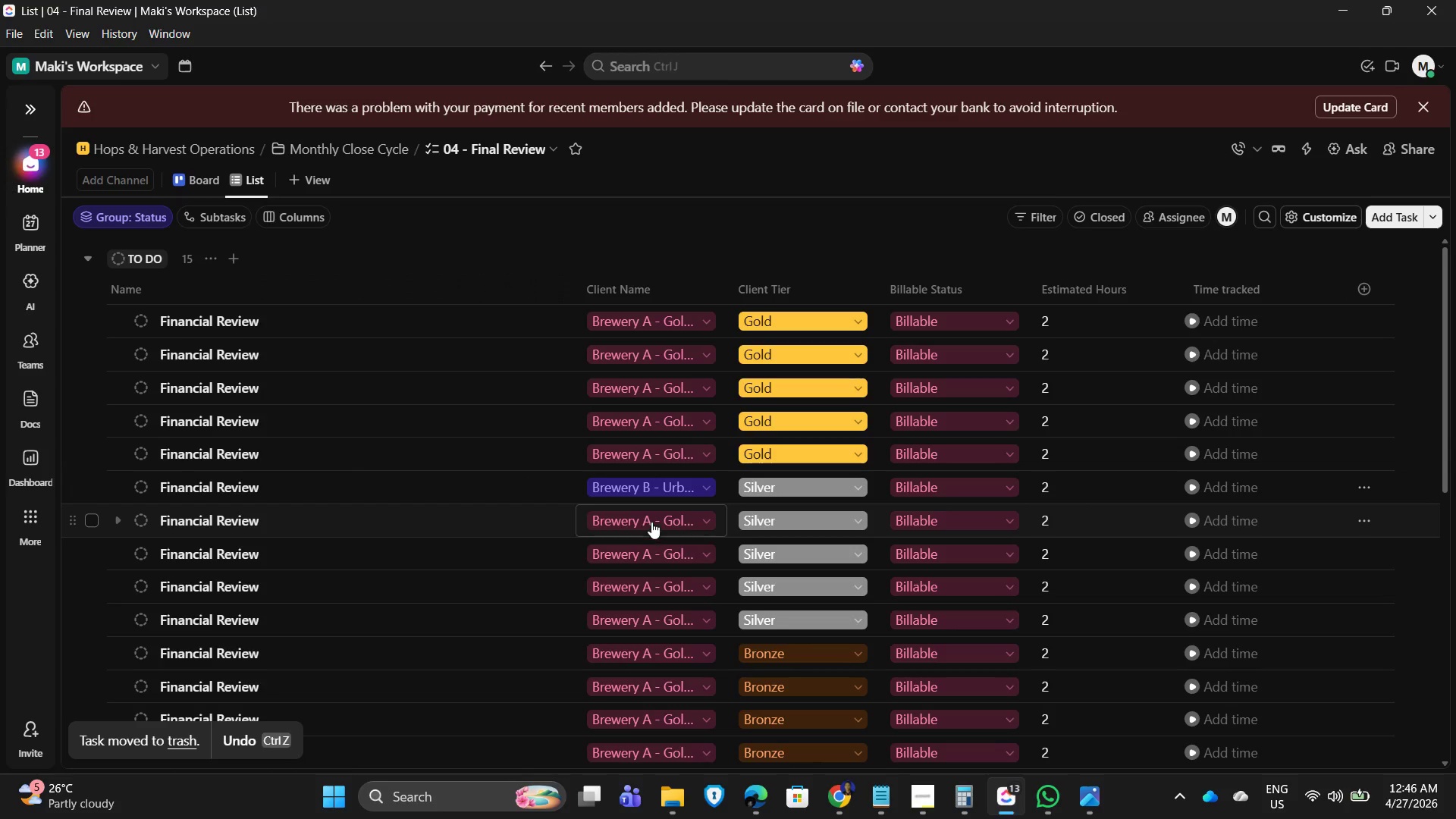 
left_click([651, 522])
 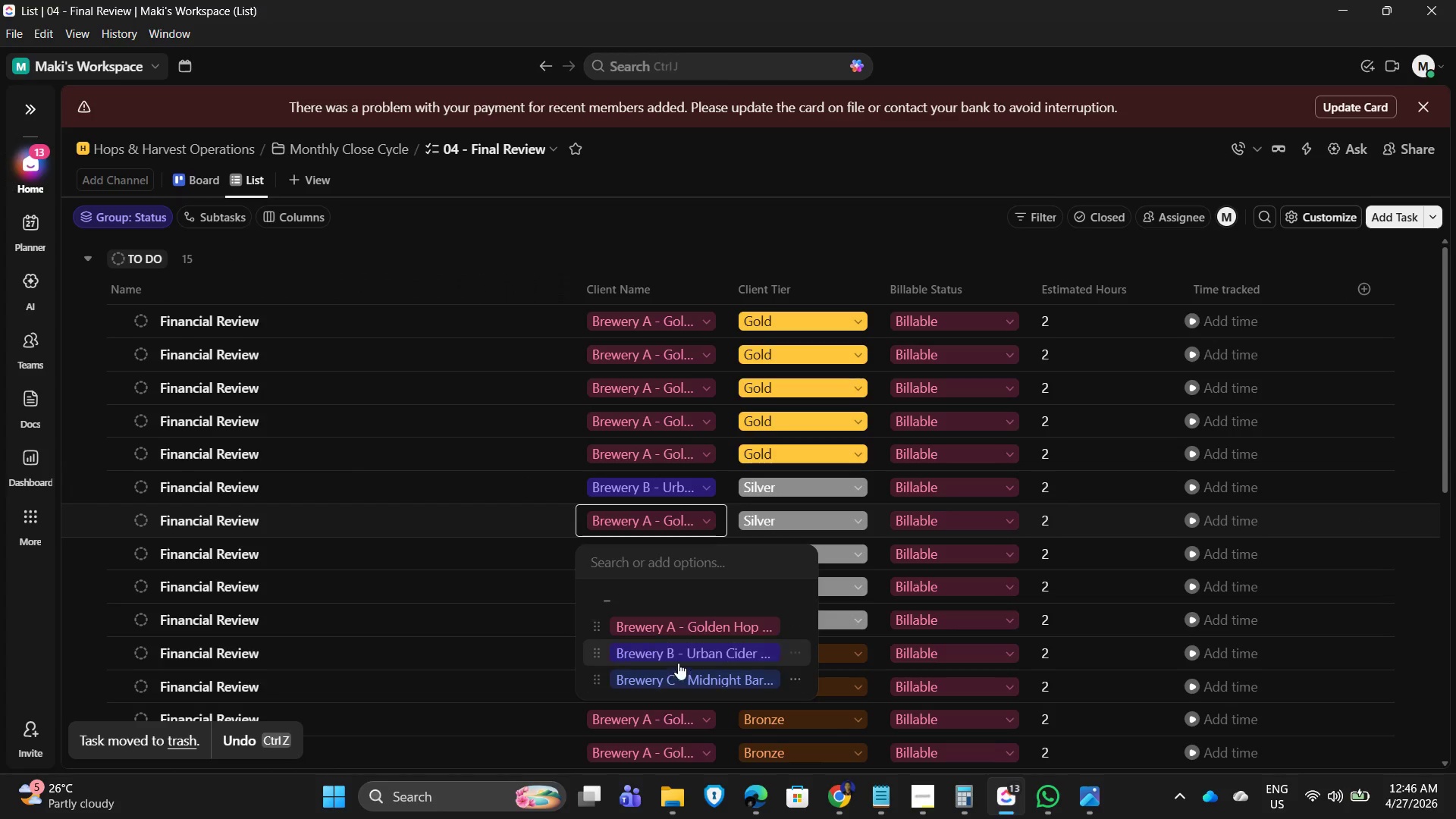 
left_click([682, 651])
 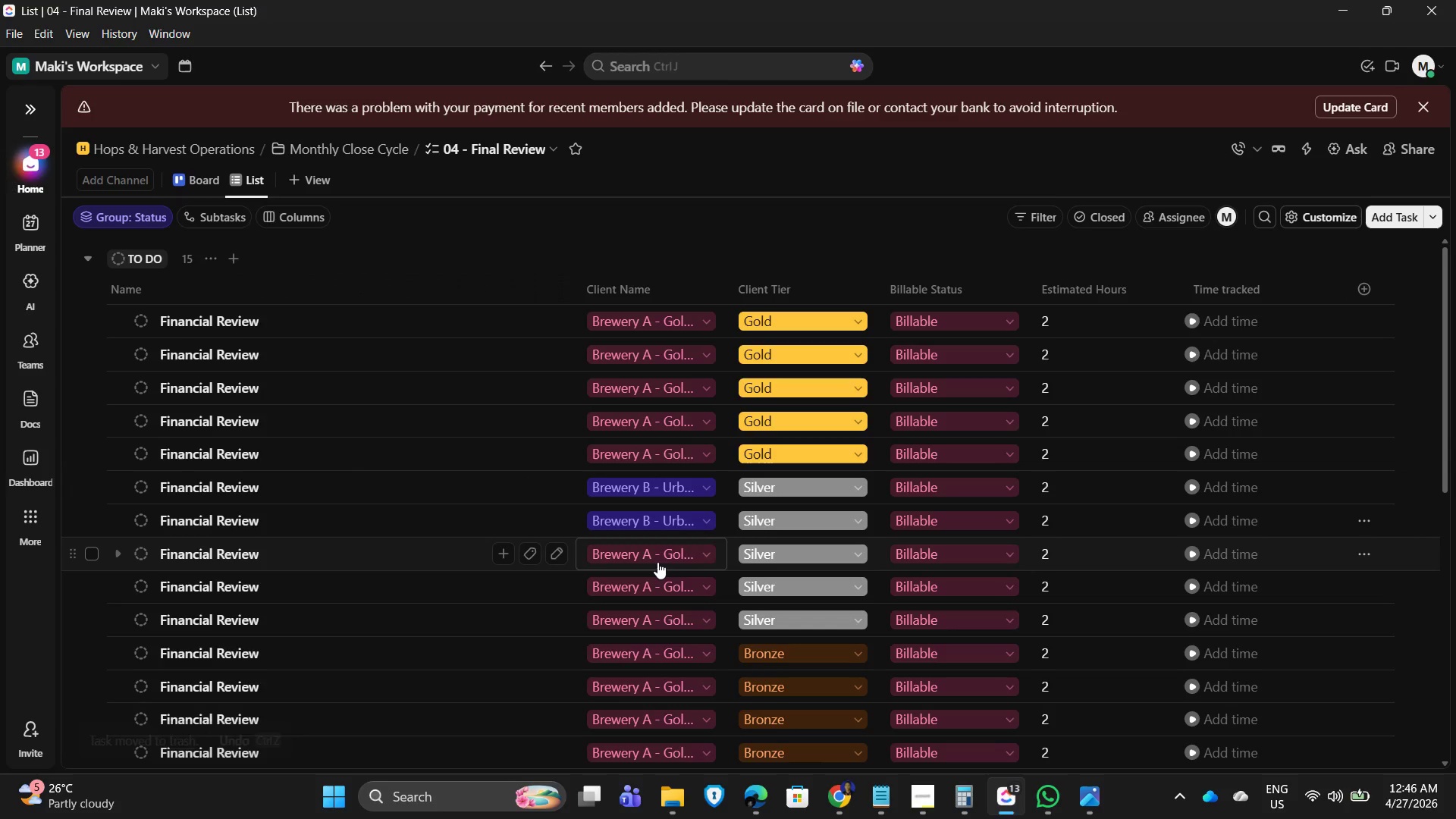 
left_click([657, 562])
 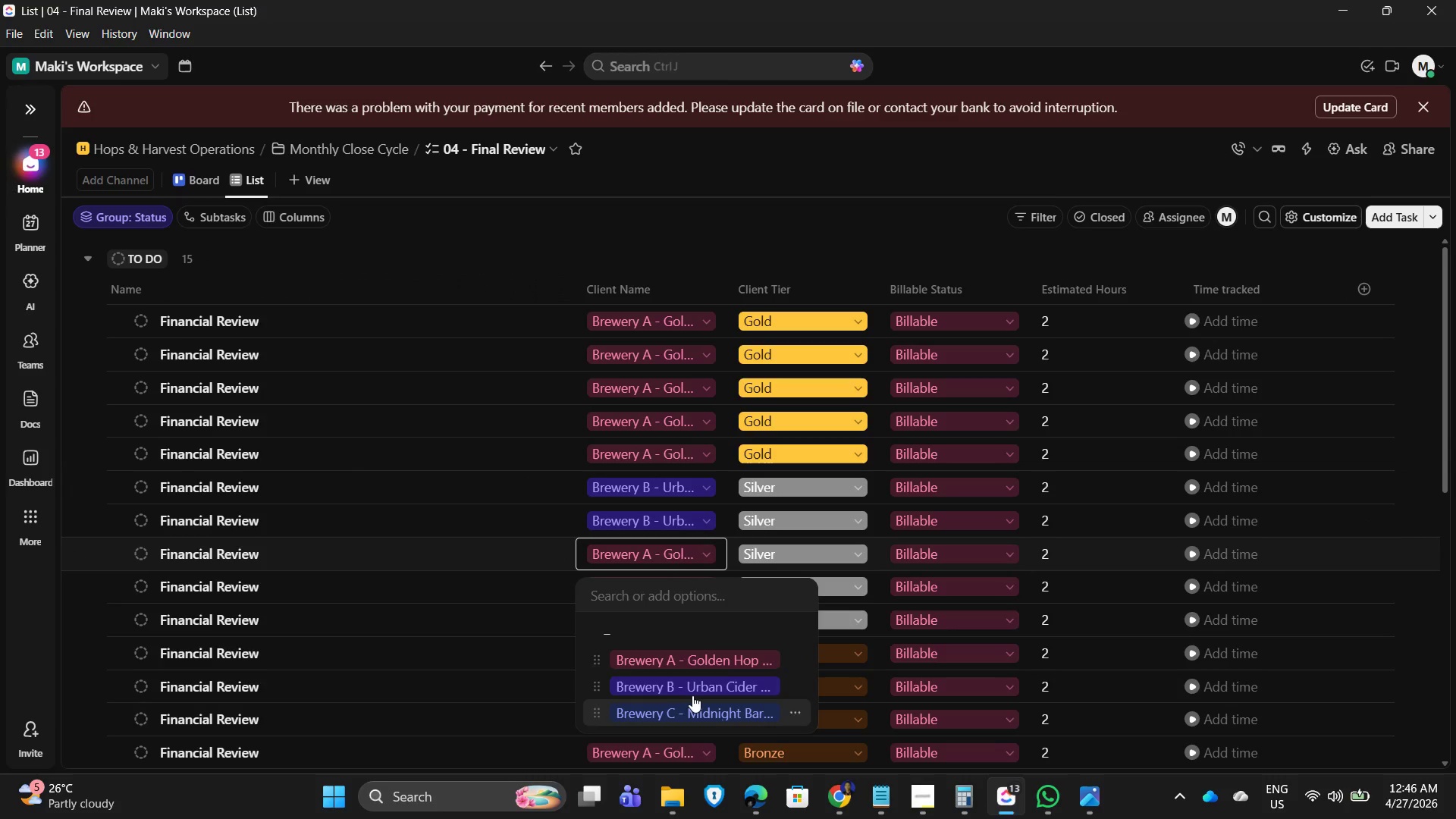 
left_click([692, 690])
 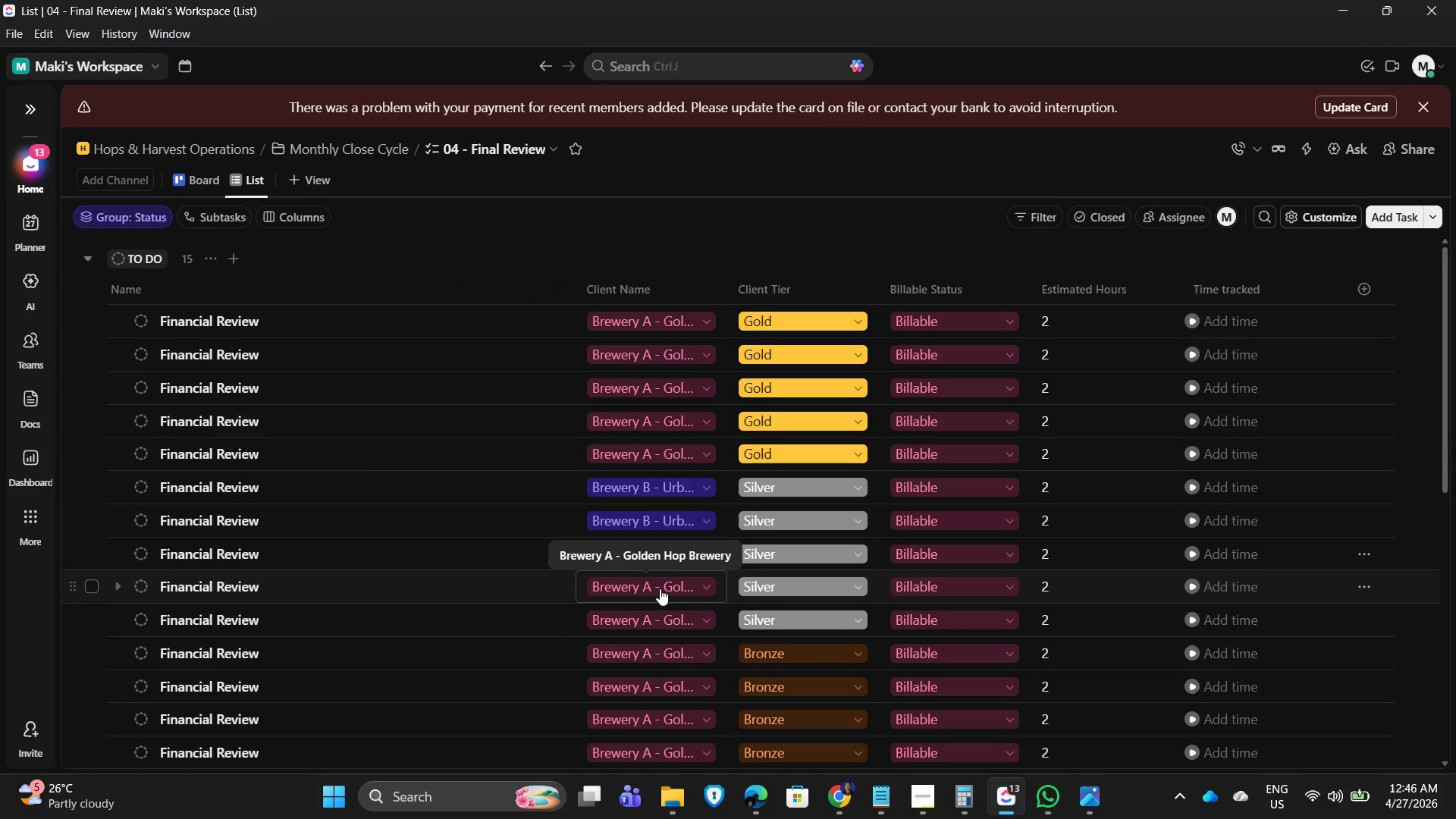 
left_click([658, 593])
 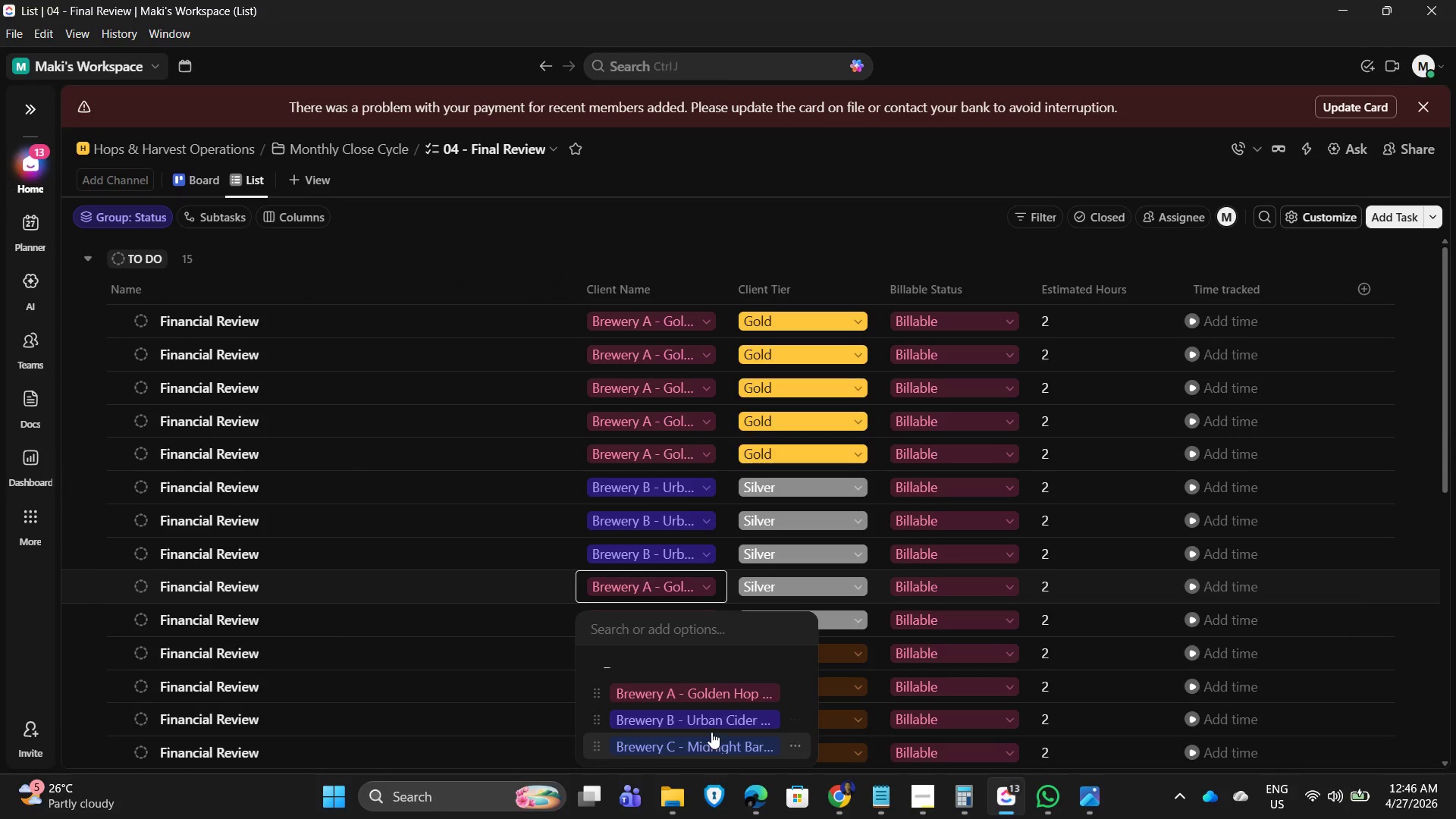 
left_click([714, 718])
 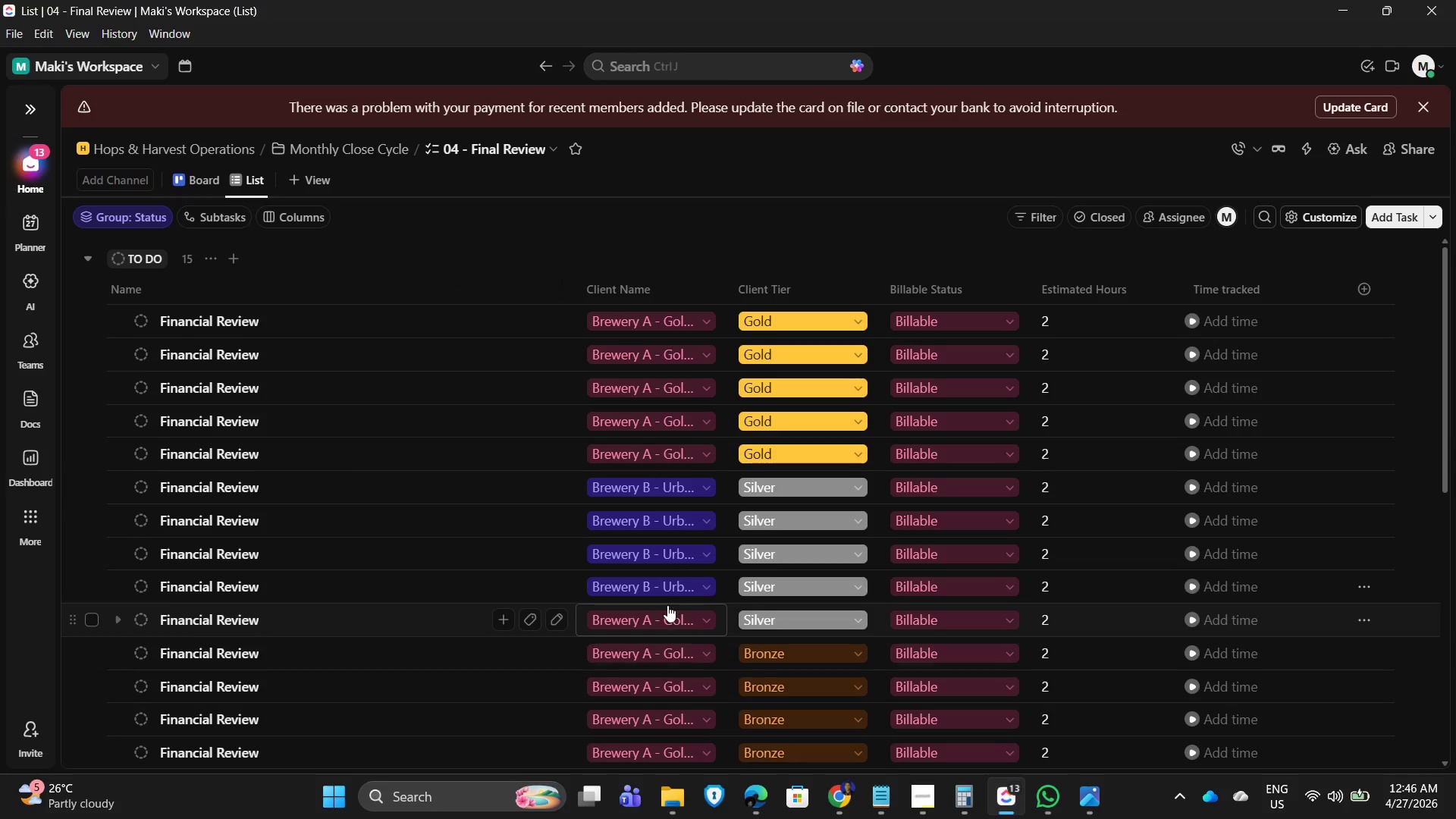 
scroll: coordinate [668, 604], scroll_direction: down, amount: 1.0
 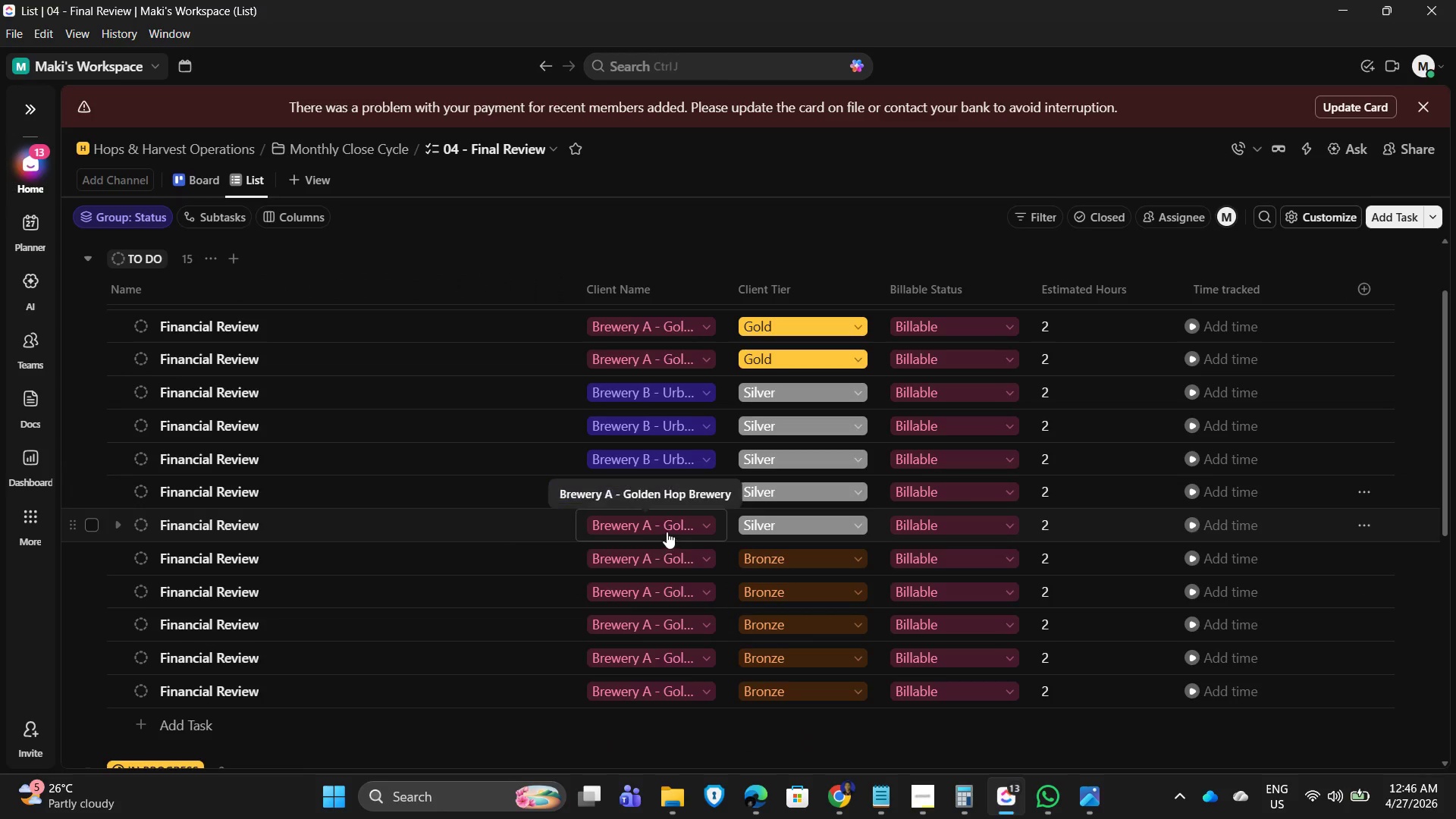 
left_click([667, 528])
 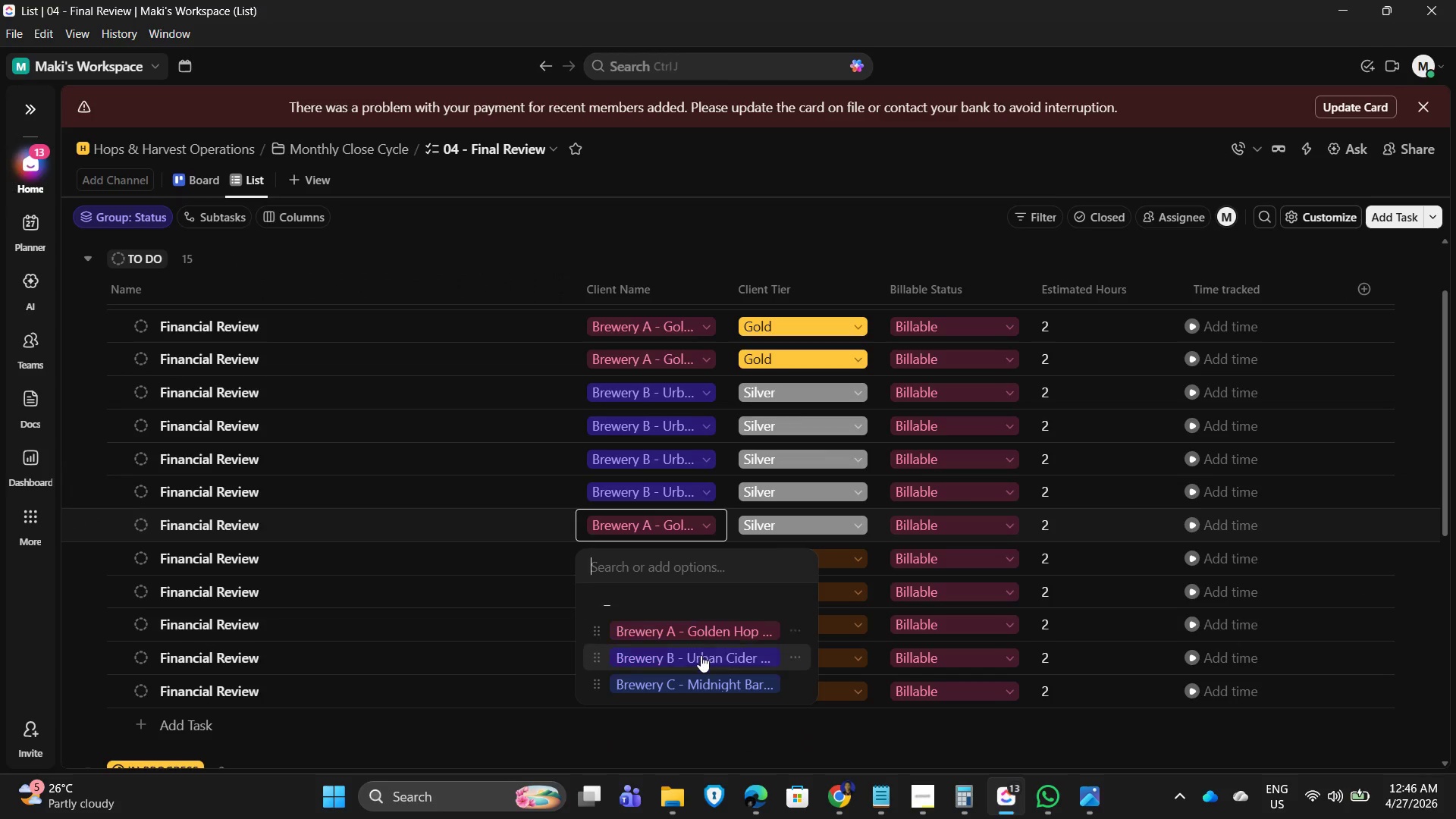 
left_click([701, 656])
 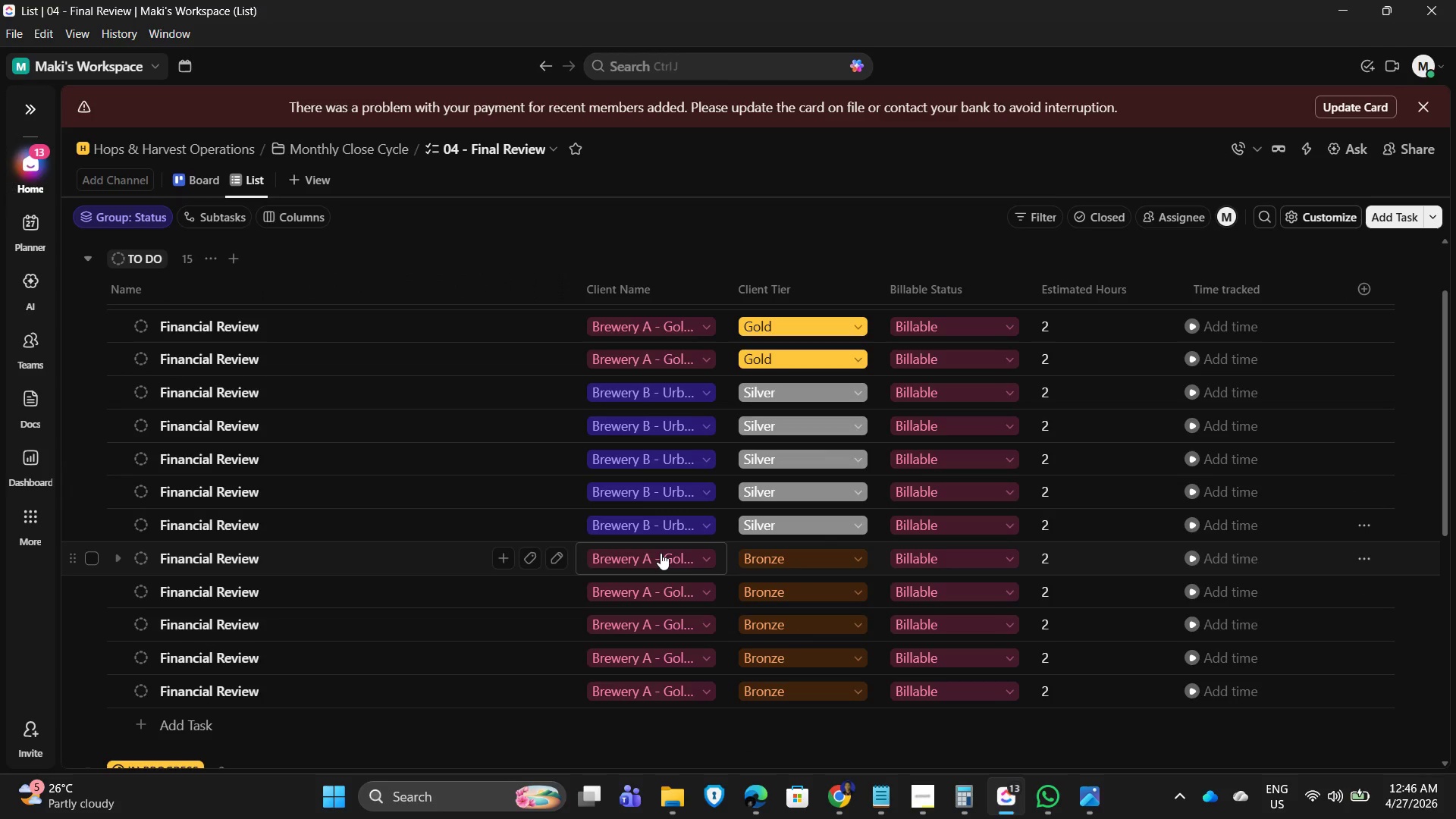 
left_click([661, 553])
 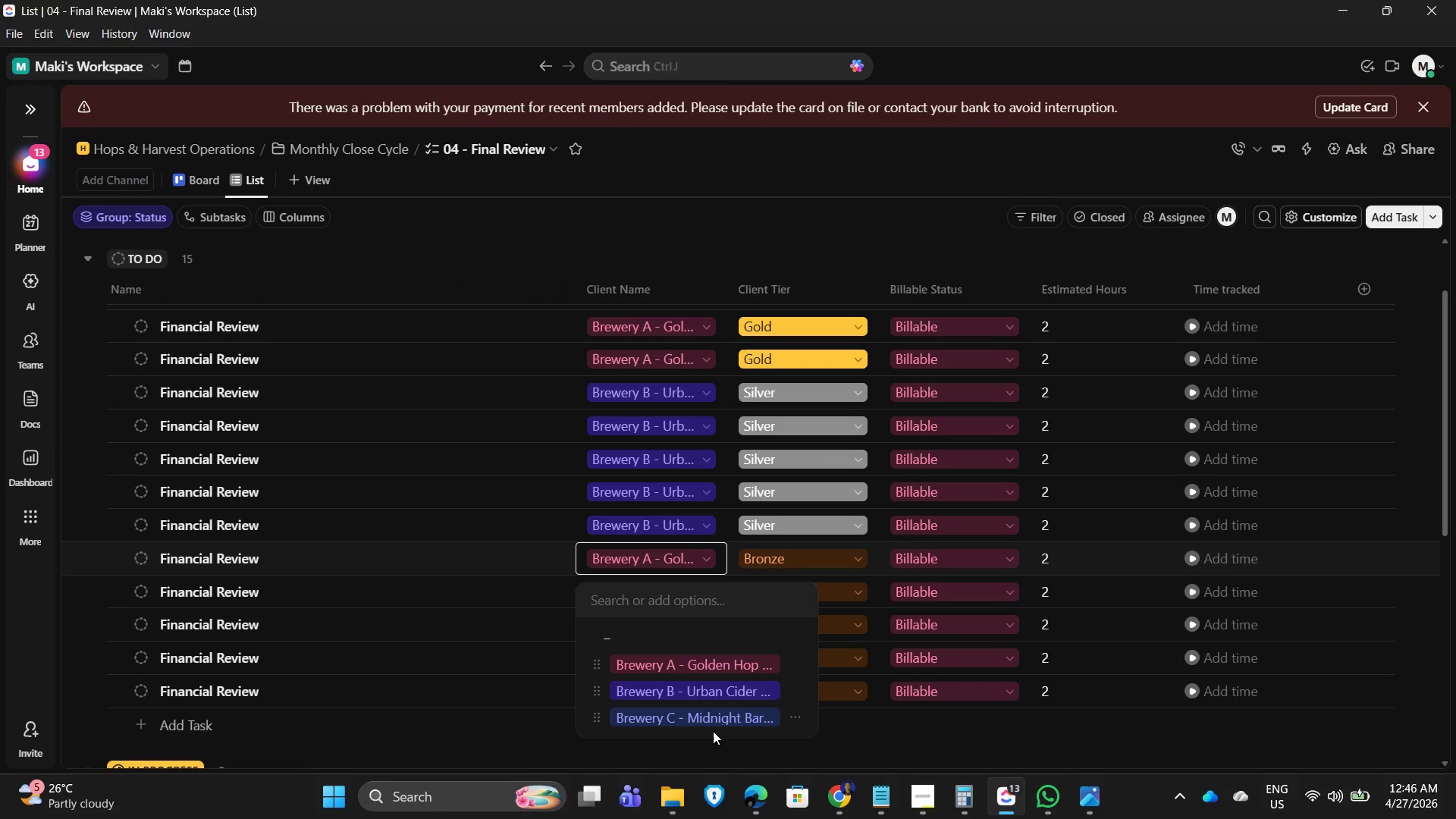 
left_click([714, 717])
 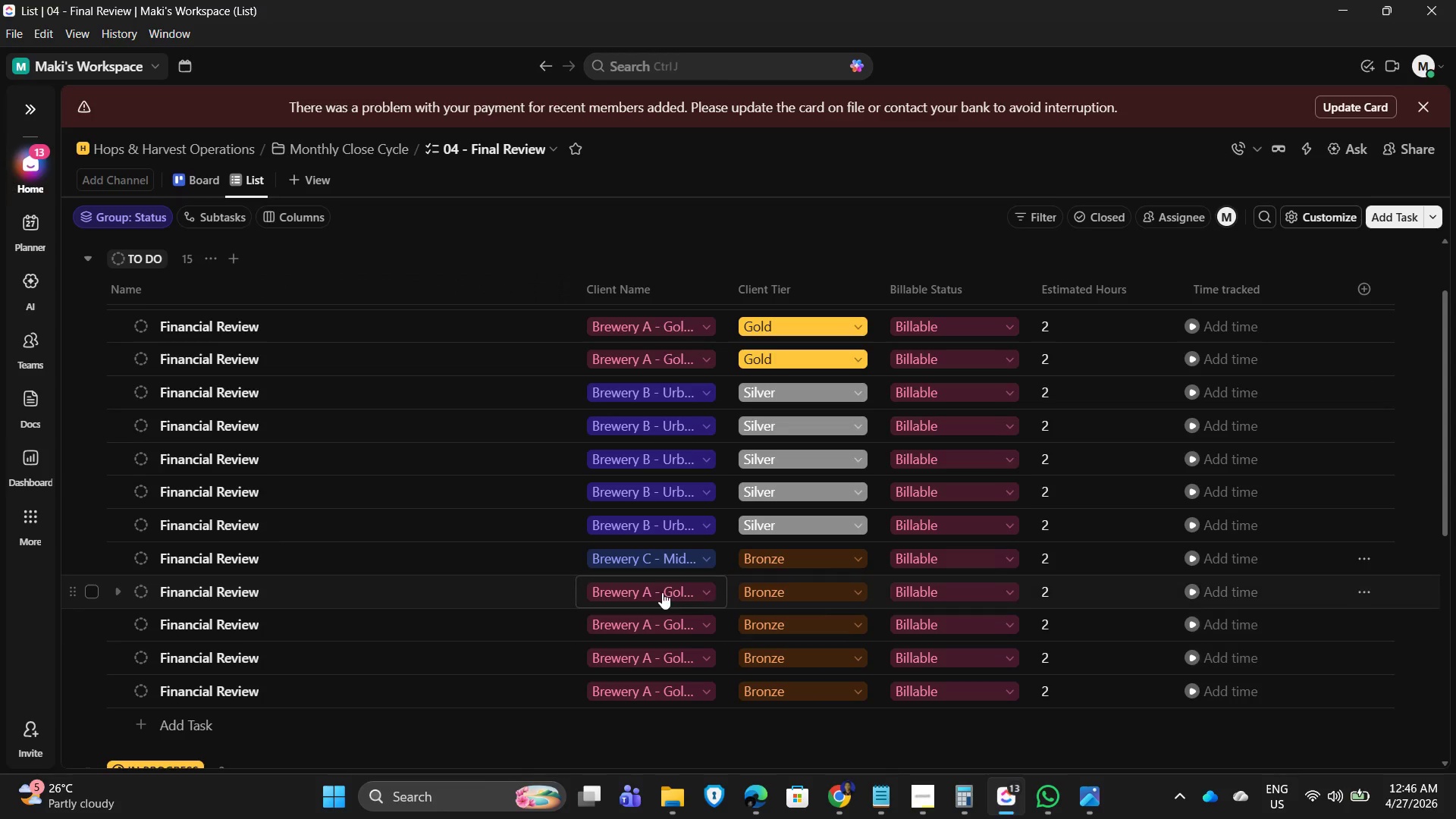 
left_click([661, 591])
 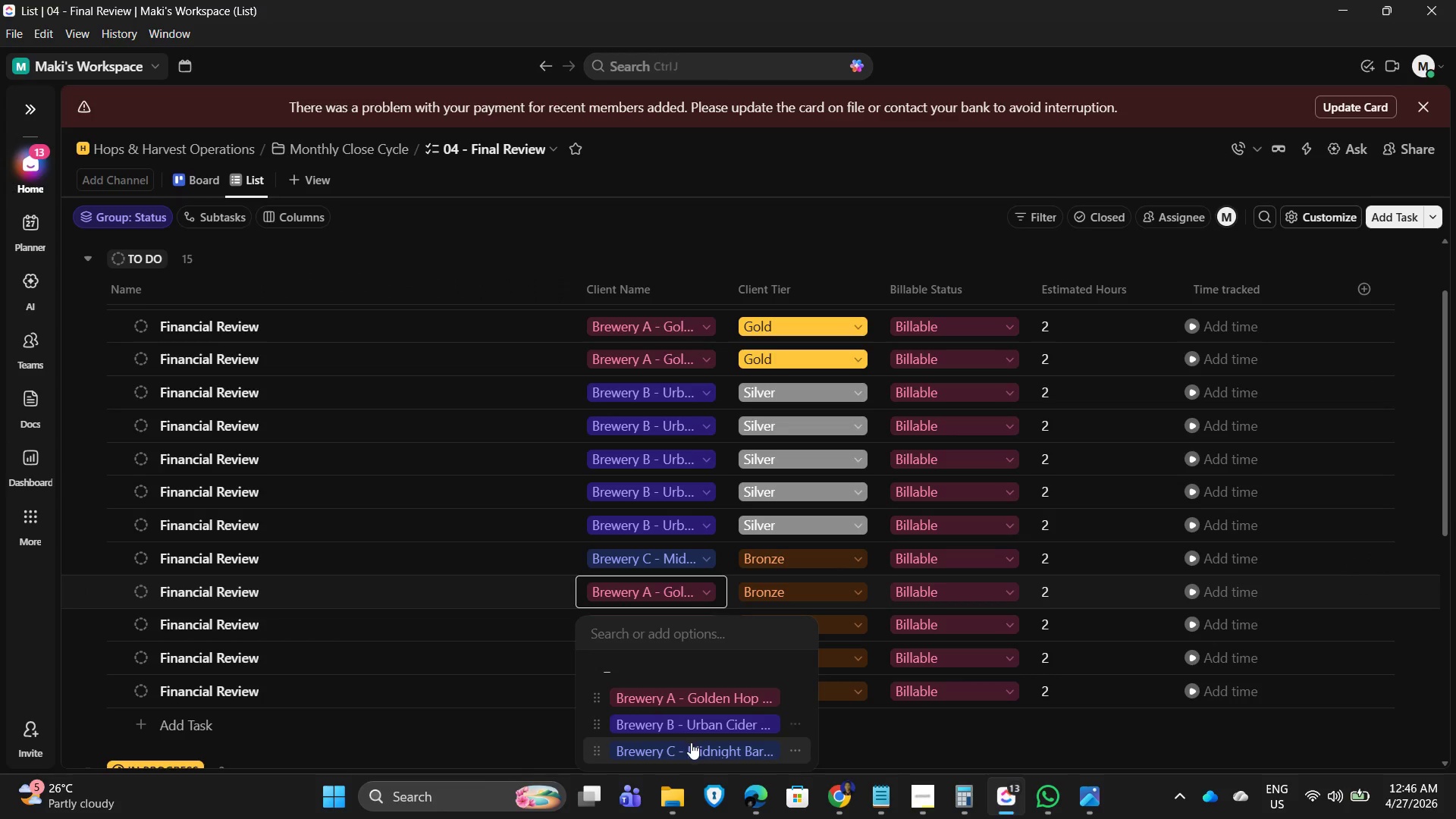 
left_click([692, 747])
 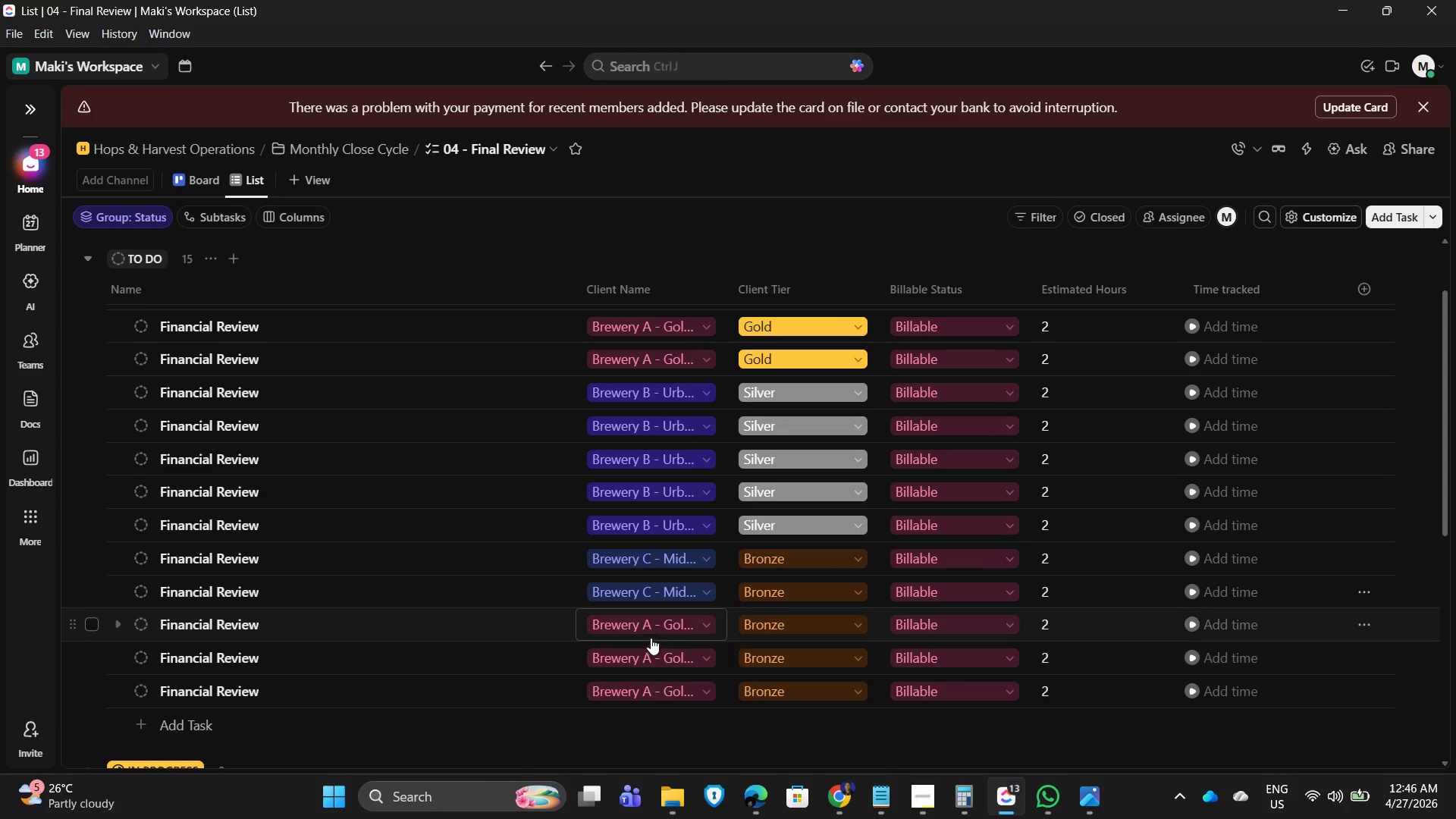 
left_click([649, 622])
 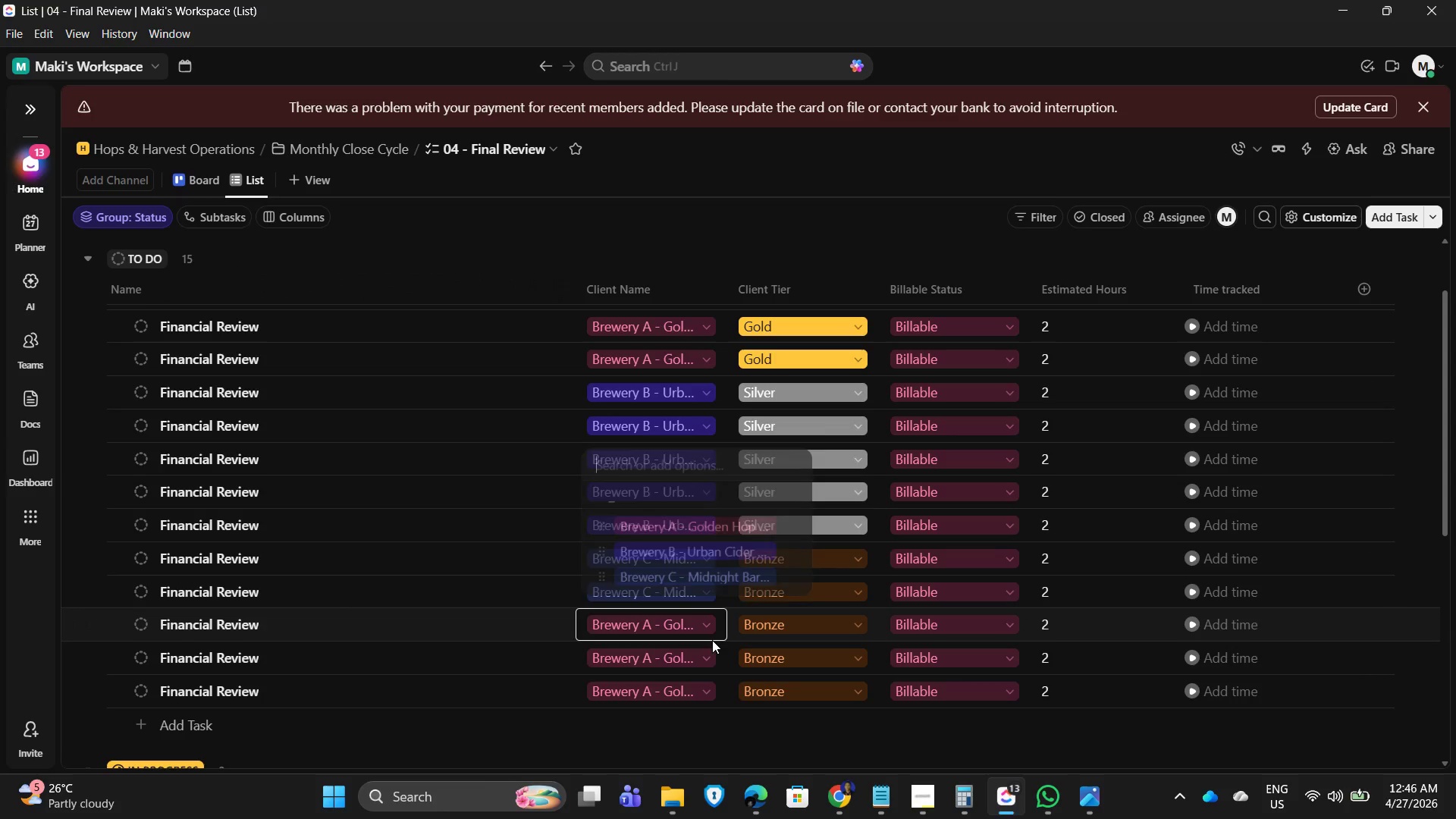 
scroll: coordinate [712, 640], scroll_direction: down, amount: 1.0
 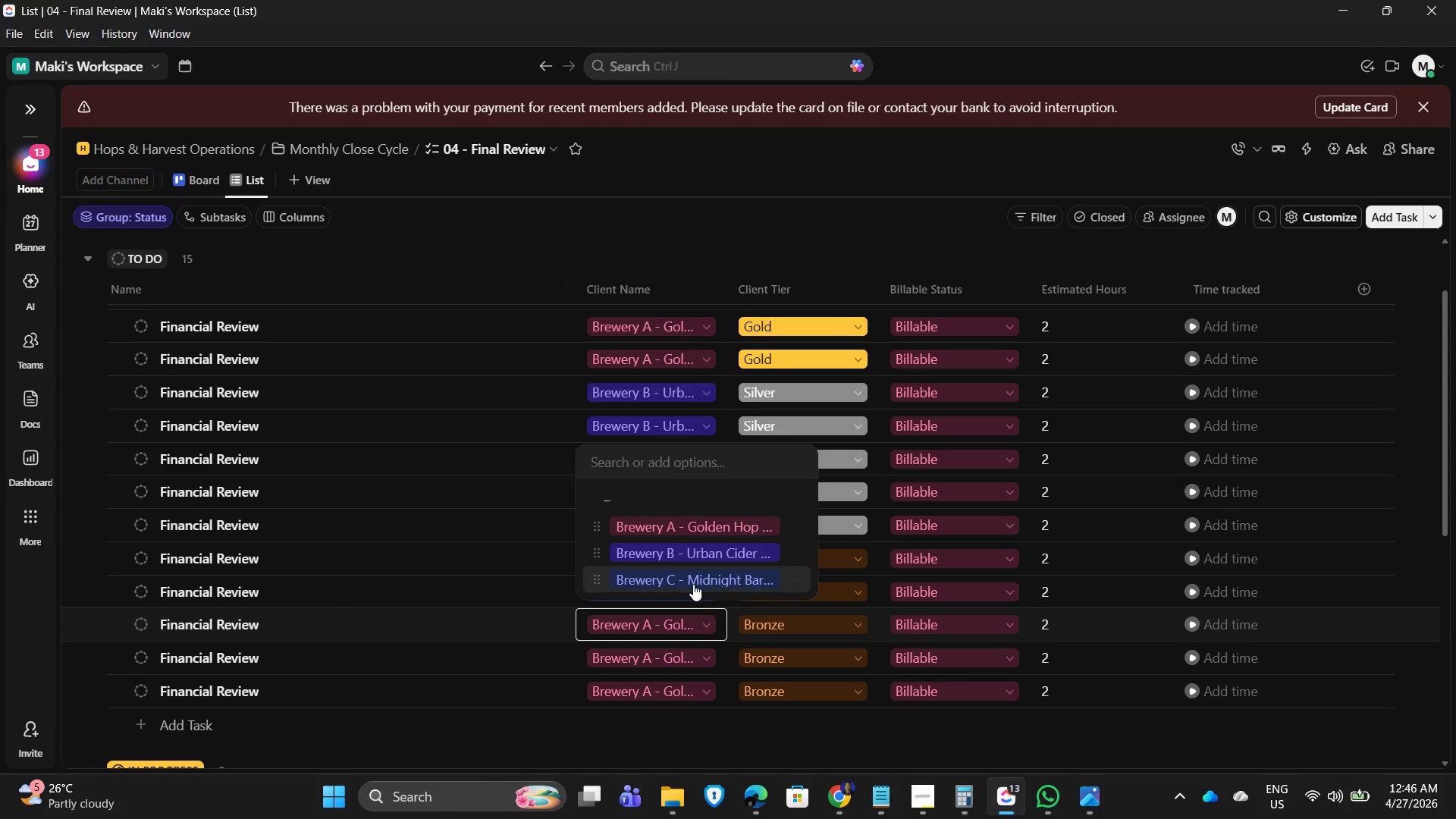 
left_click([691, 582])
 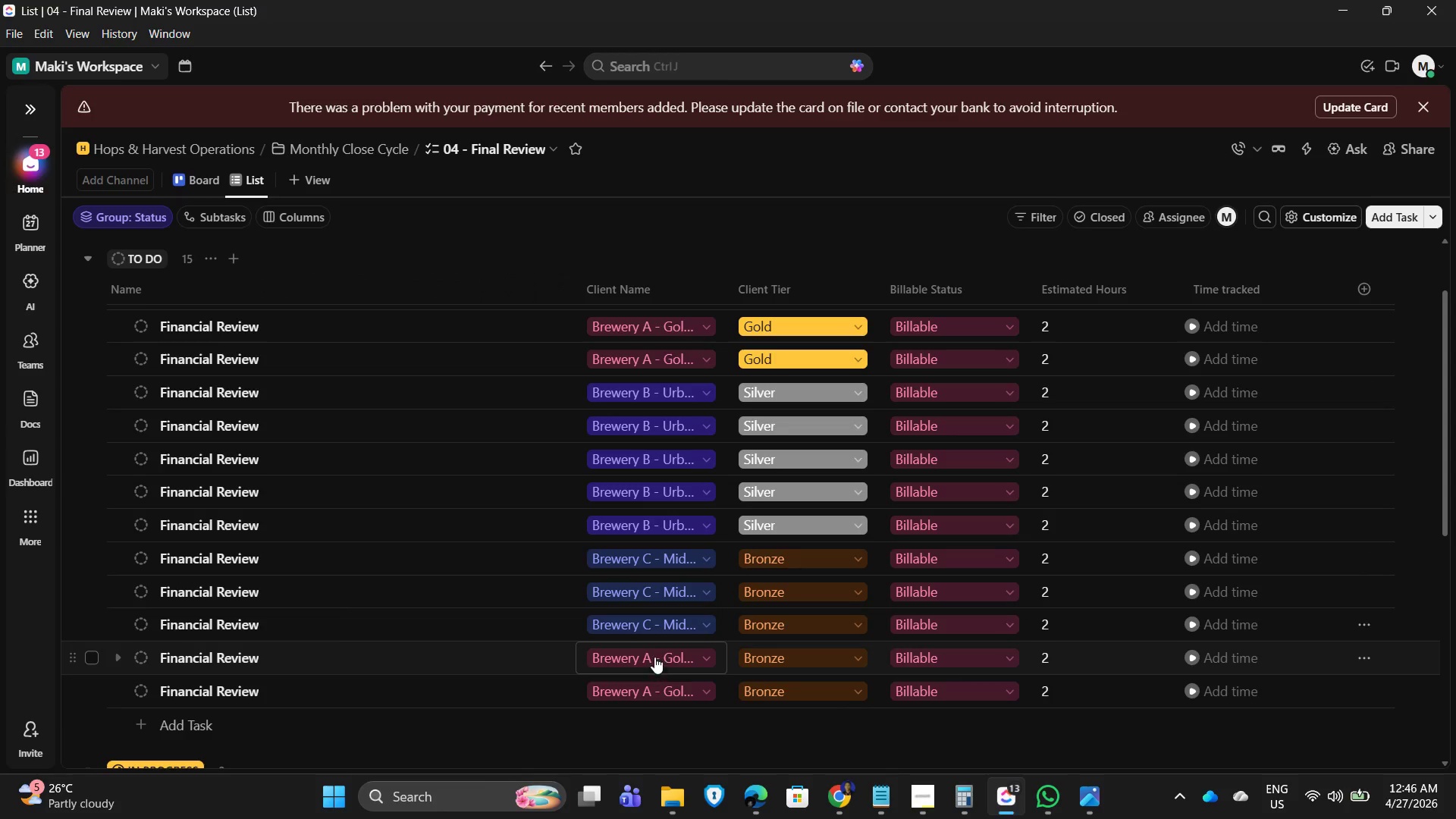 
left_click([654, 652])
 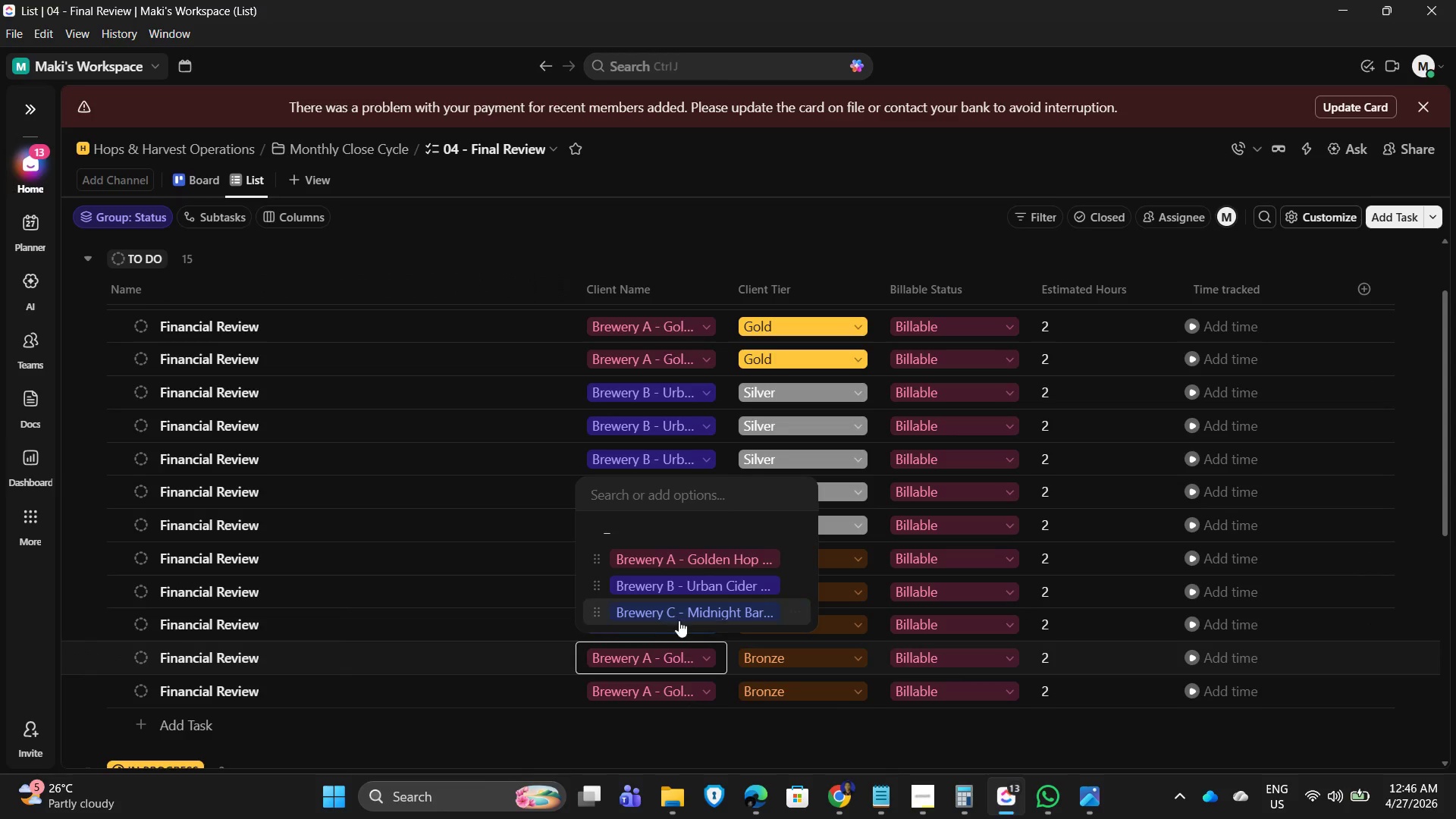 
left_click([679, 616])
 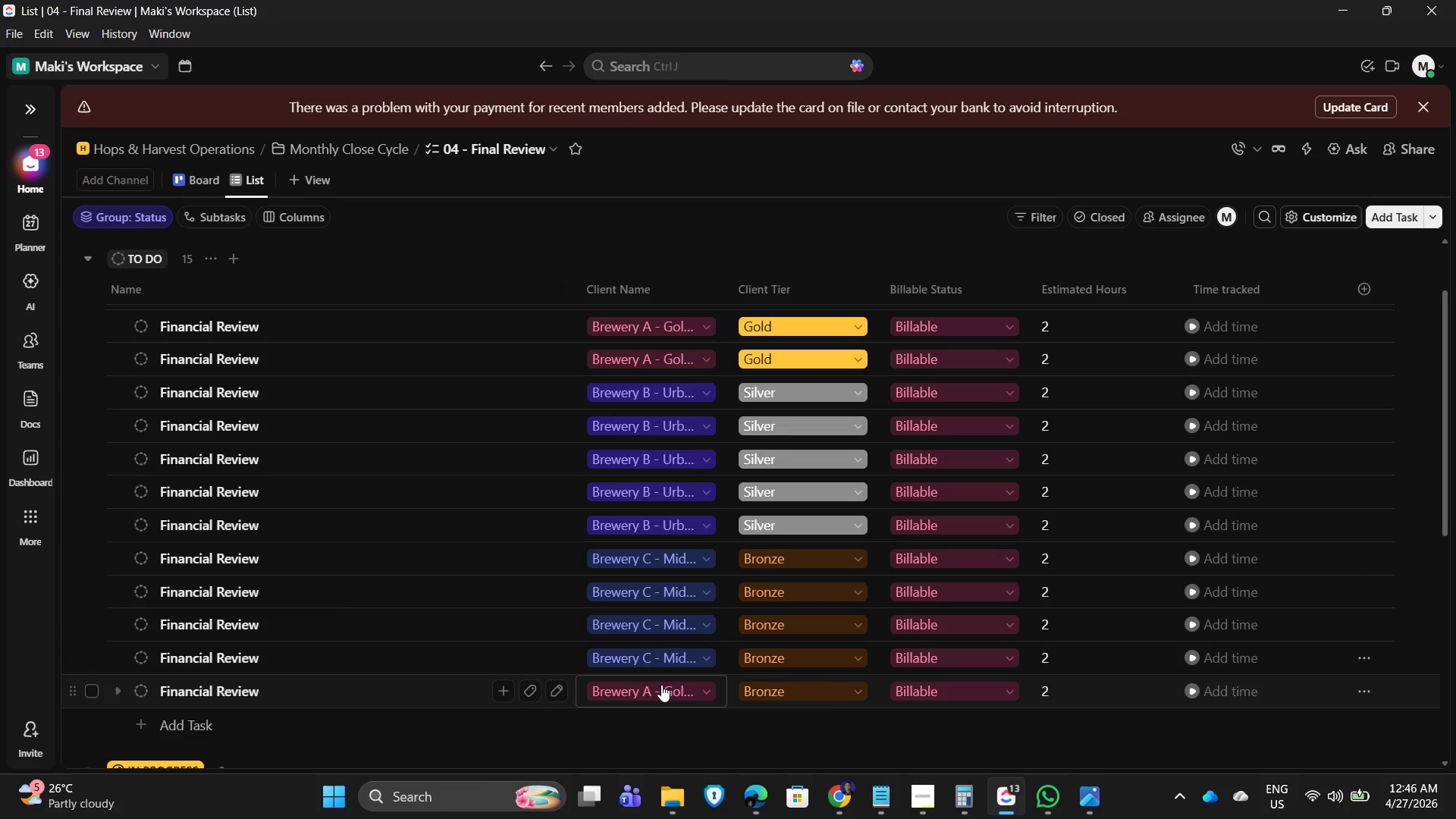 
left_click([658, 684])
 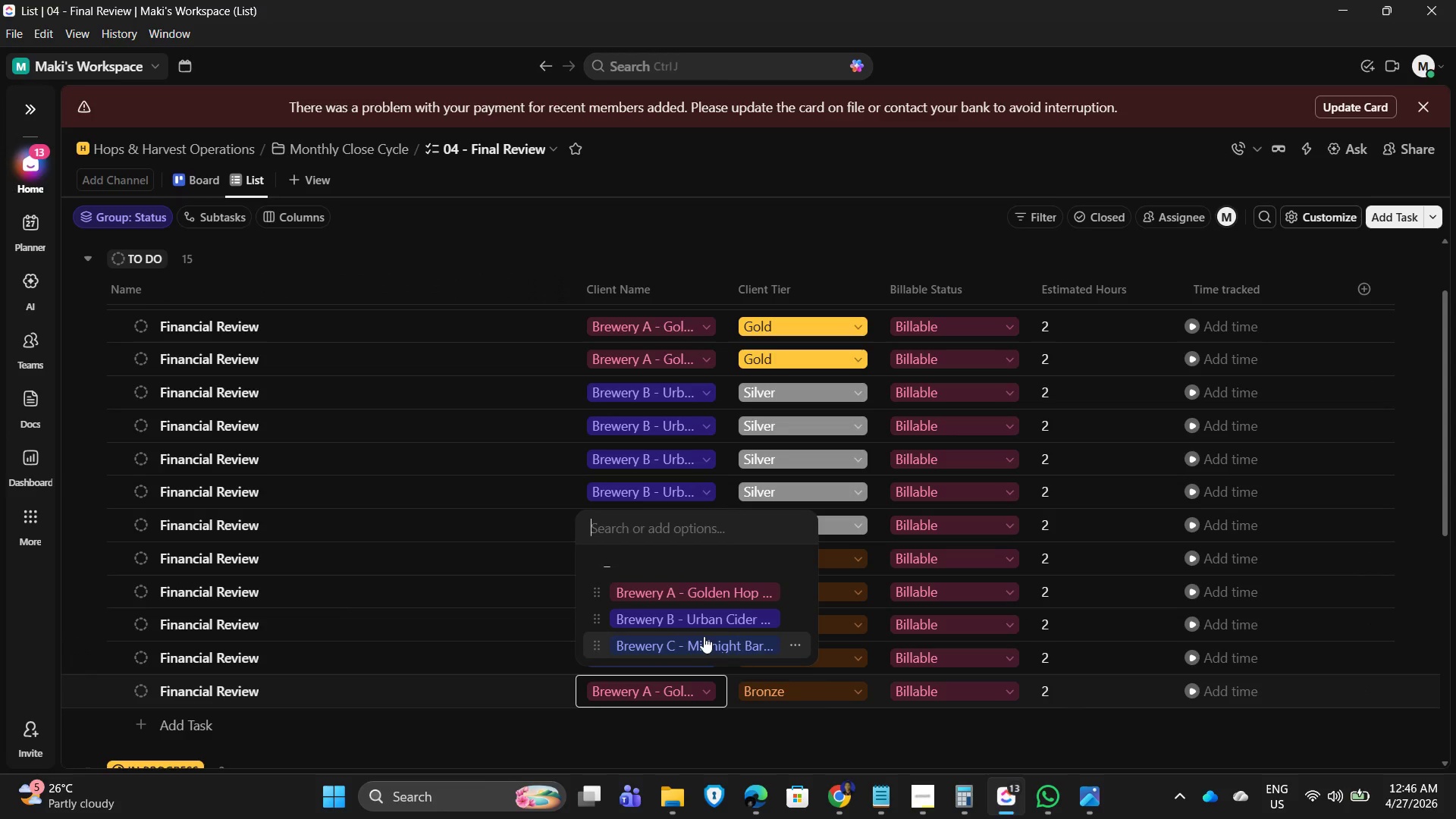 
left_click([701, 645])
 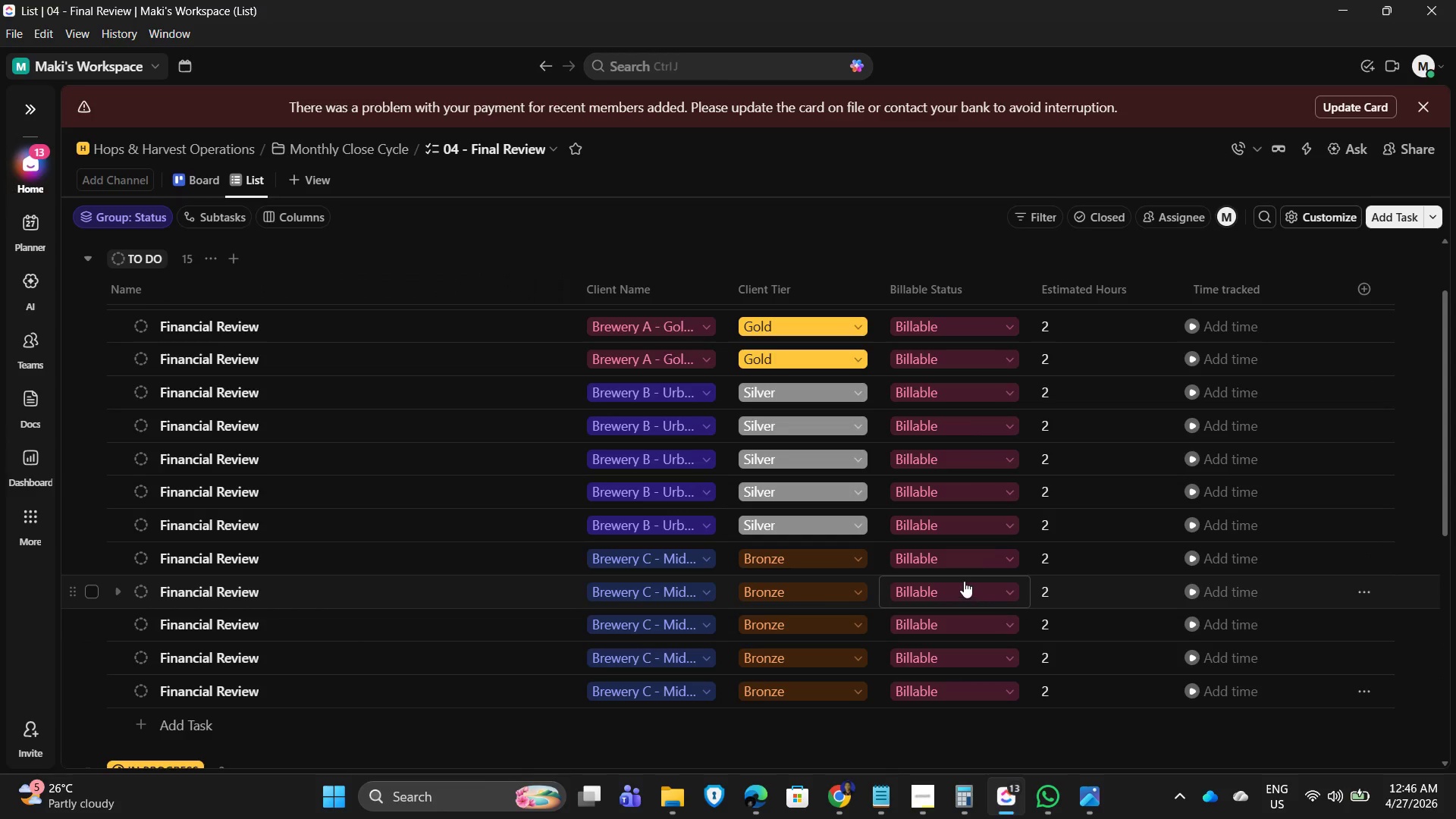 
scroll: coordinate [758, 506], scroll_direction: up, amount: 12.0
 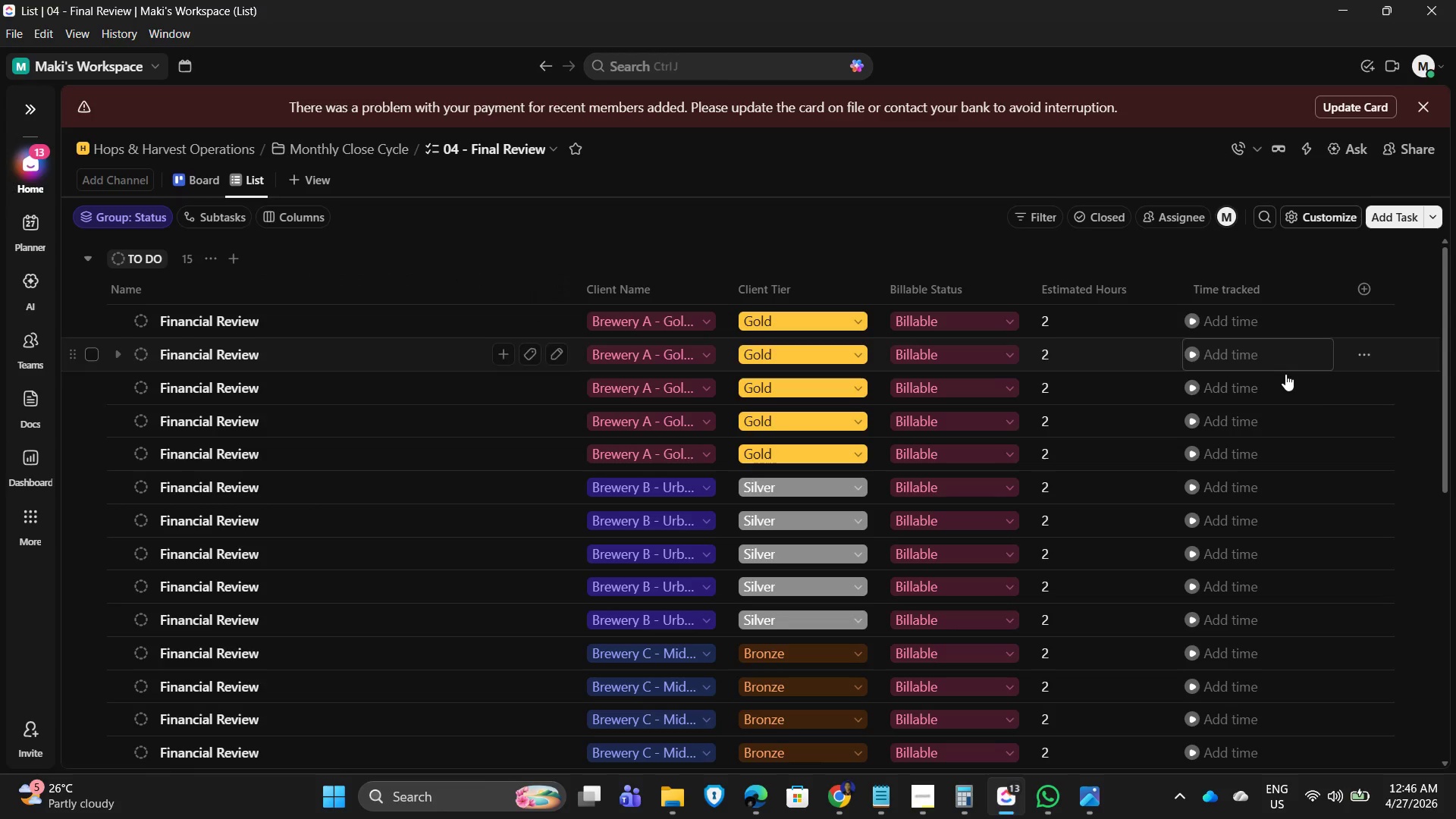 
left_click([1246, 356])
 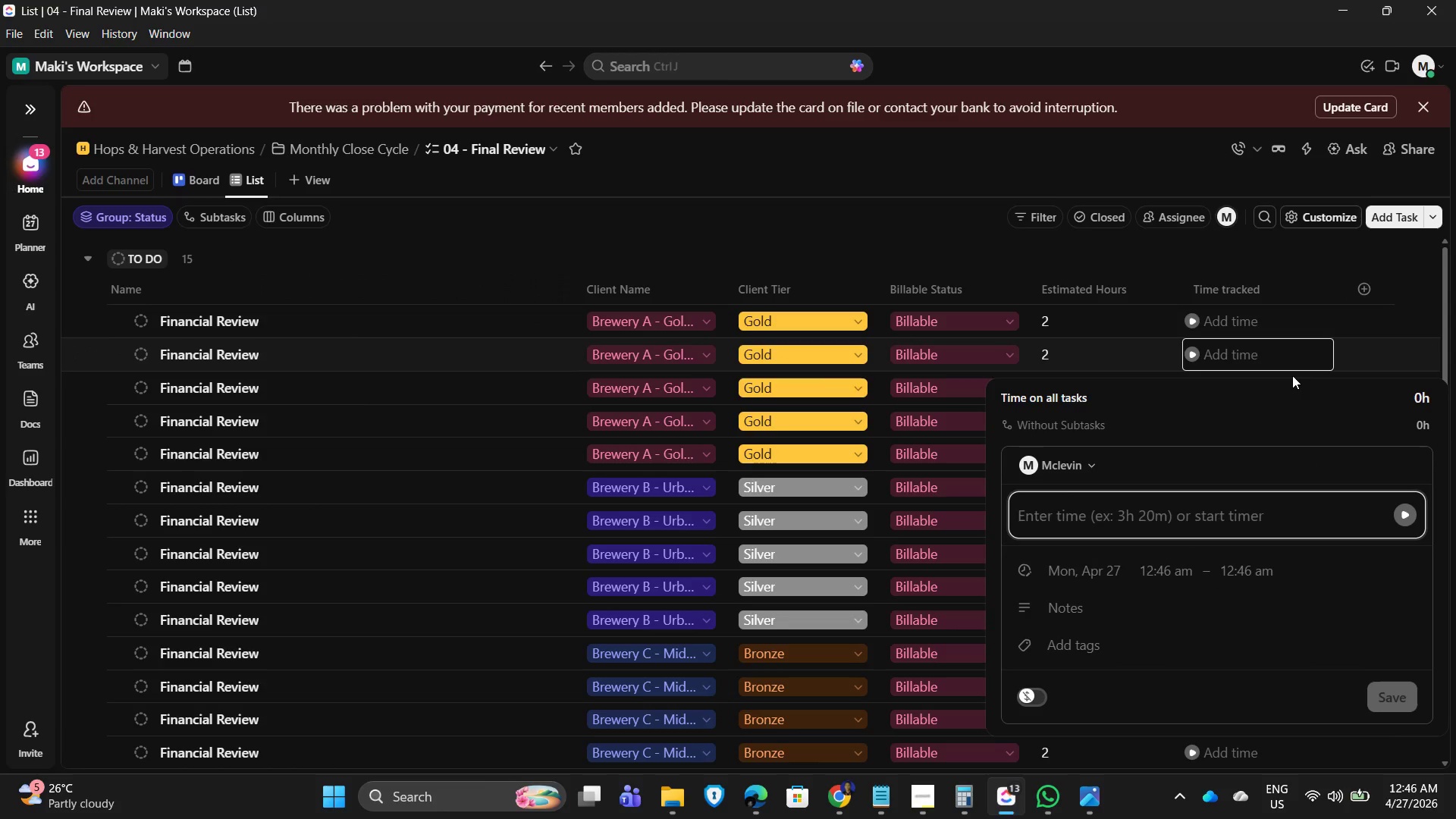 
key(Numpad2)
 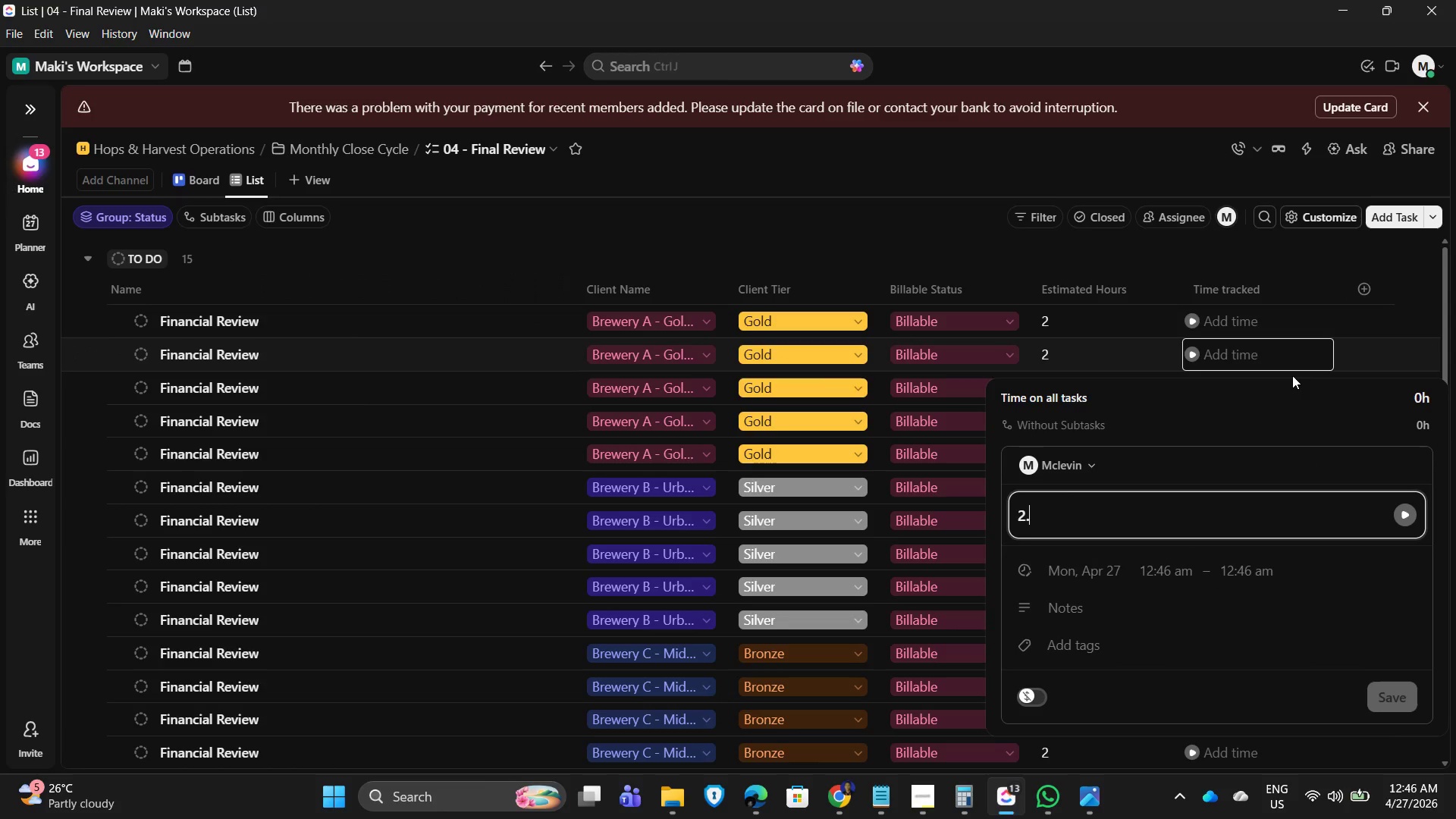 
key(NumpadDecimal)
 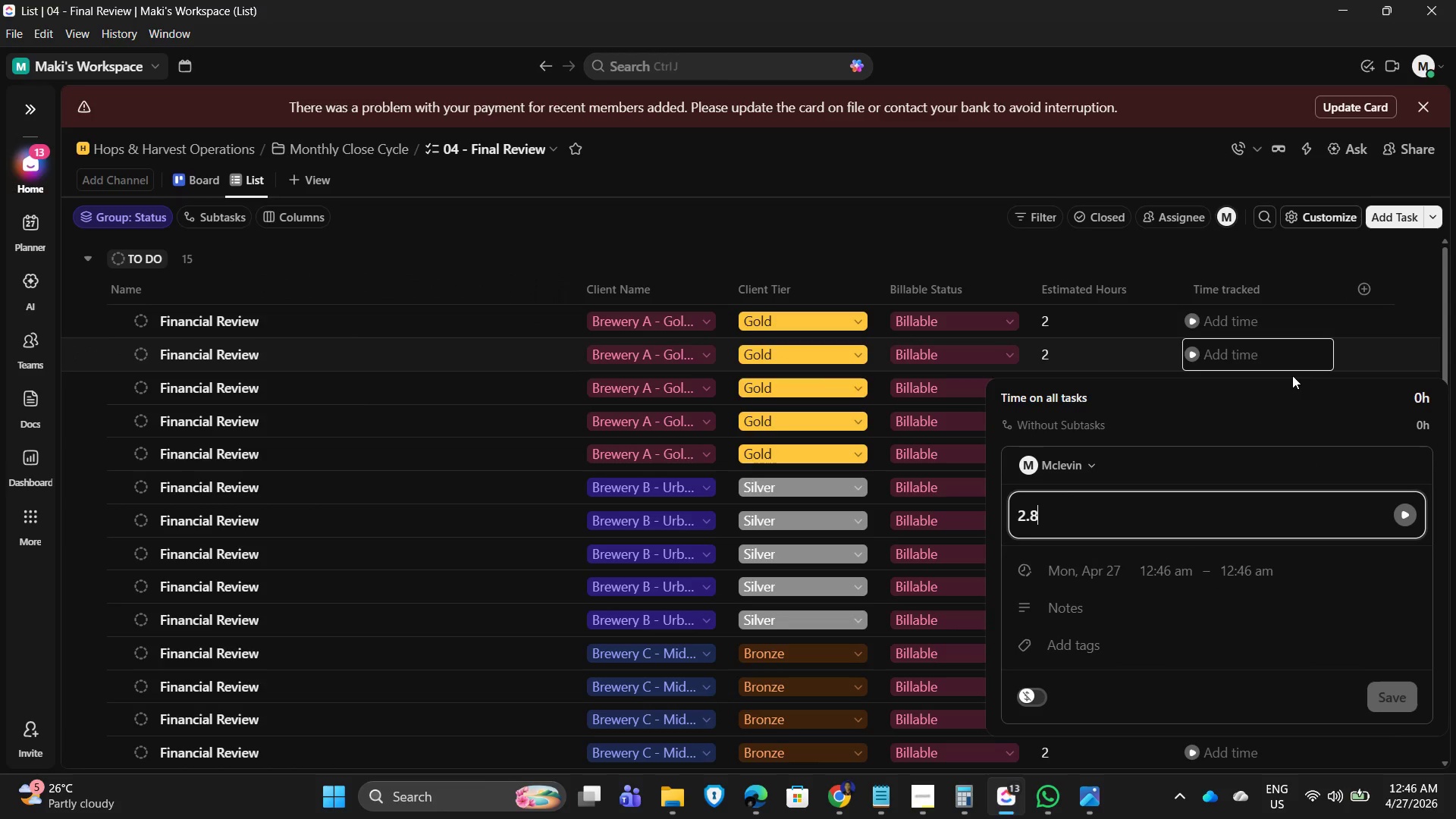 
key(Numpad8)
 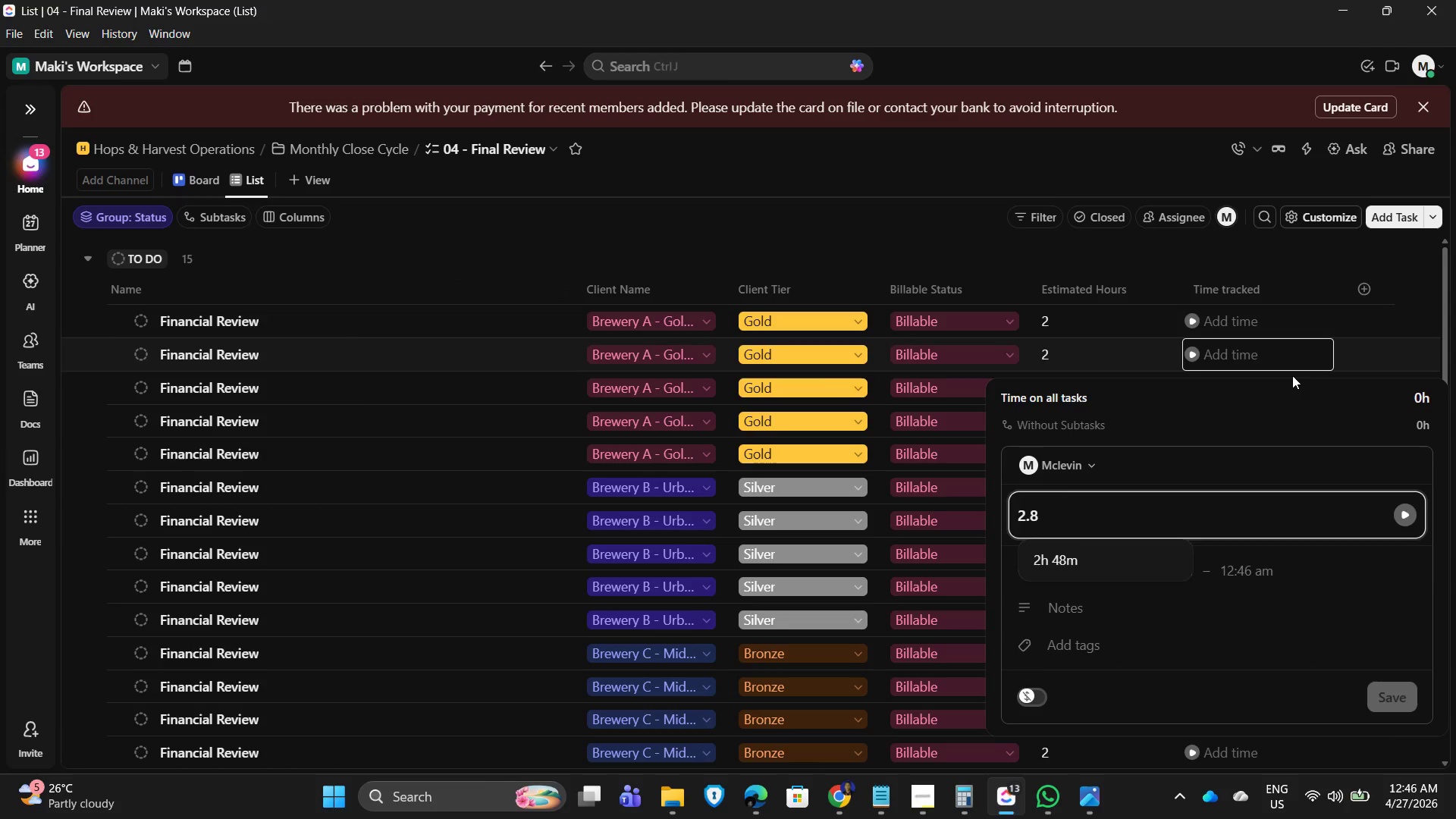 
key(NumpadEnter)
 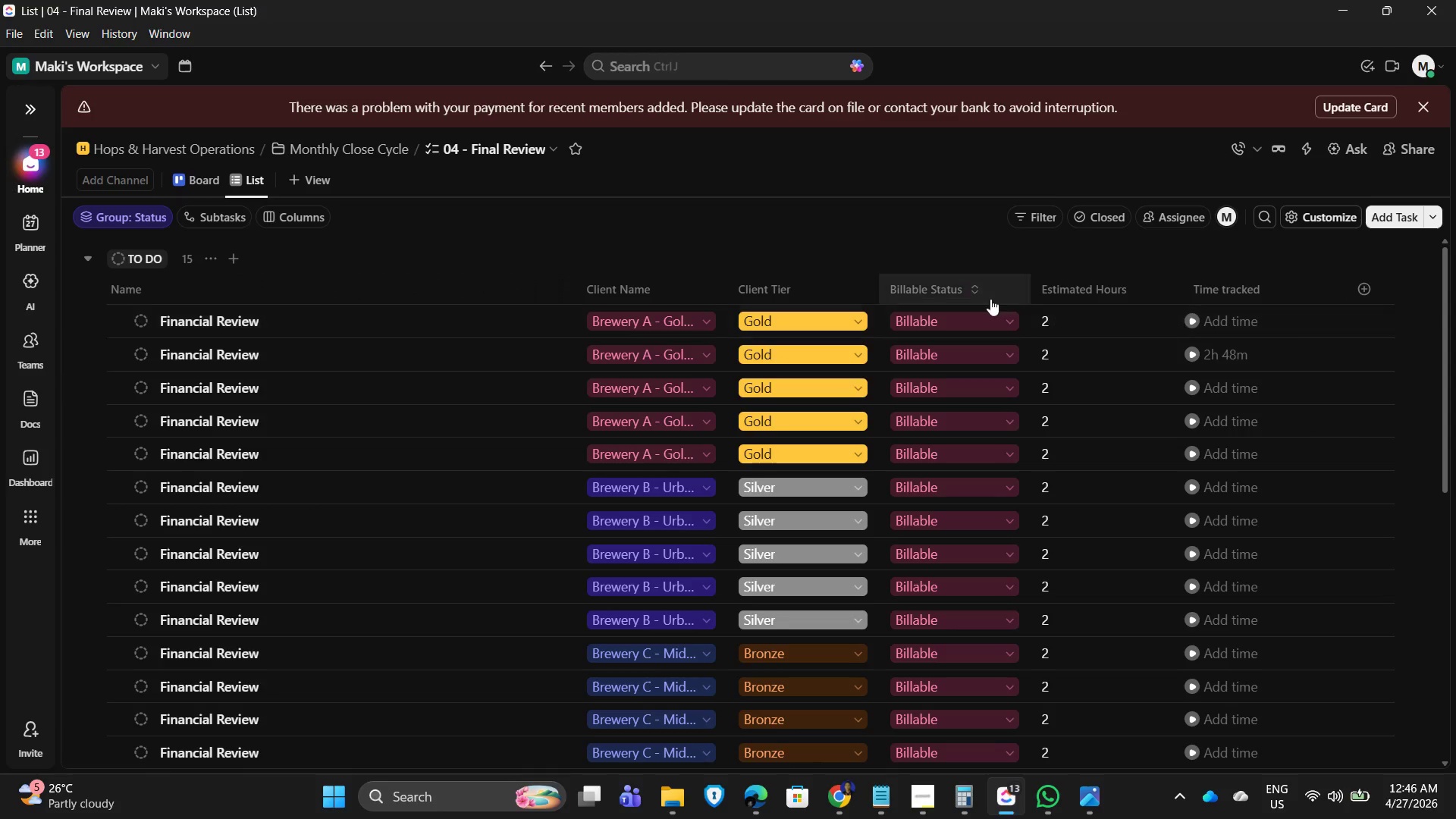 
wait(14.0)
 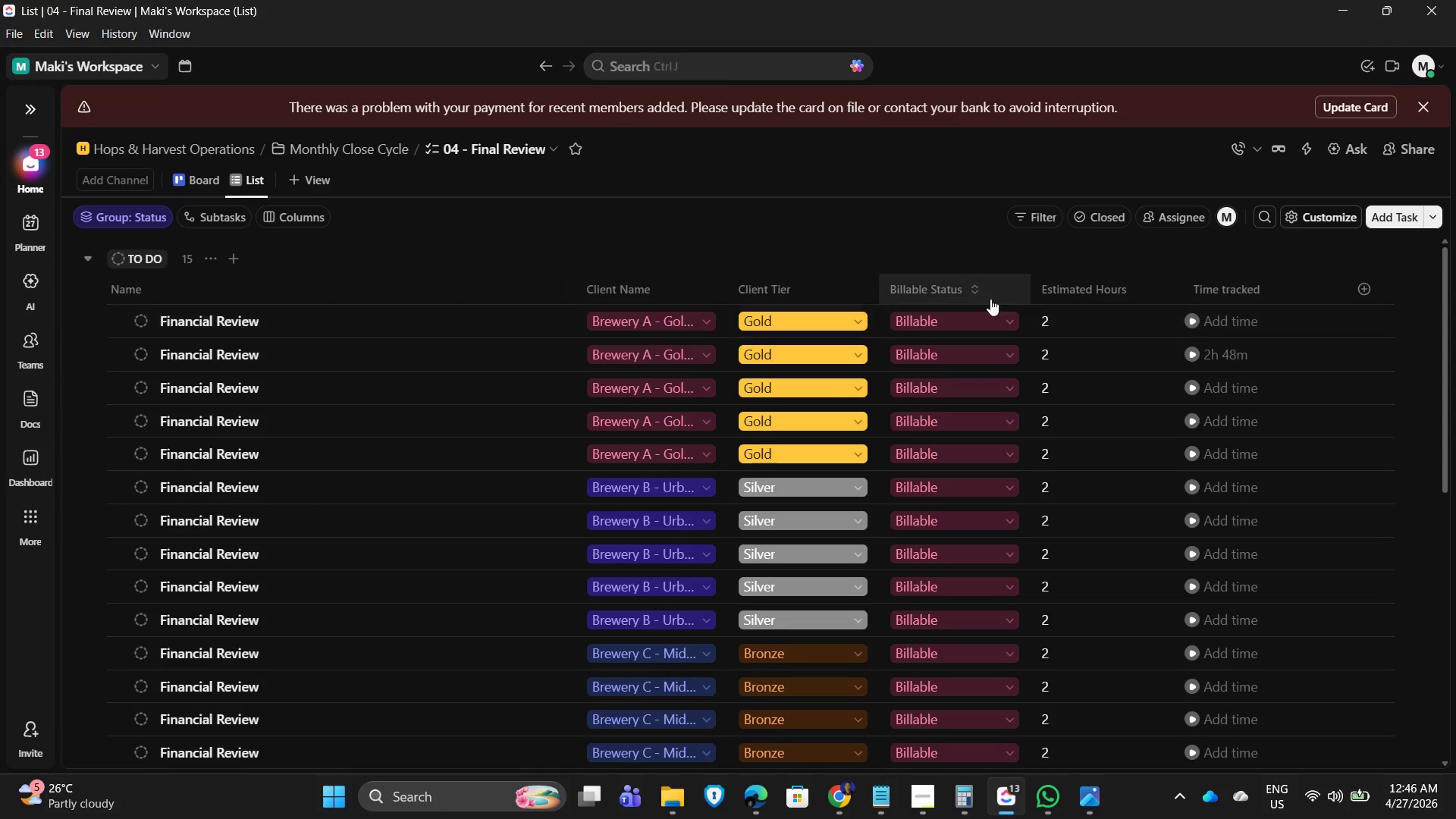 
left_click([269, 202])
 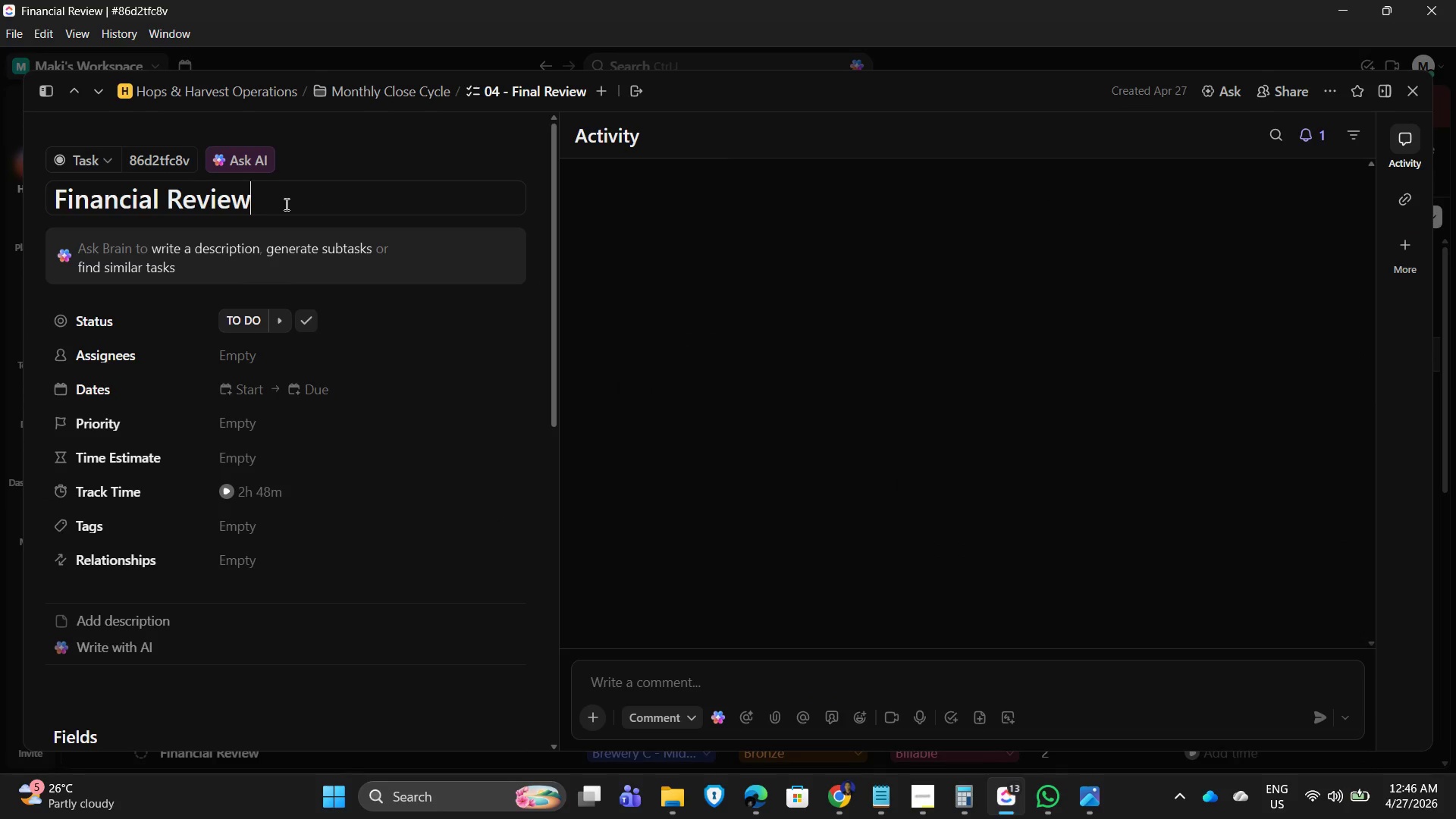 
left_click_drag(start_coordinate=[285, 203], to_coordinate=[15, 191])
 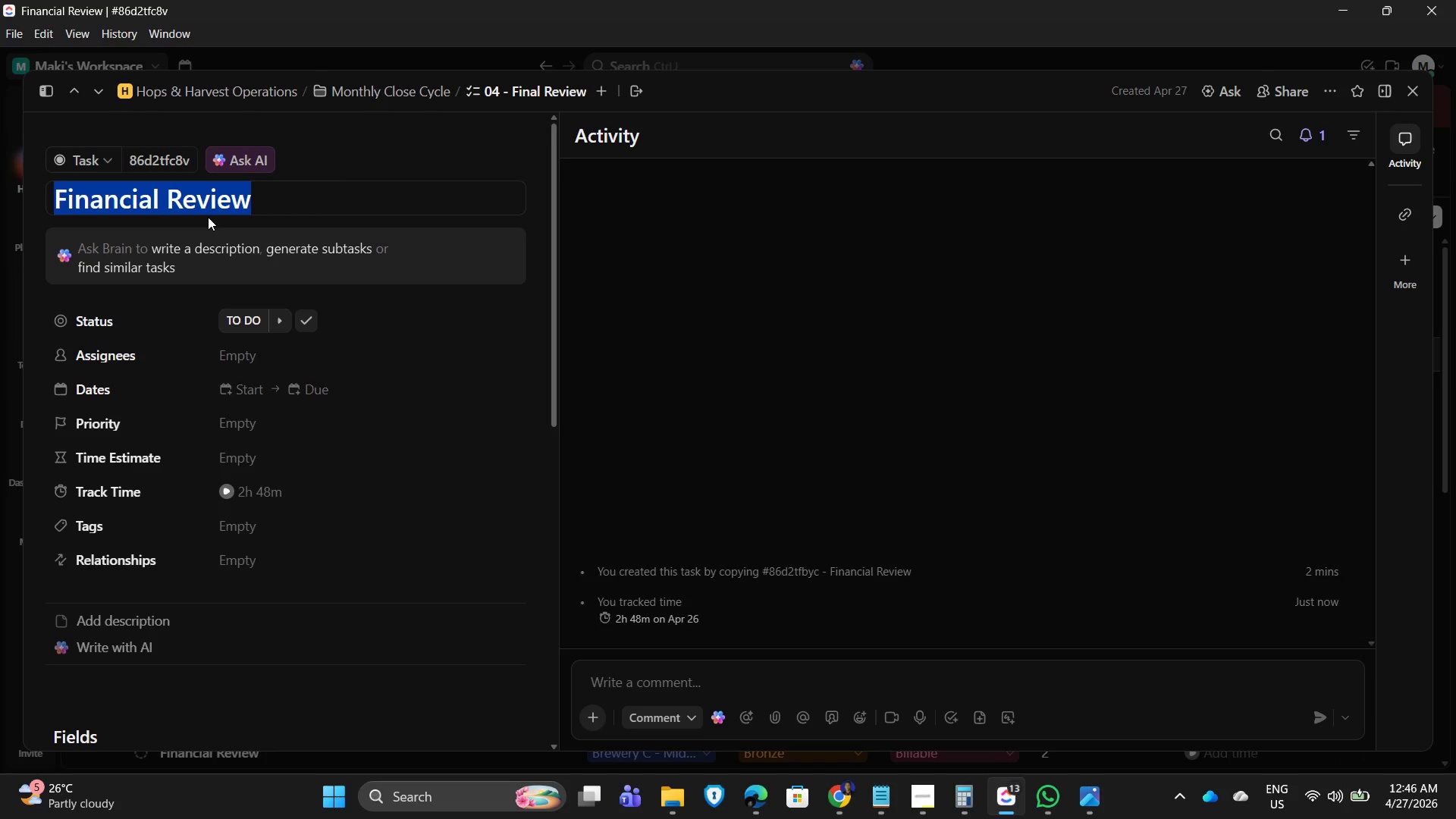 
type(Variance Analysis)
 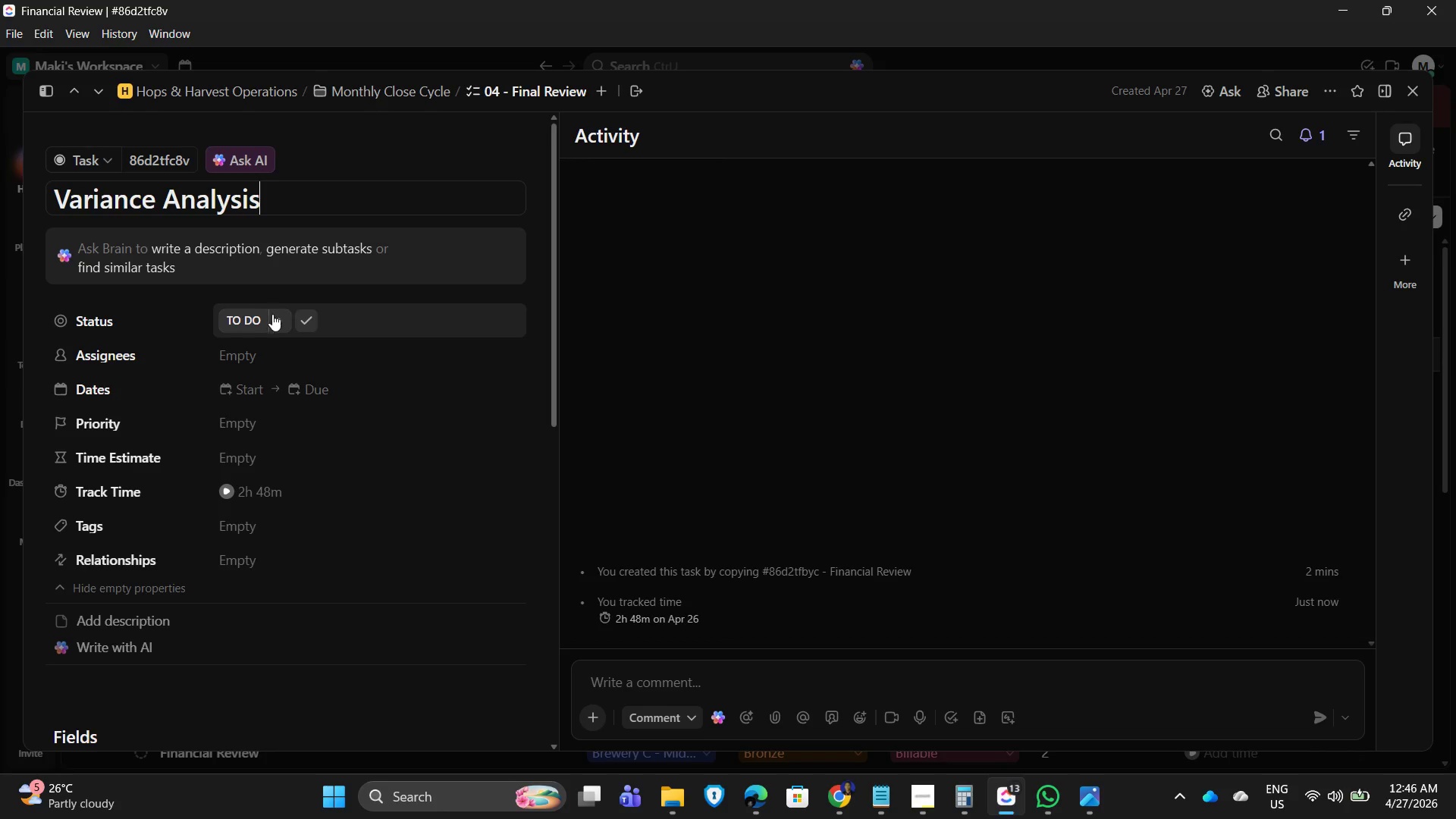 
left_click([273, 314])
 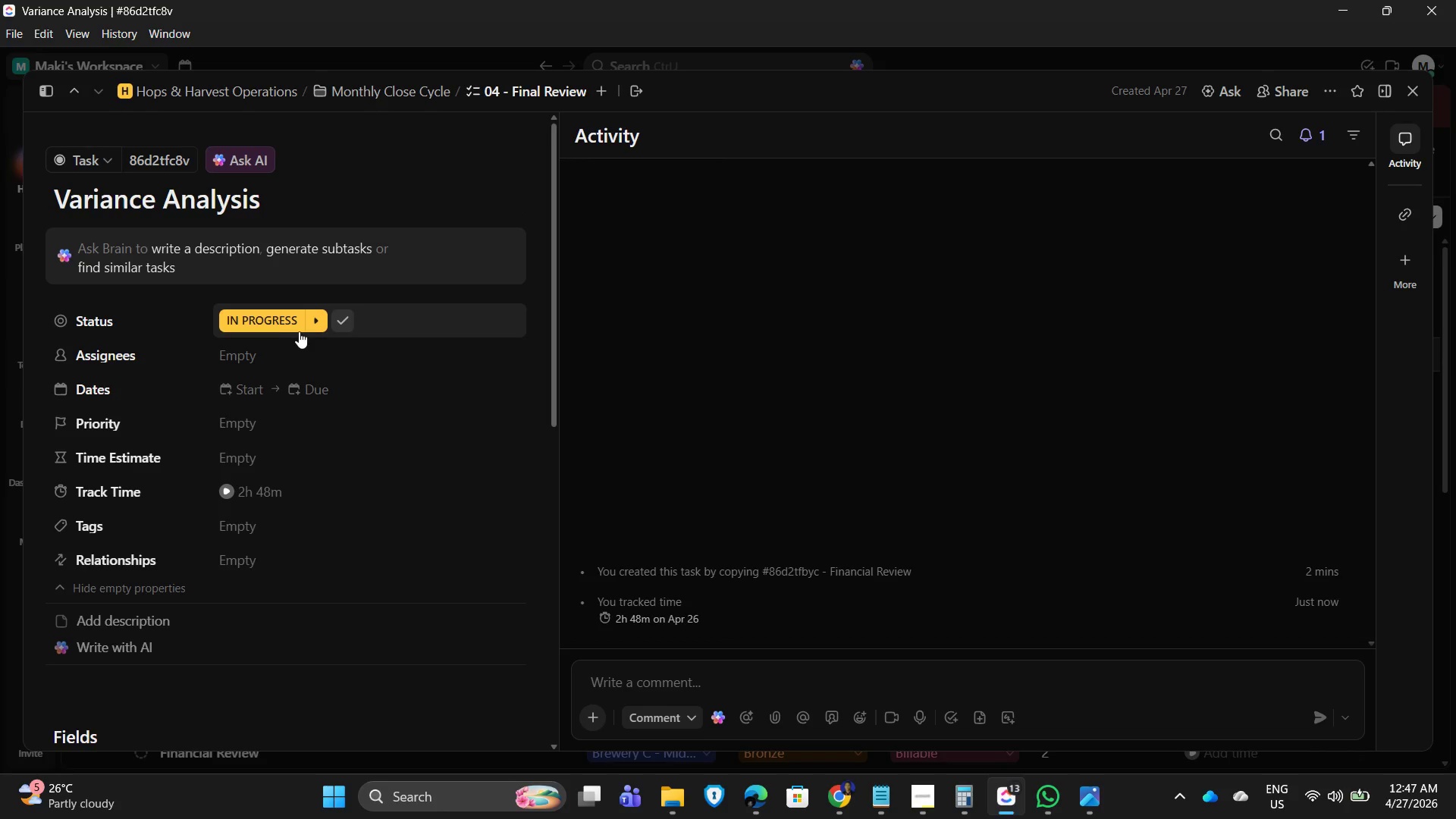 
left_click([303, 323])
 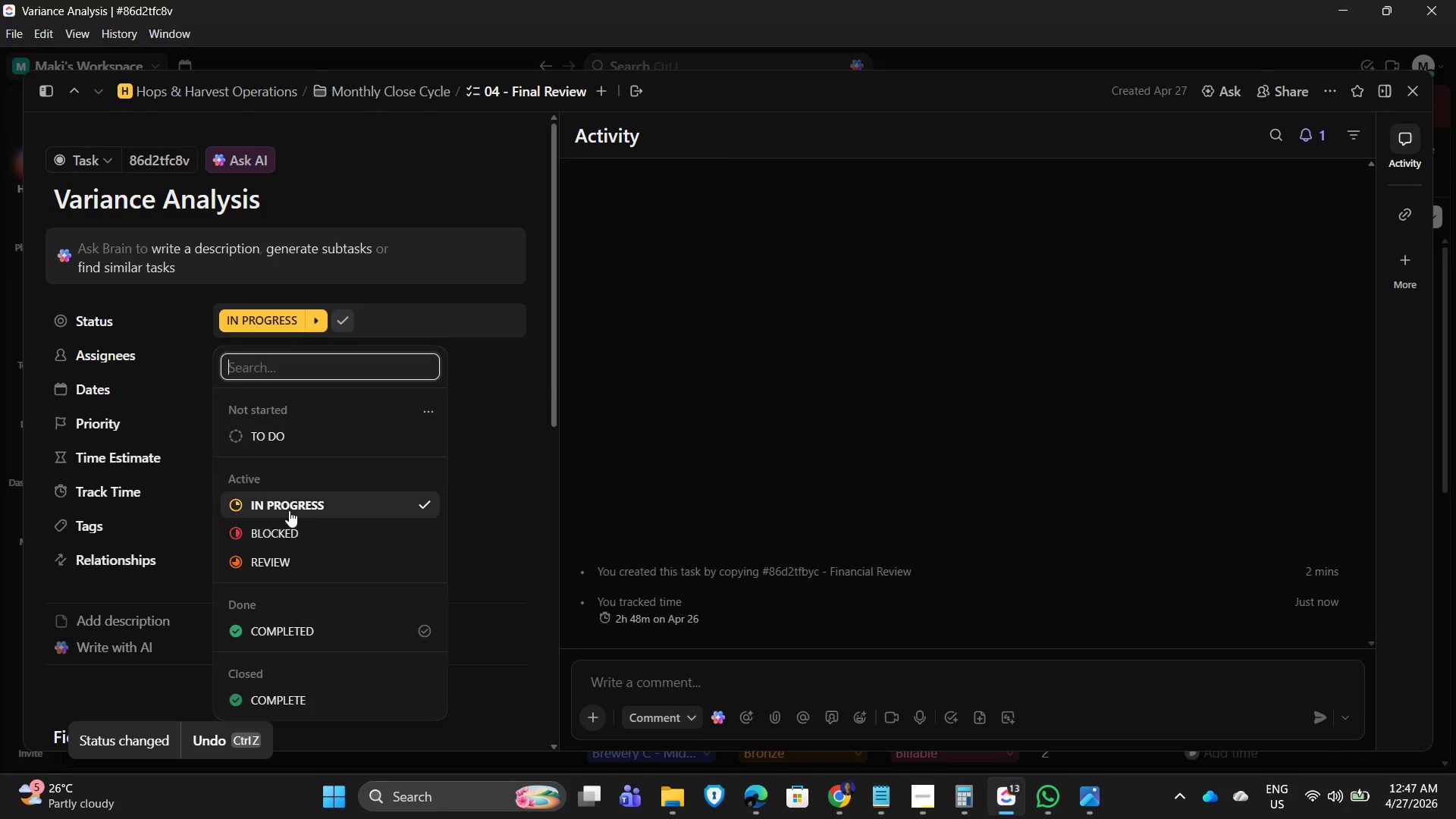 
left_click([273, 560])
 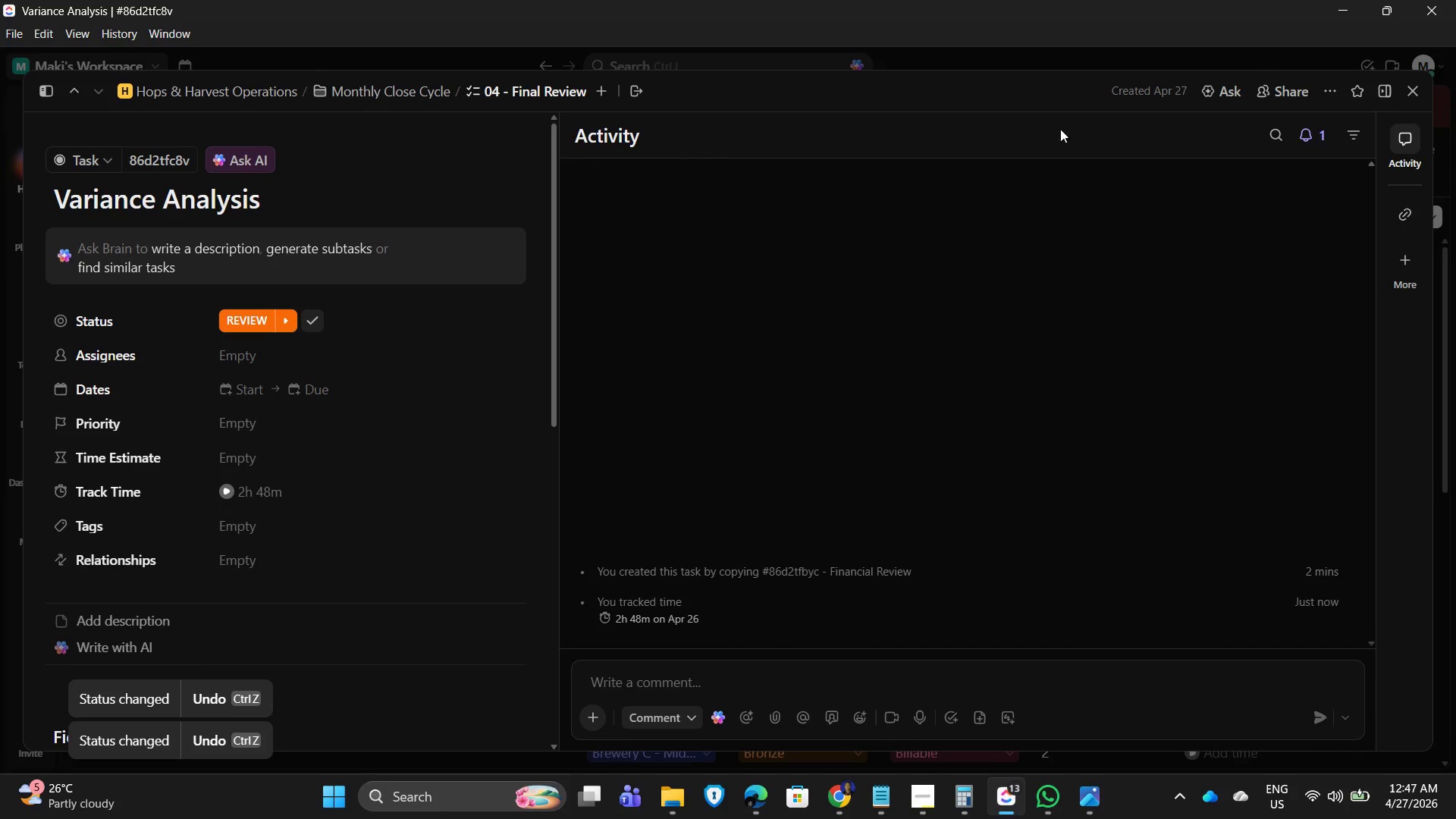 
left_click([1420, 86])
 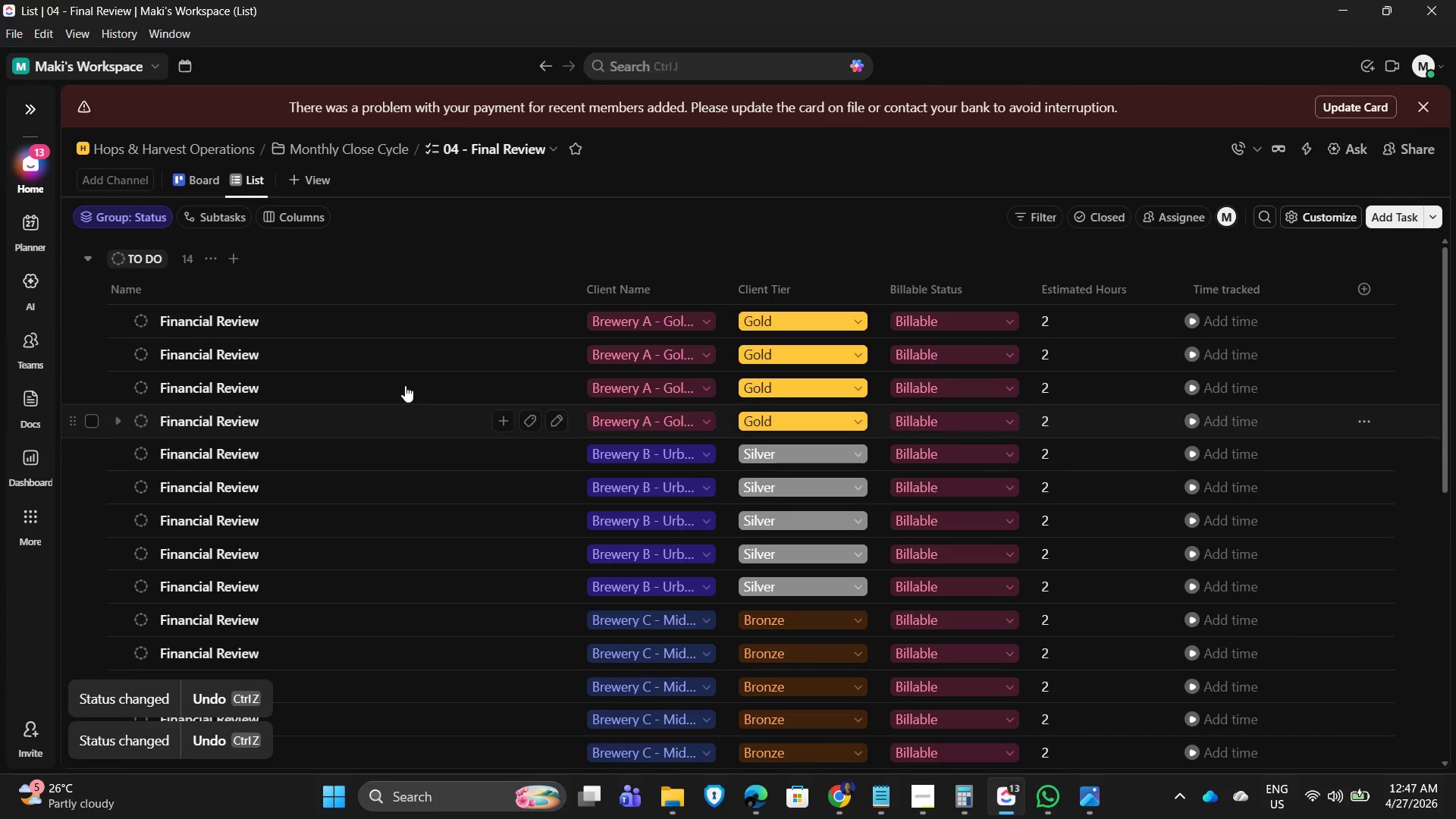 
wait(5.59)
 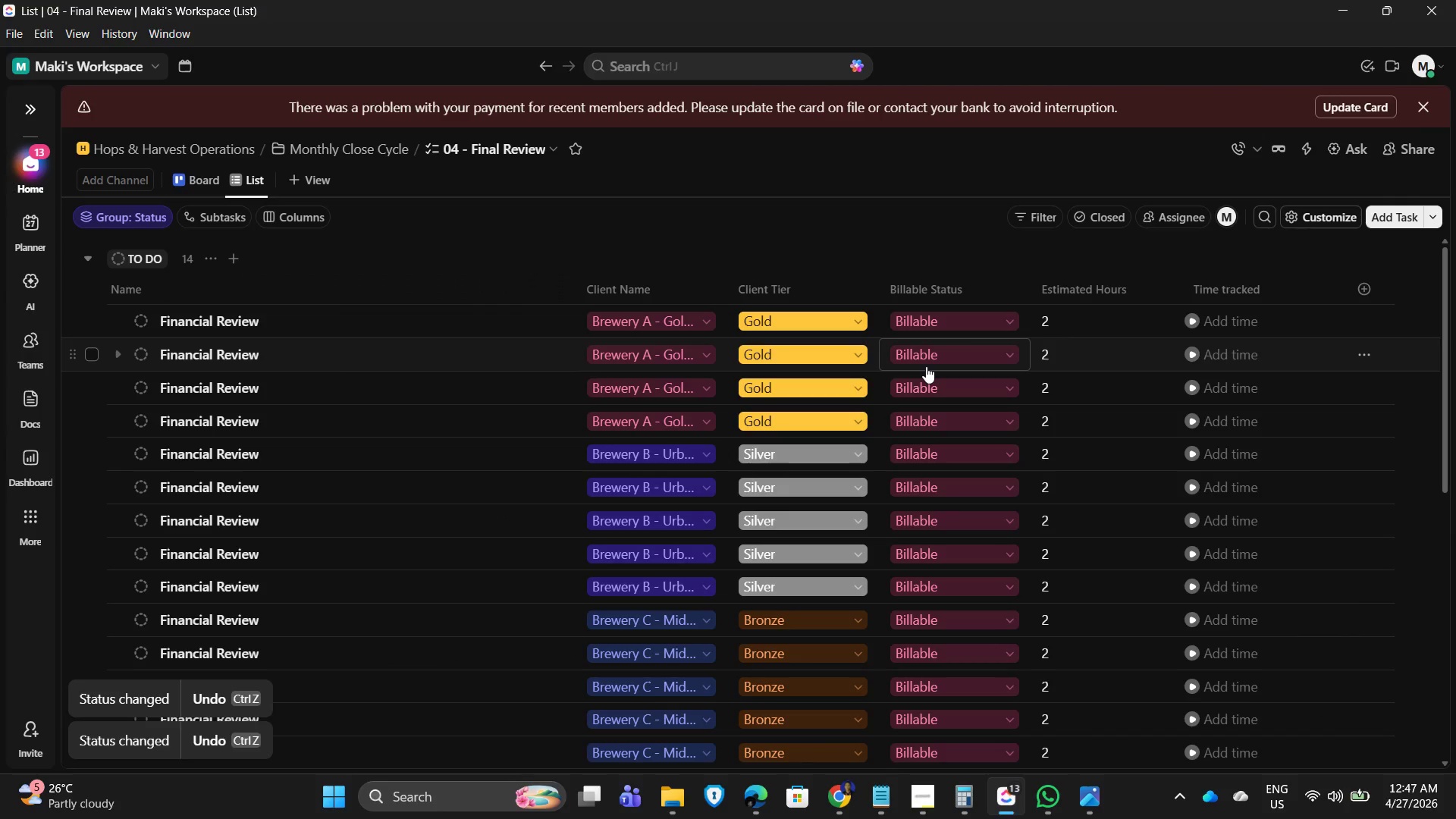 
left_click([222, 350])
 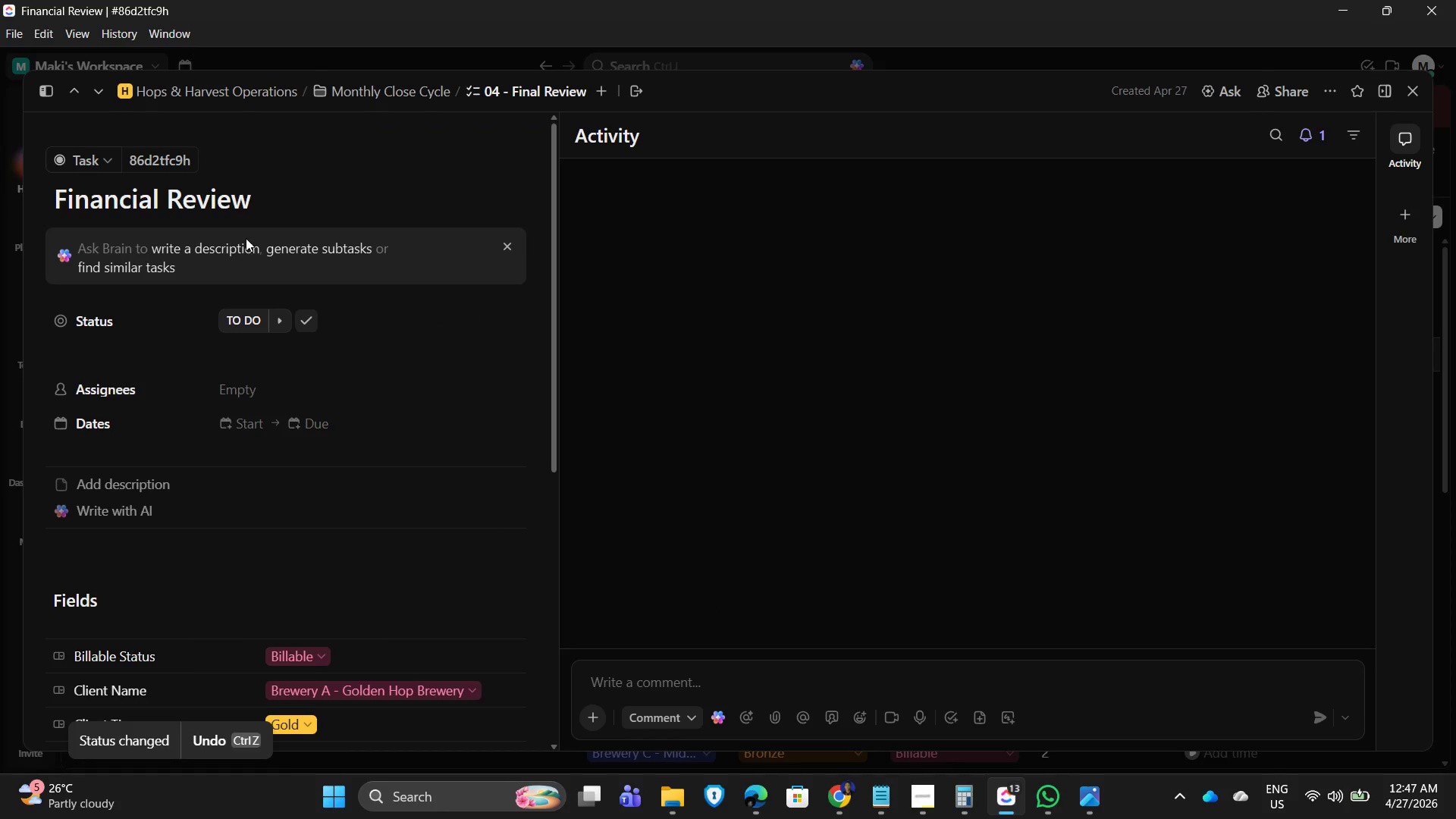 
left_click([267, 206])
 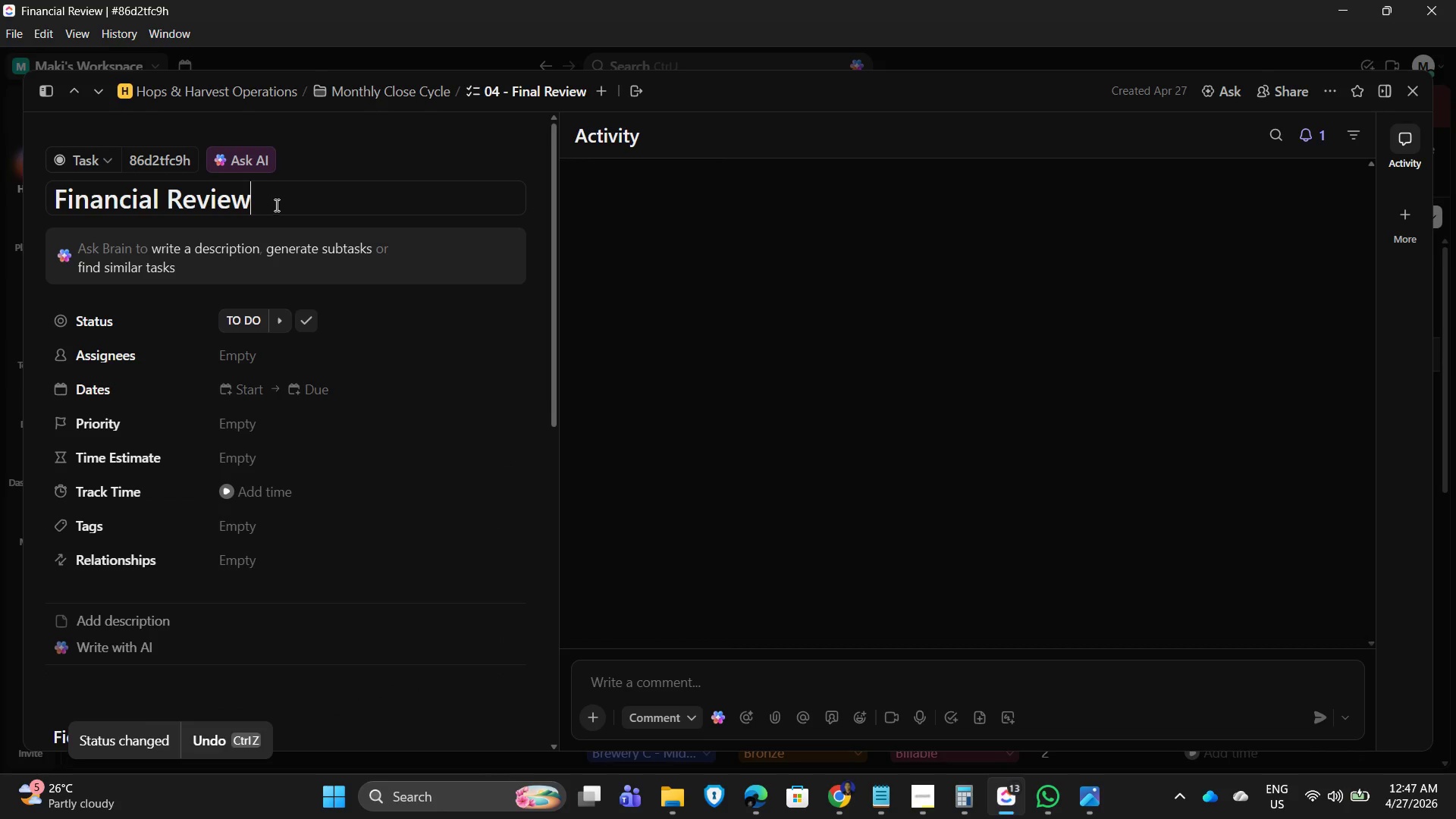 
left_click_drag(start_coordinate=[275, 203], to_coordinate=[60, 189])
 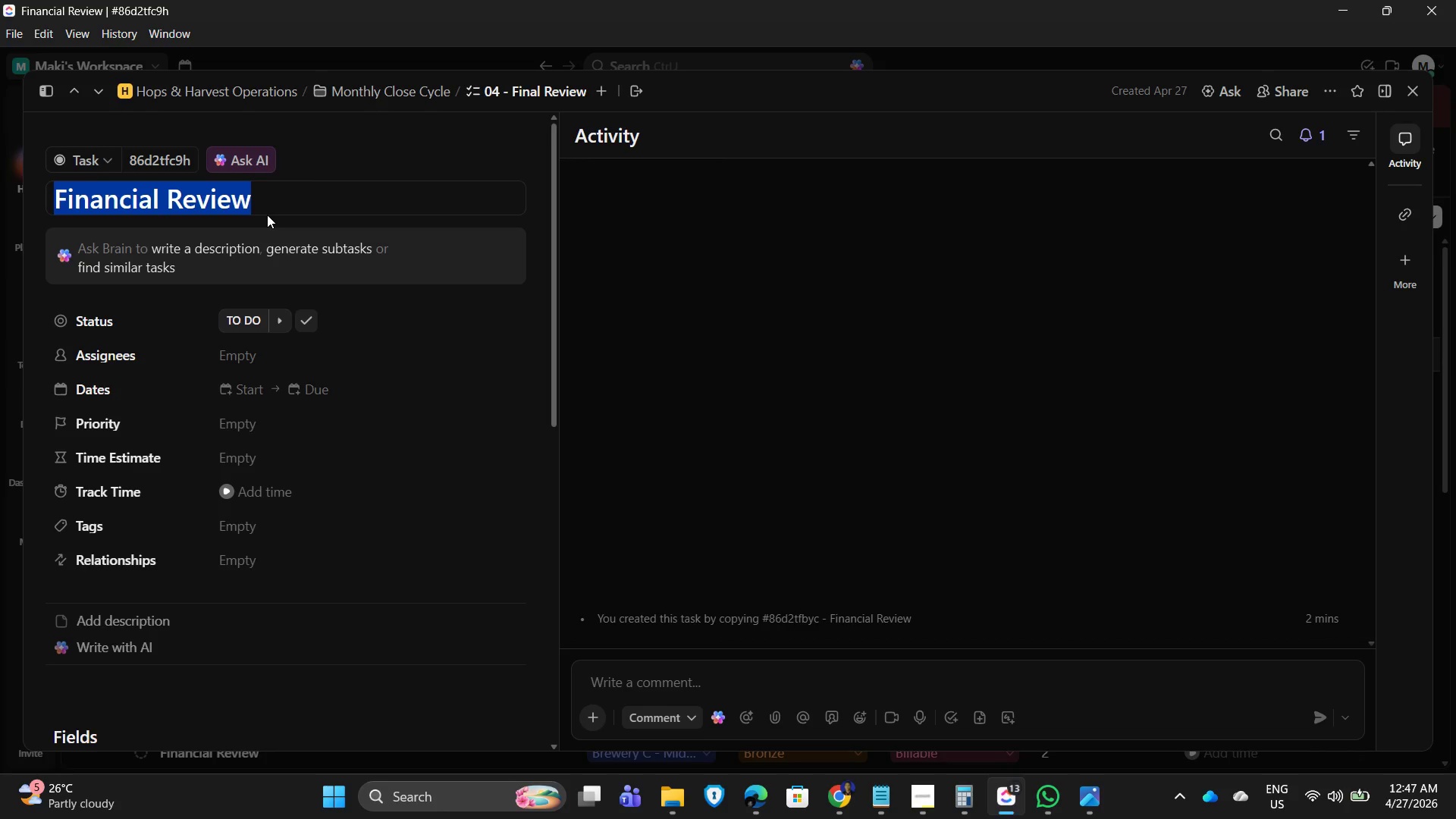 
wait(21.98)
 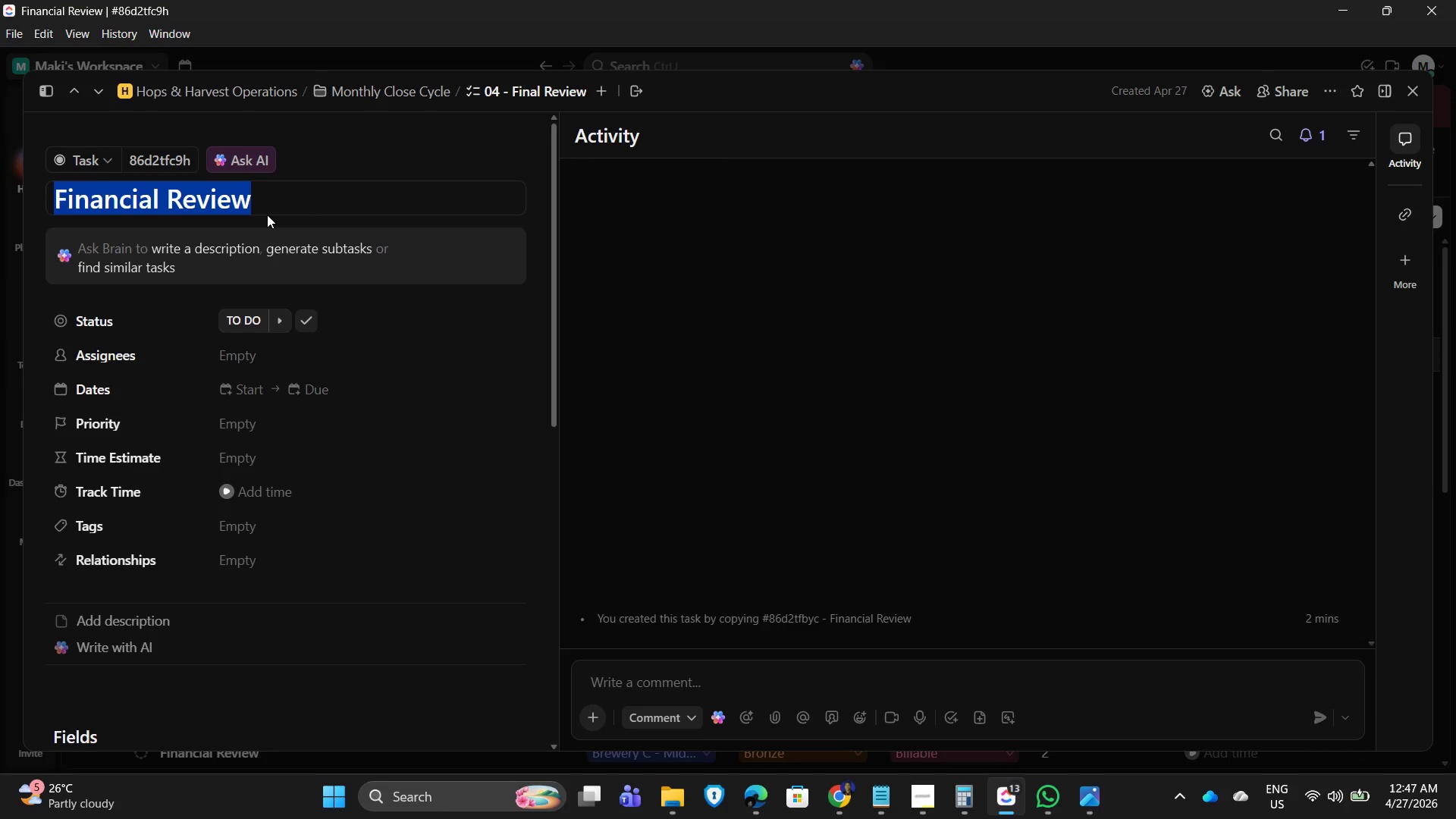 
type(CFO Notes)
 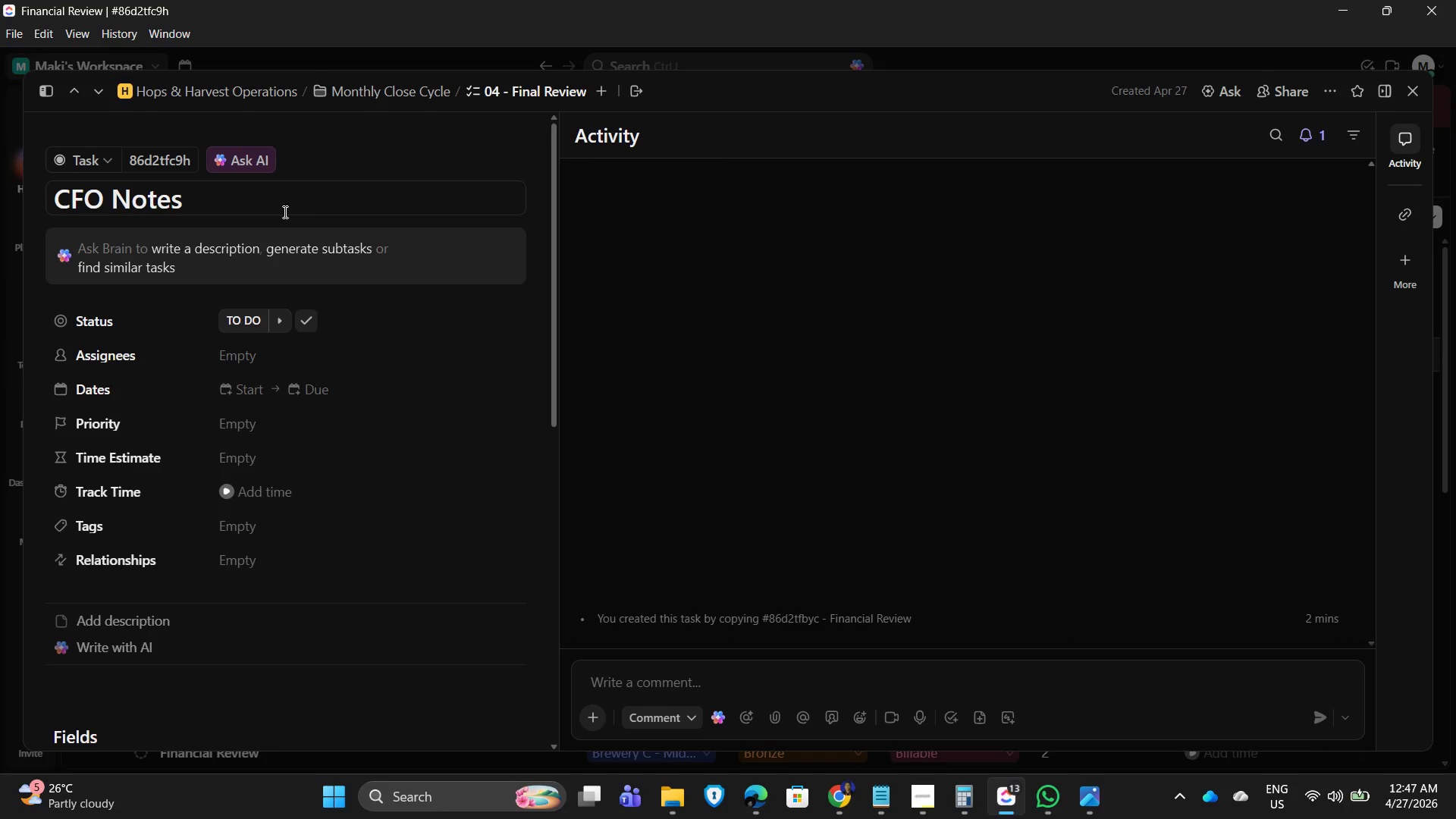 
 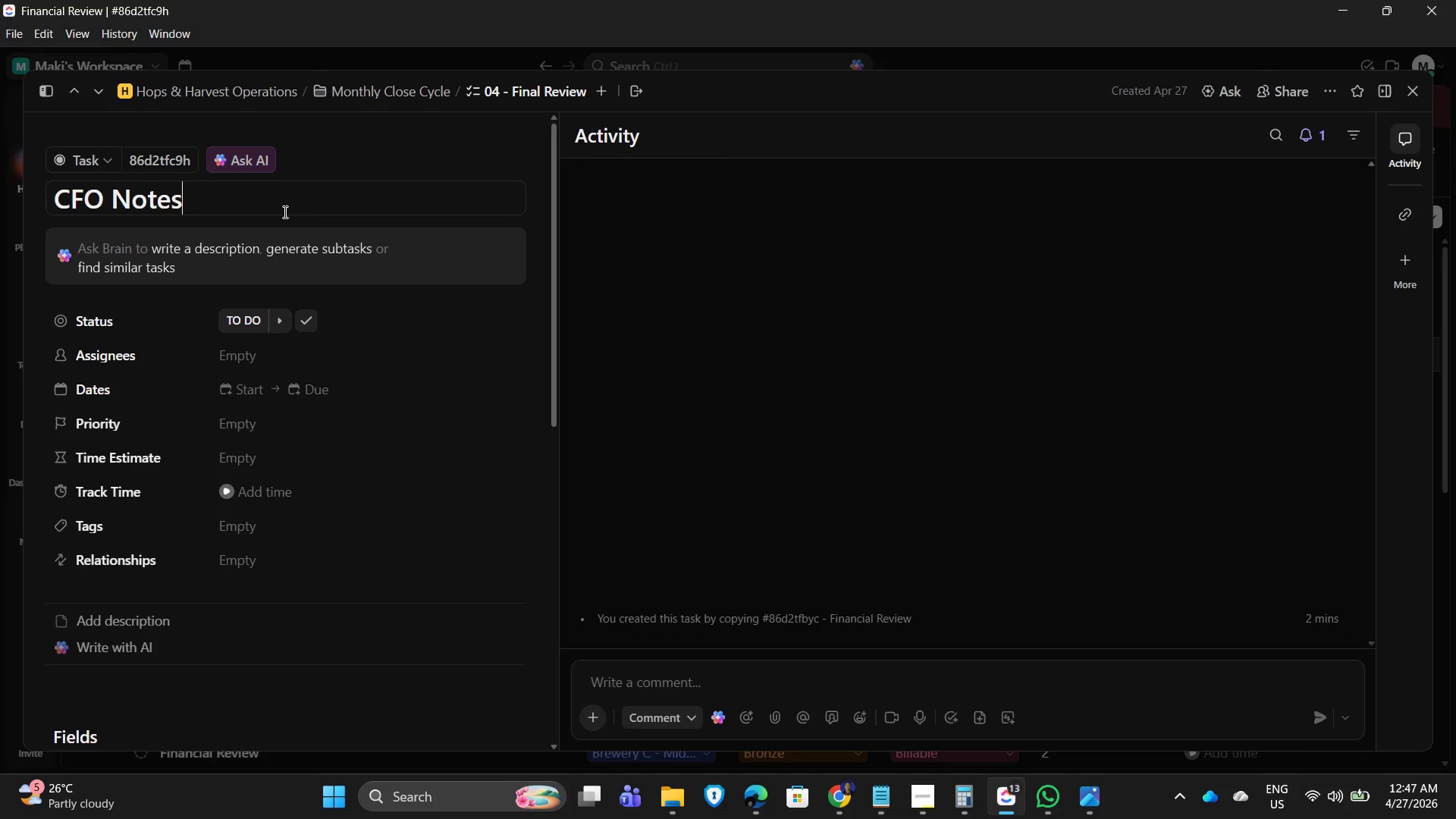 
key(Enter)
 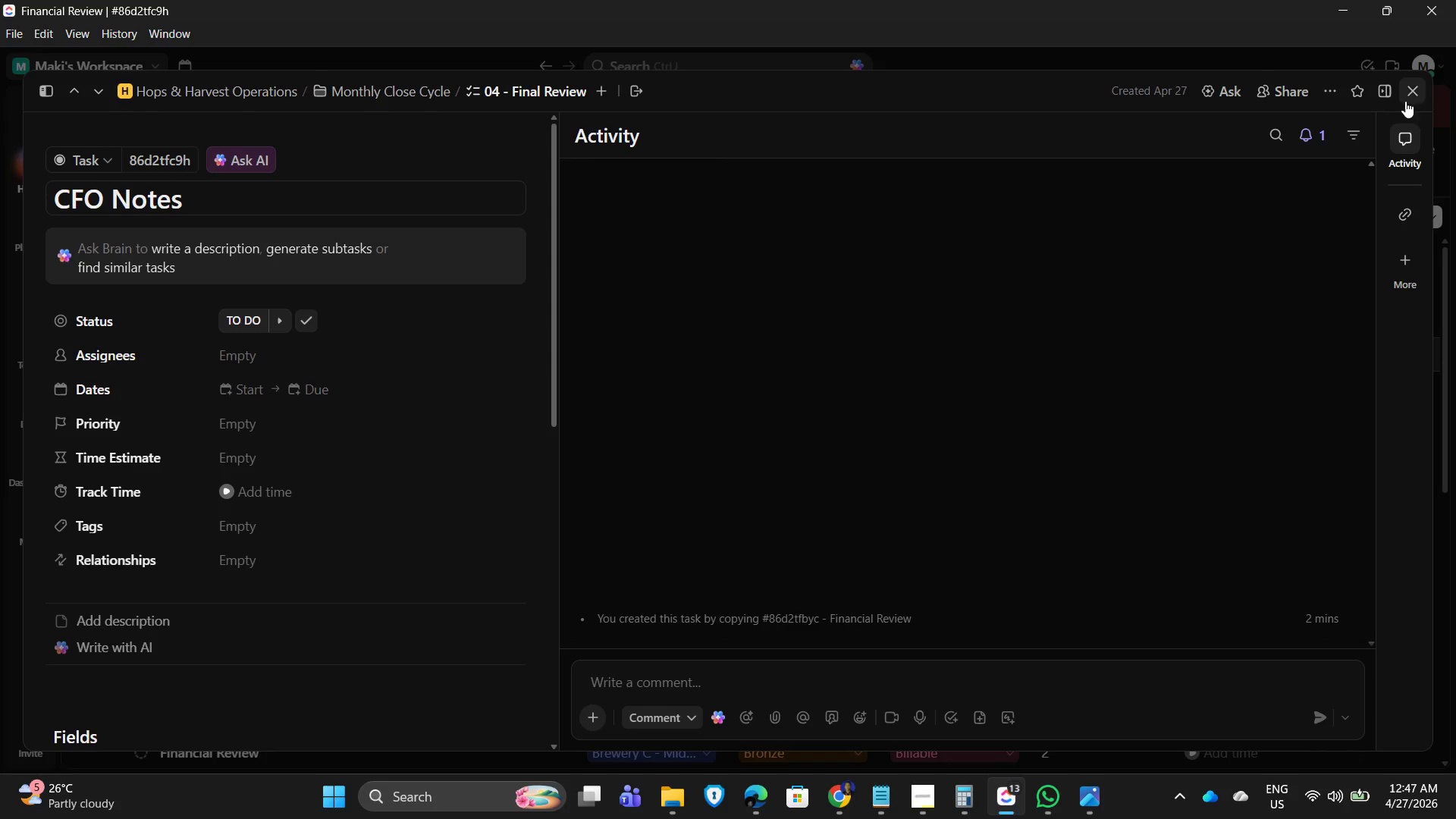 
left_click([1411, 89])
 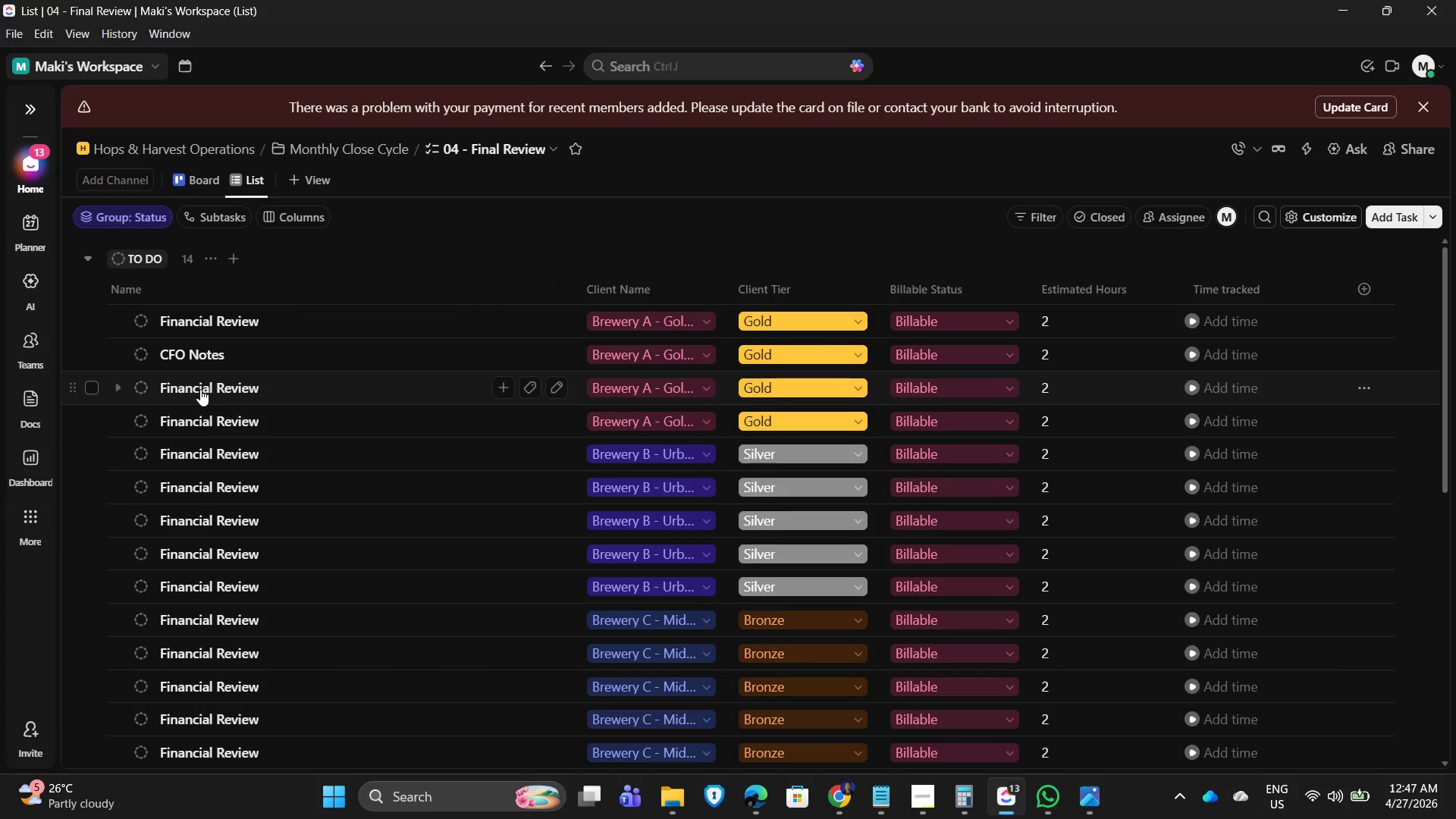 
left_click([200, 389])
 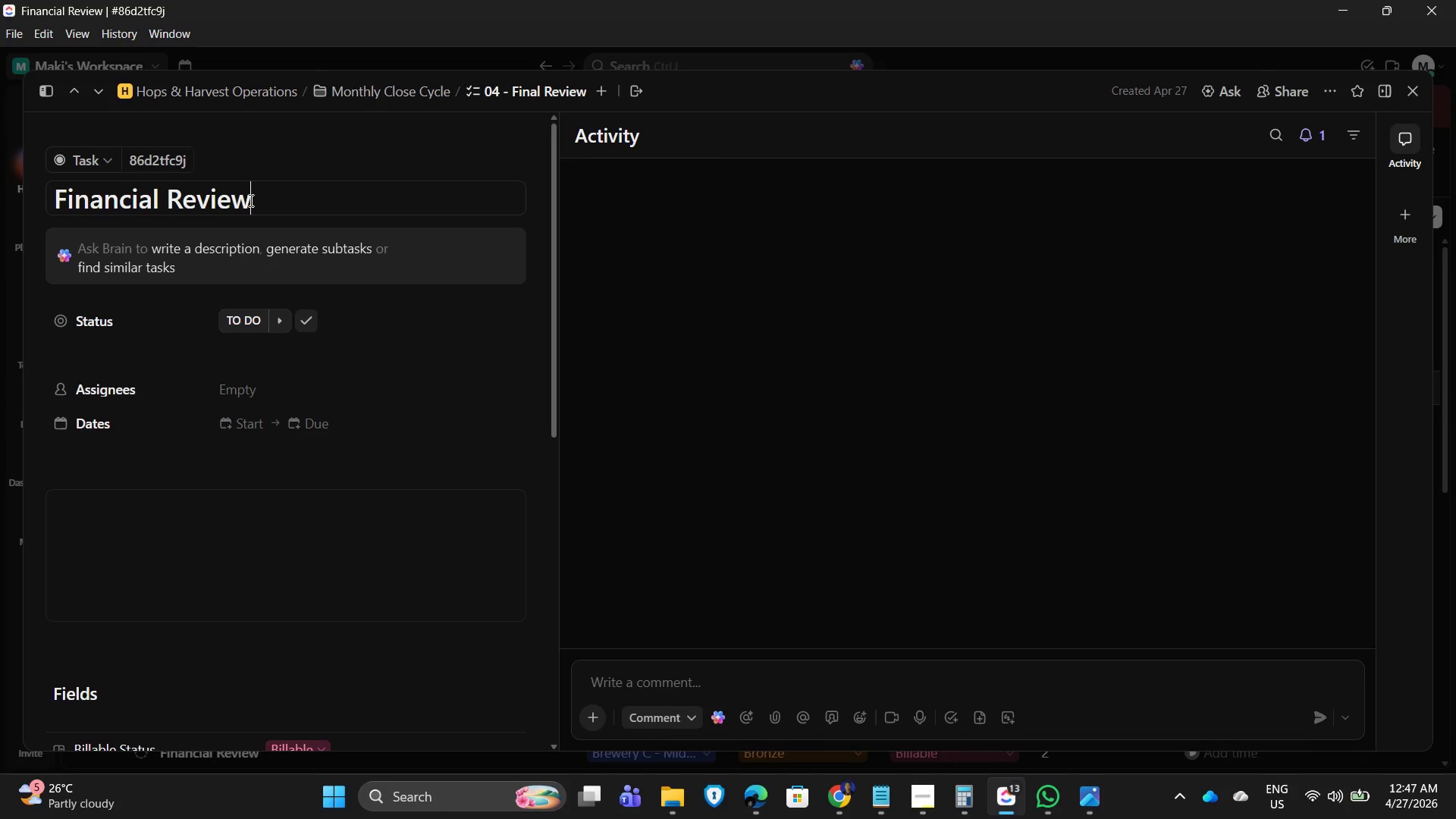 
left_click_drag(start_coordinate=[252, 199], to_coordinate=[24, 197])
 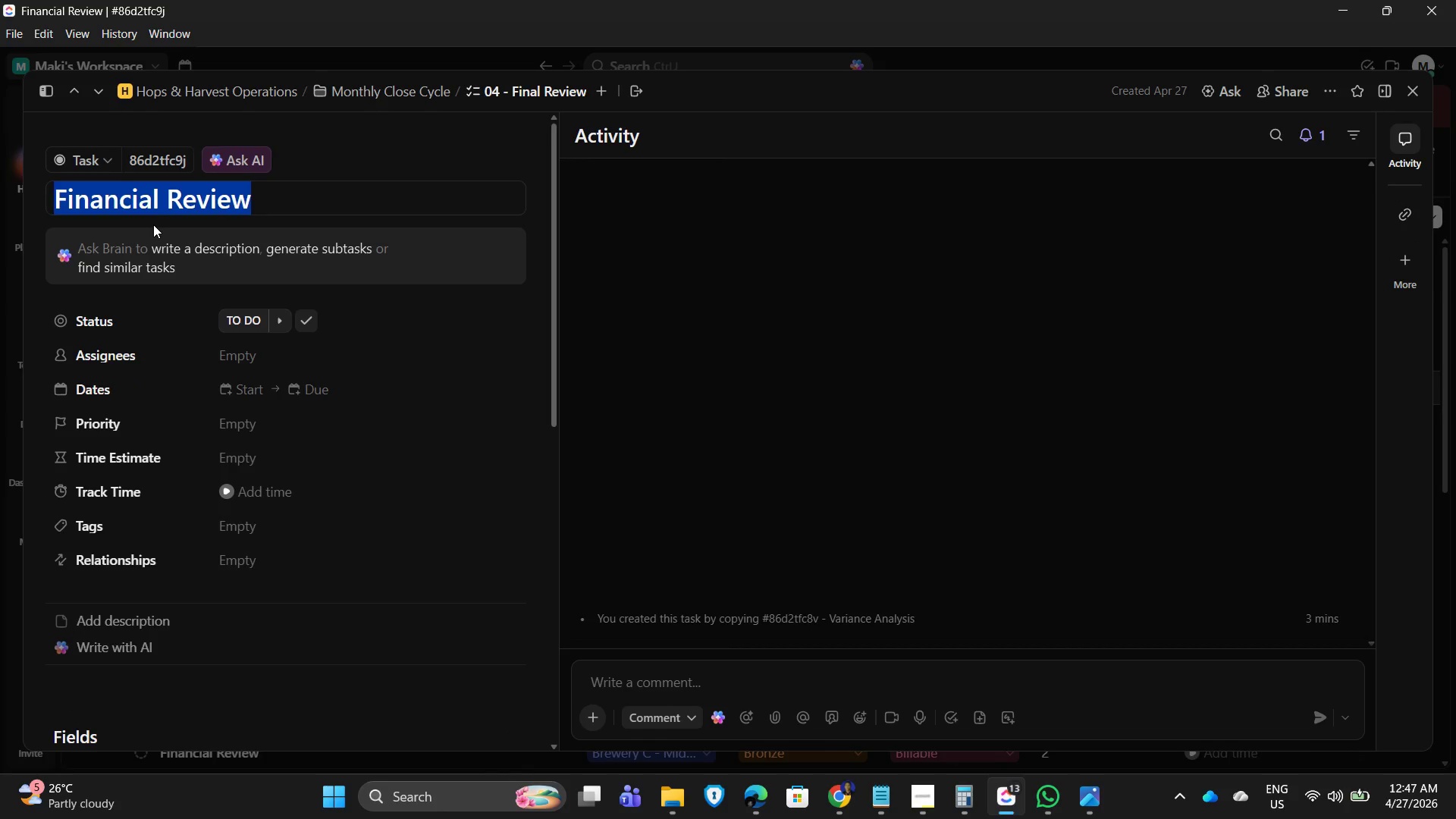 
type(Close Approval)
 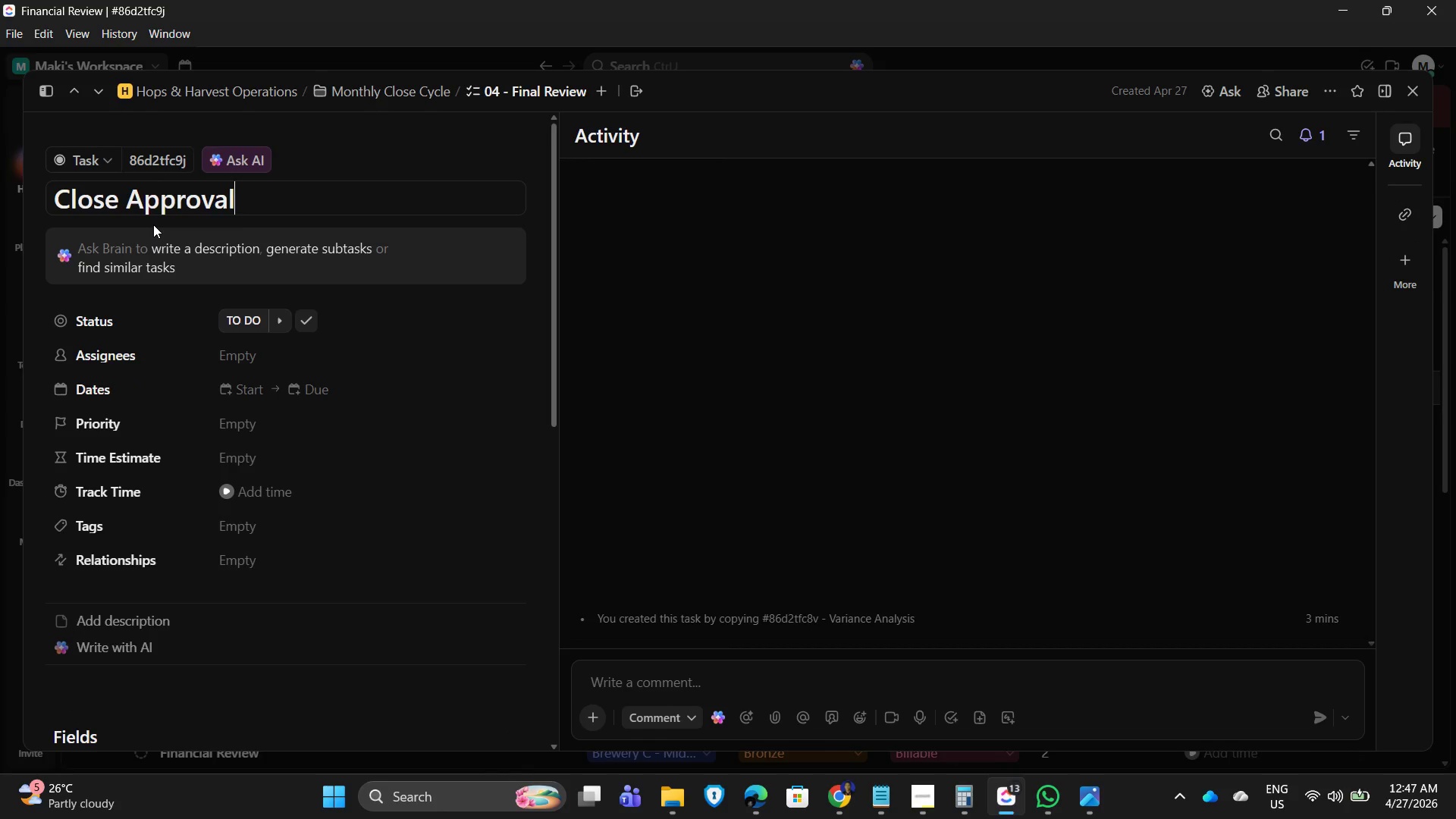 
key(Enter)
 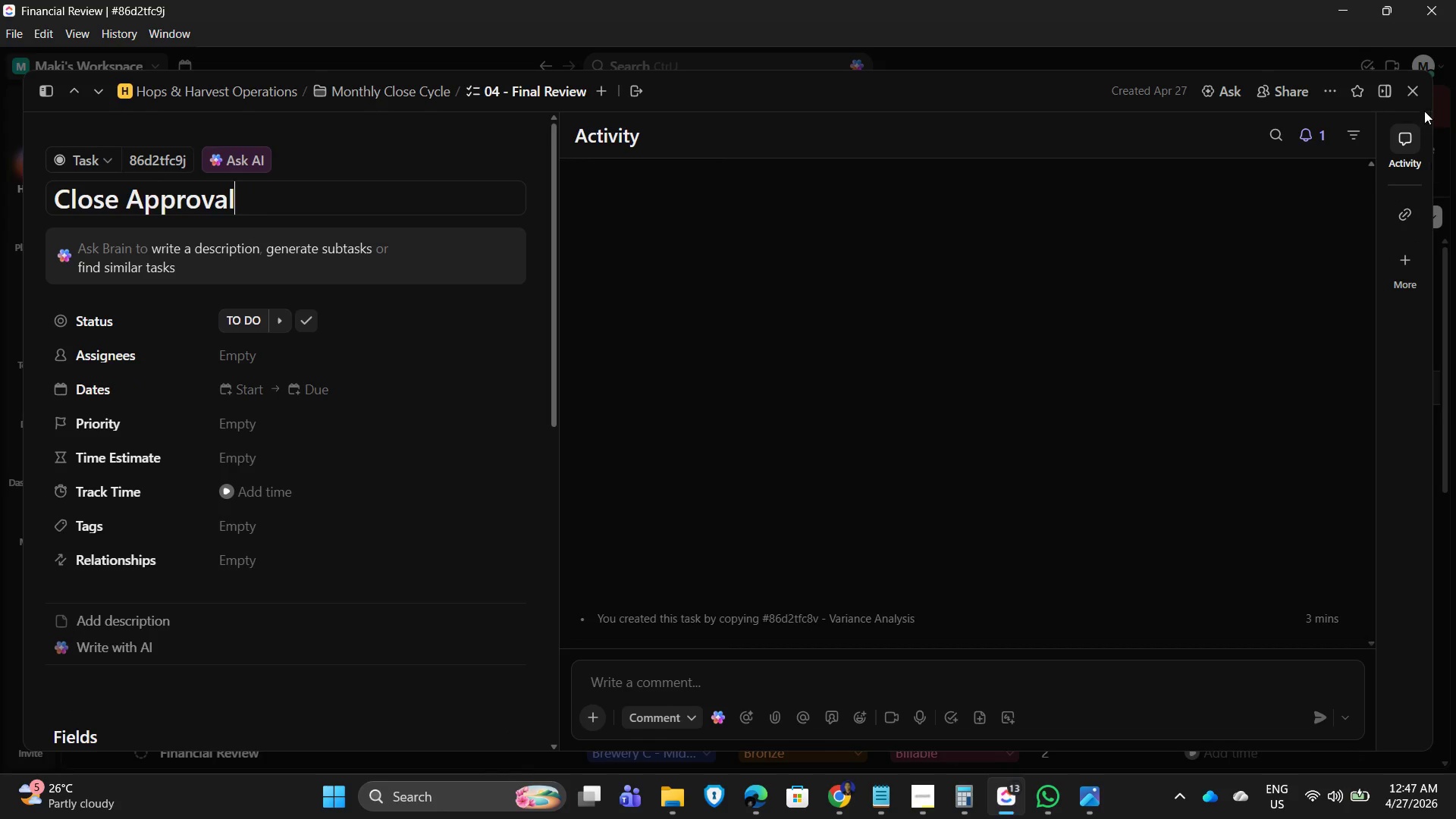 
left_click([1421, 96])
 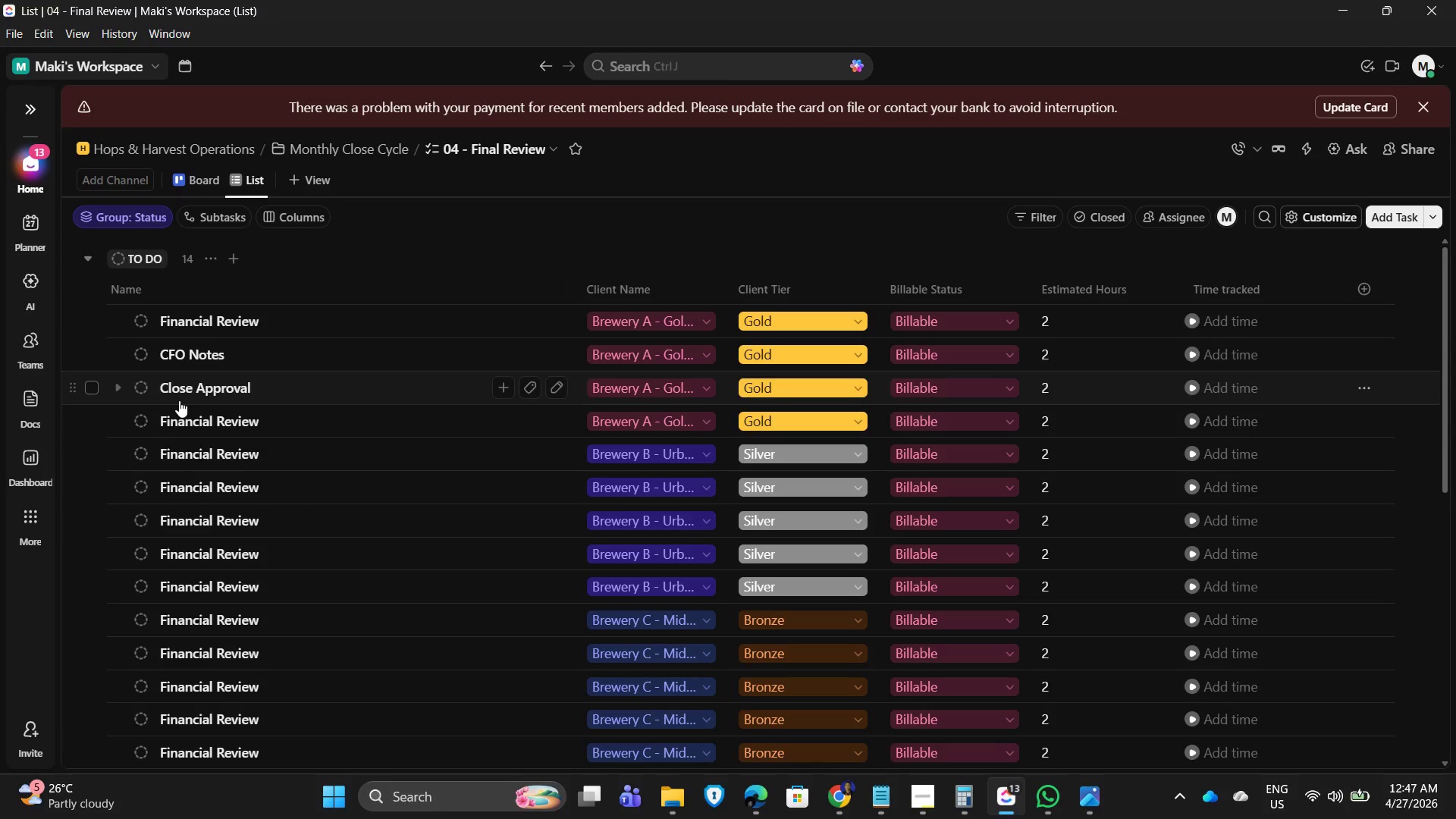 
left_click([181, 422])
 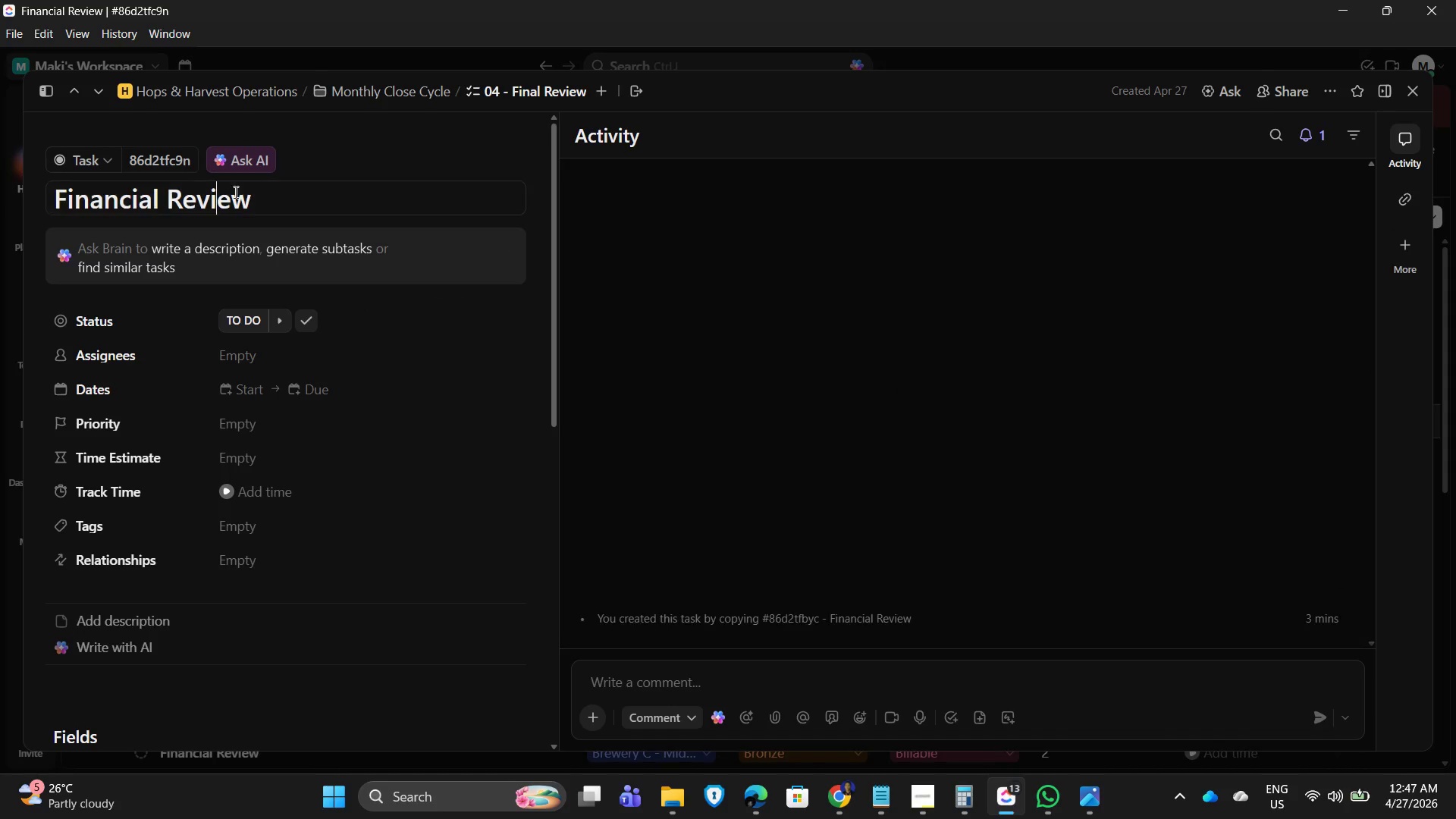 
left_click_drag(start_coordinate=[271, 203], to_coordinate=[47, 198])
 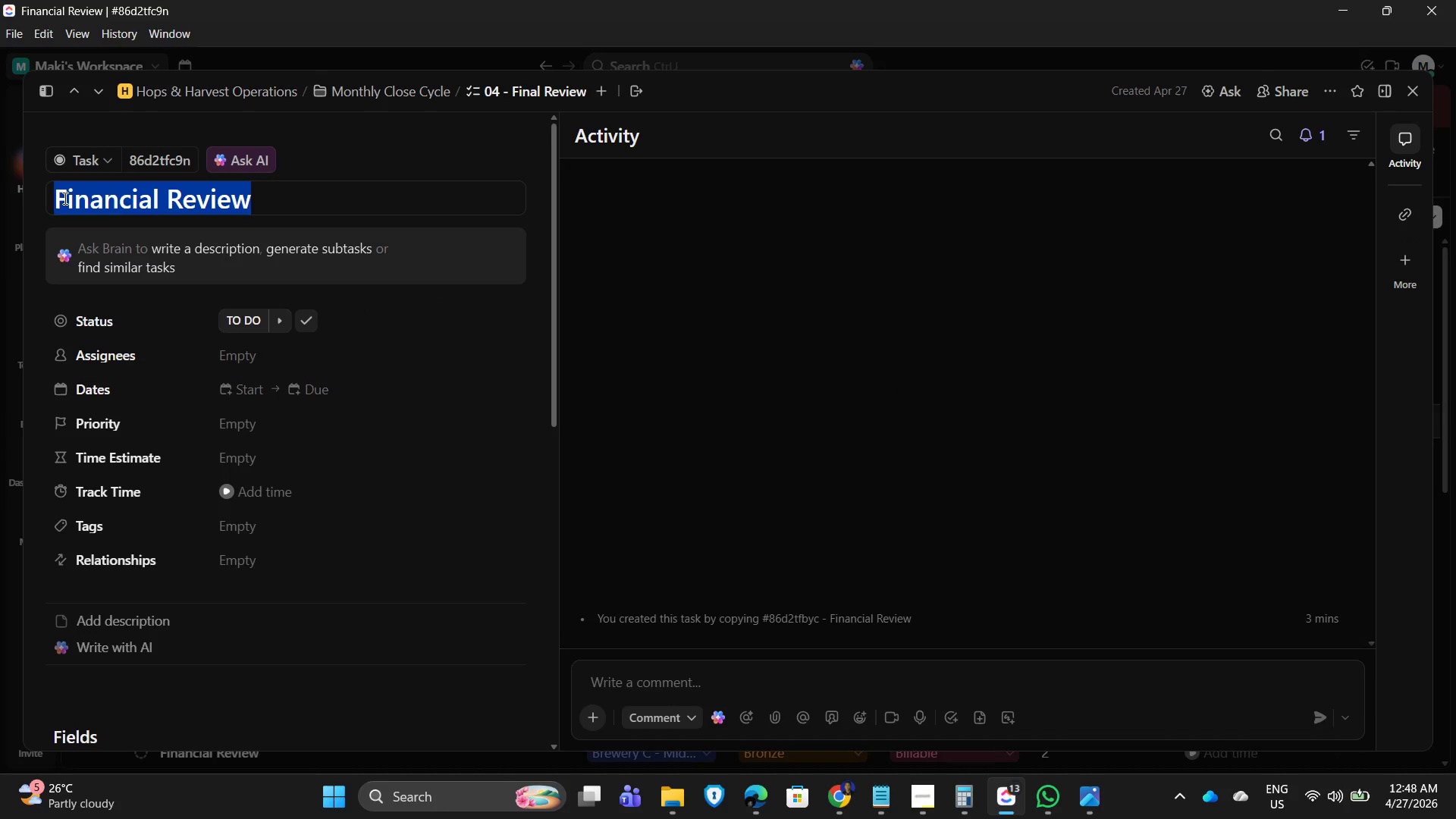 
type(Audit Prep)
 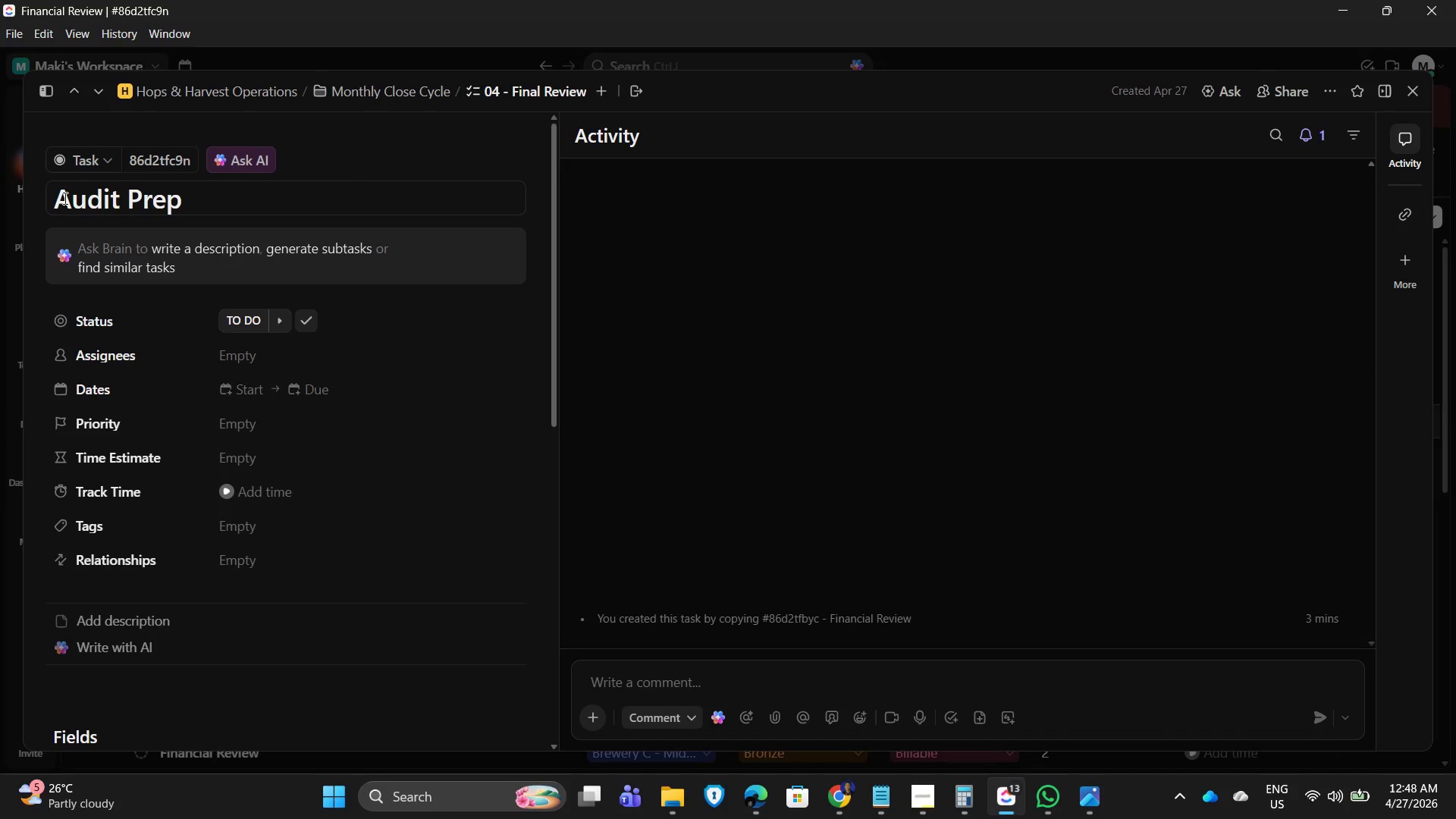 
 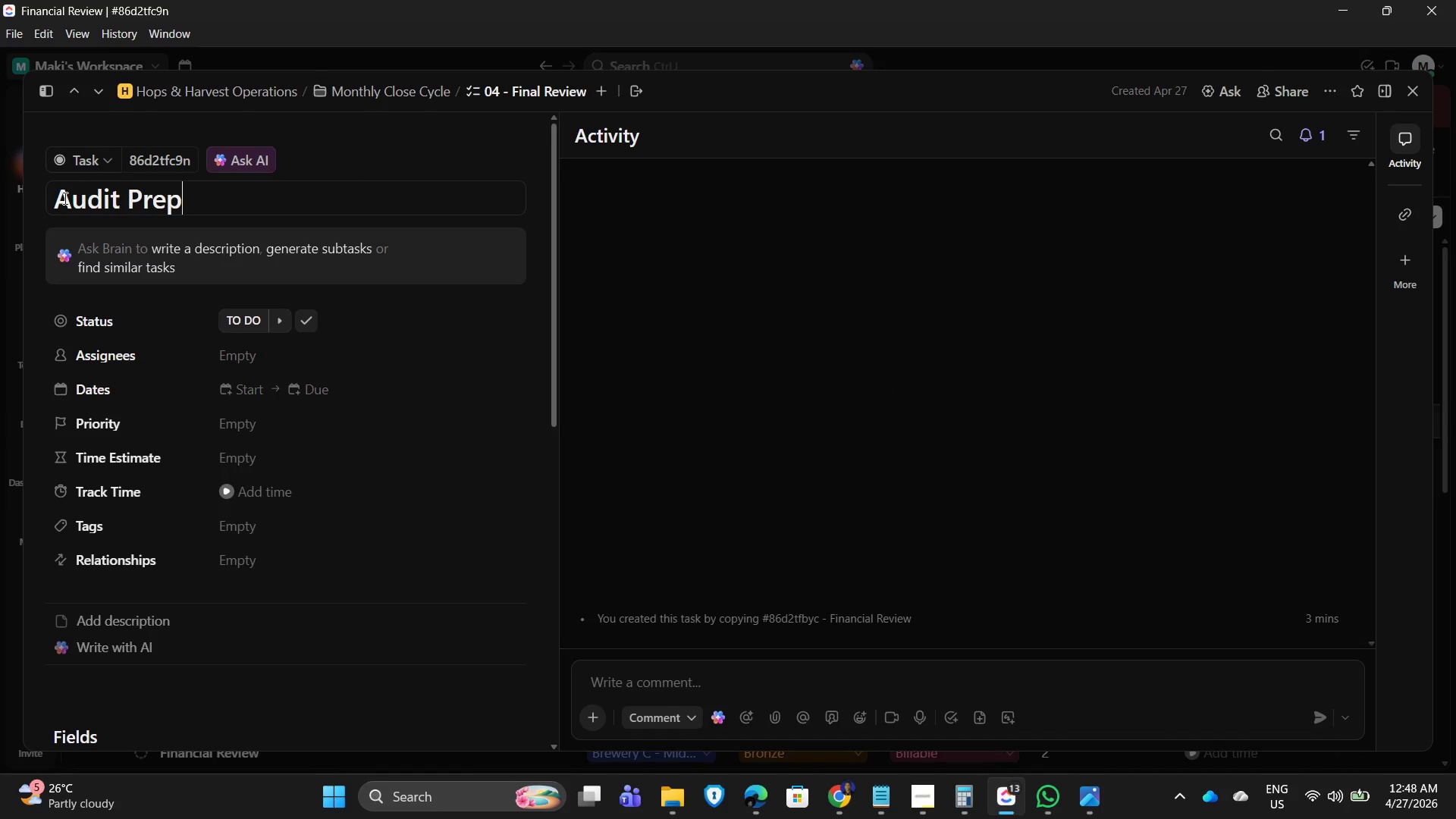 
key(Enter)
 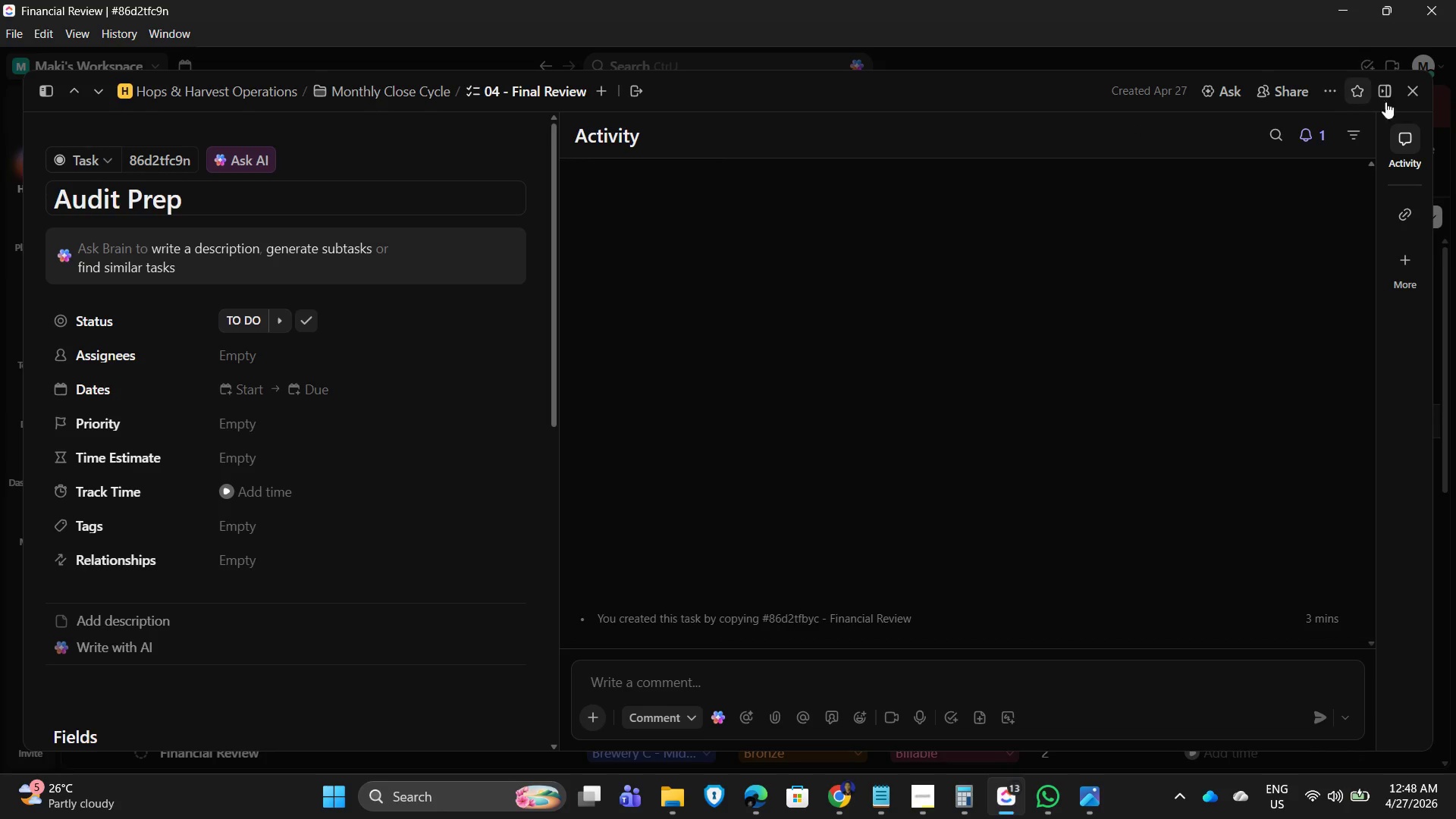 
left_click([1417, 92])
 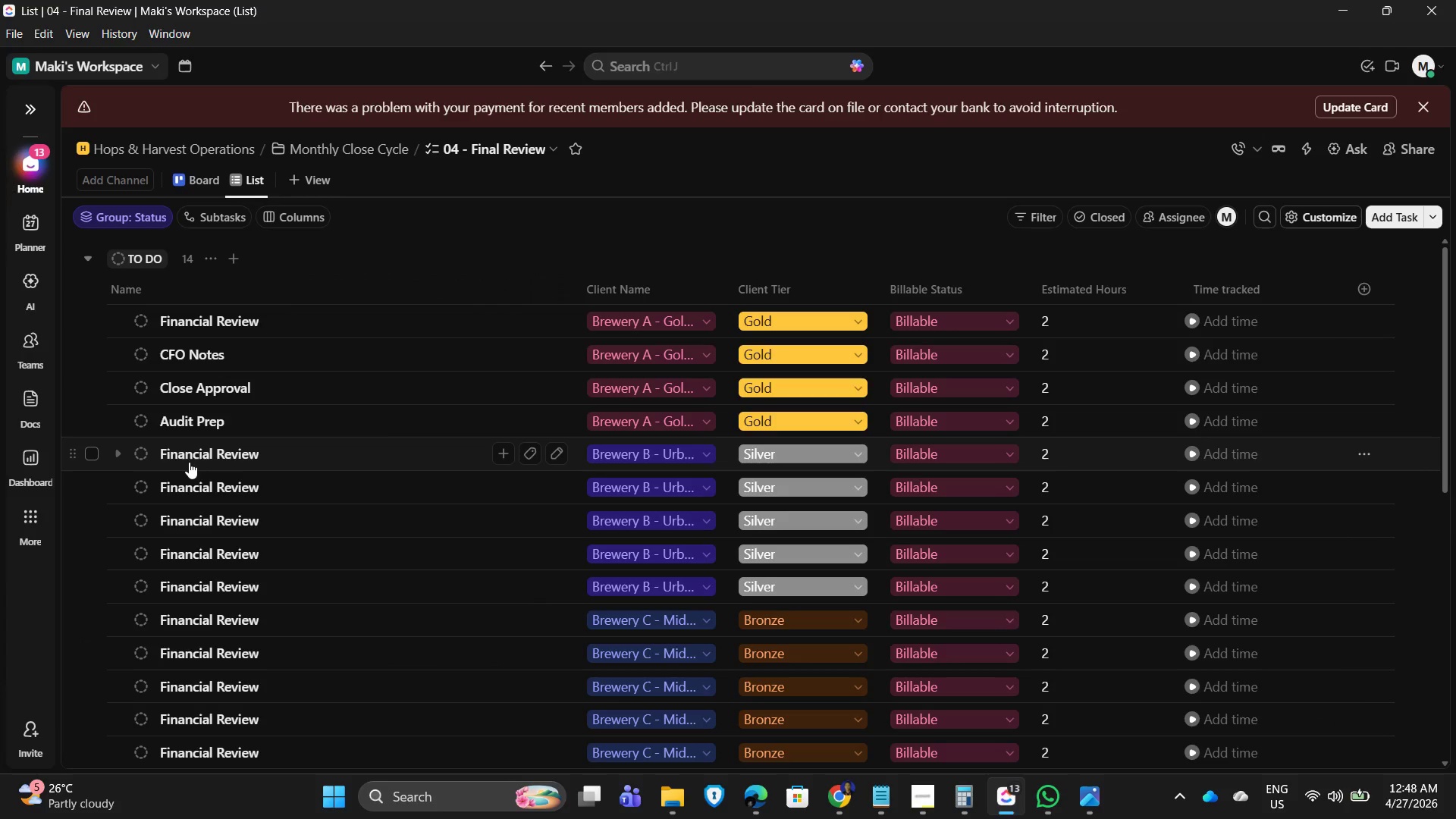 
left_click([193, 458])
 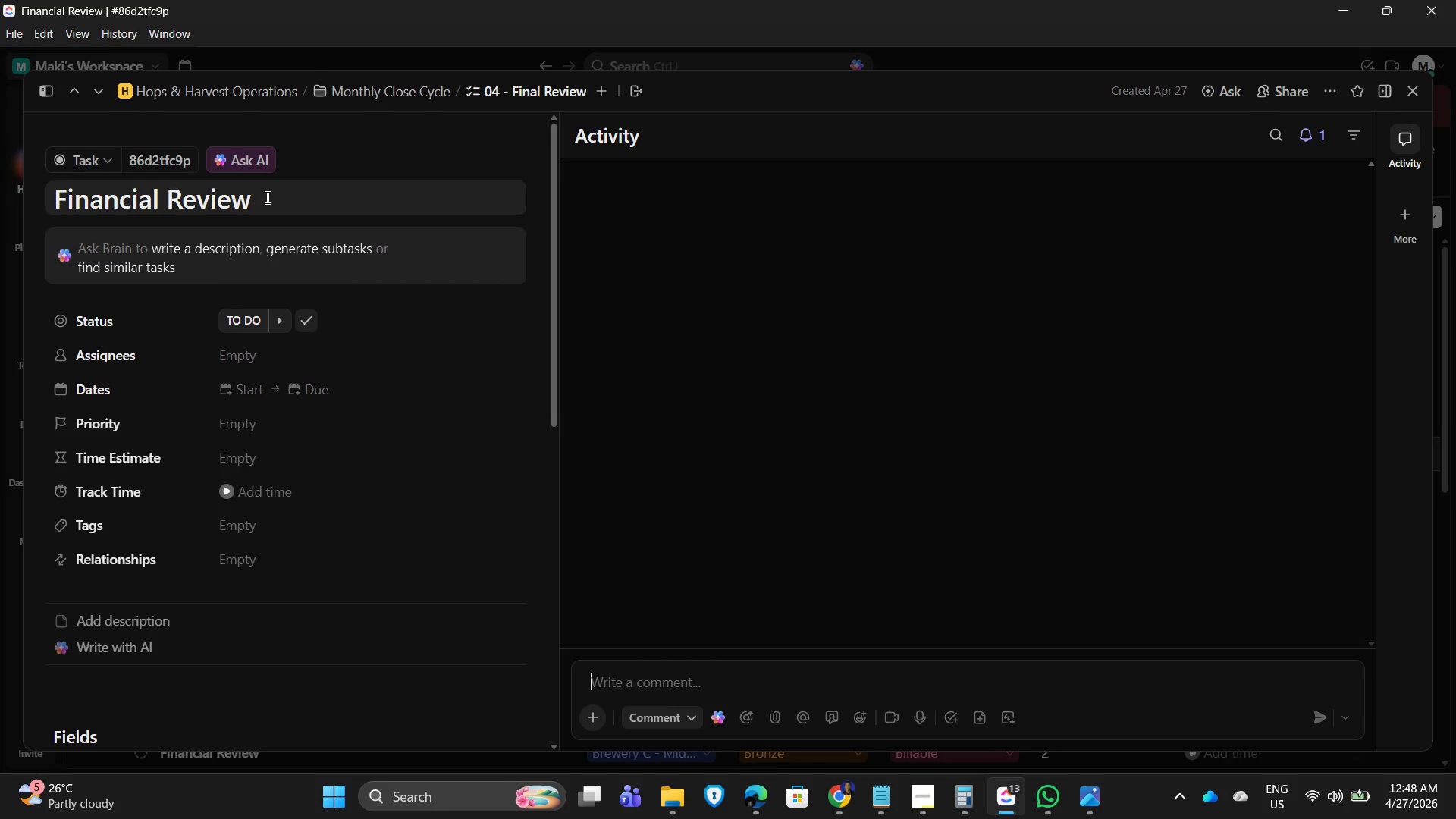 
left_click_drag(start_coordinate=[281, 196], to_coordinate=[2, 199])
 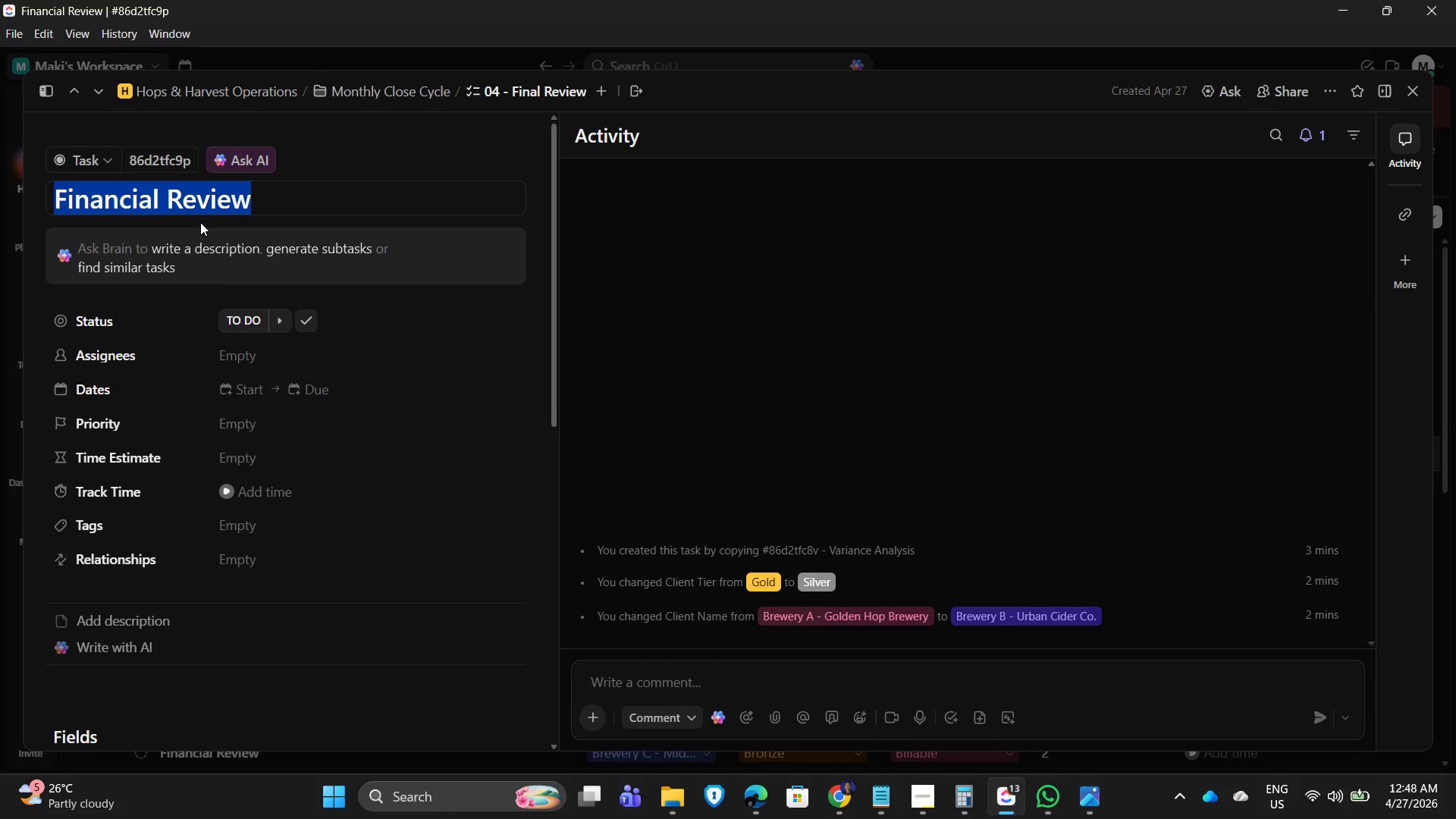 
type(Financial Review)
 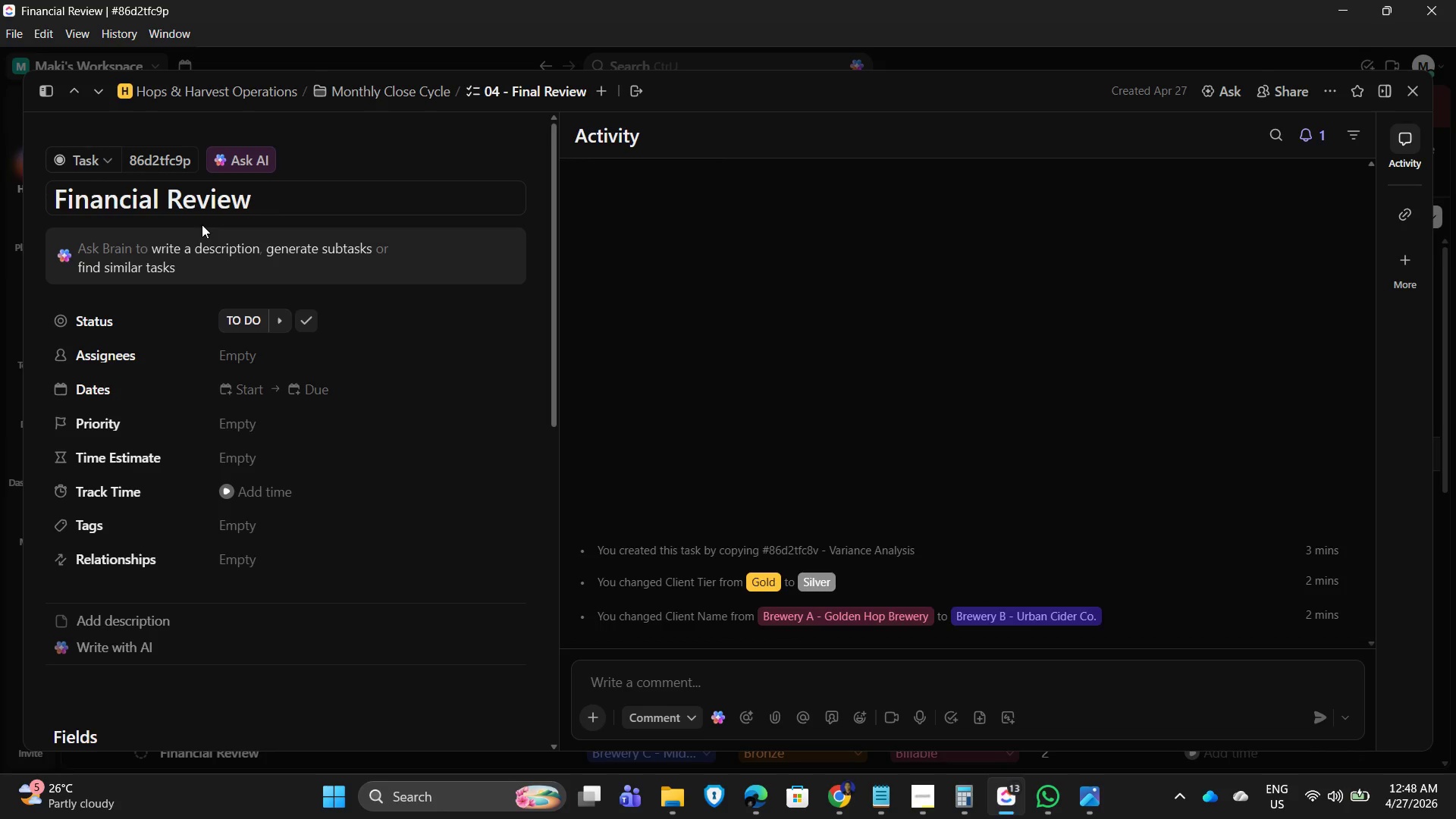 
 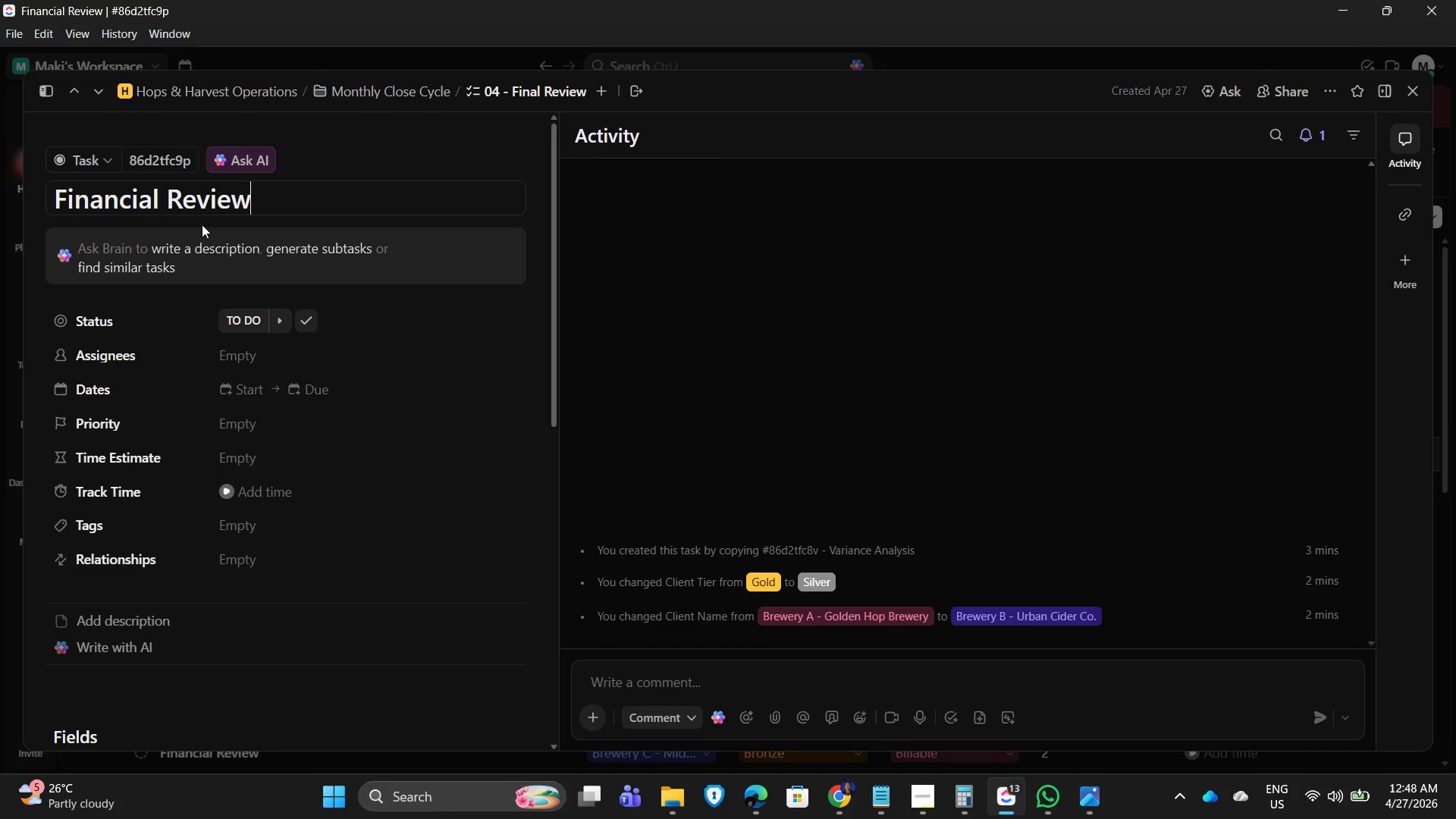 
key(Enter)
 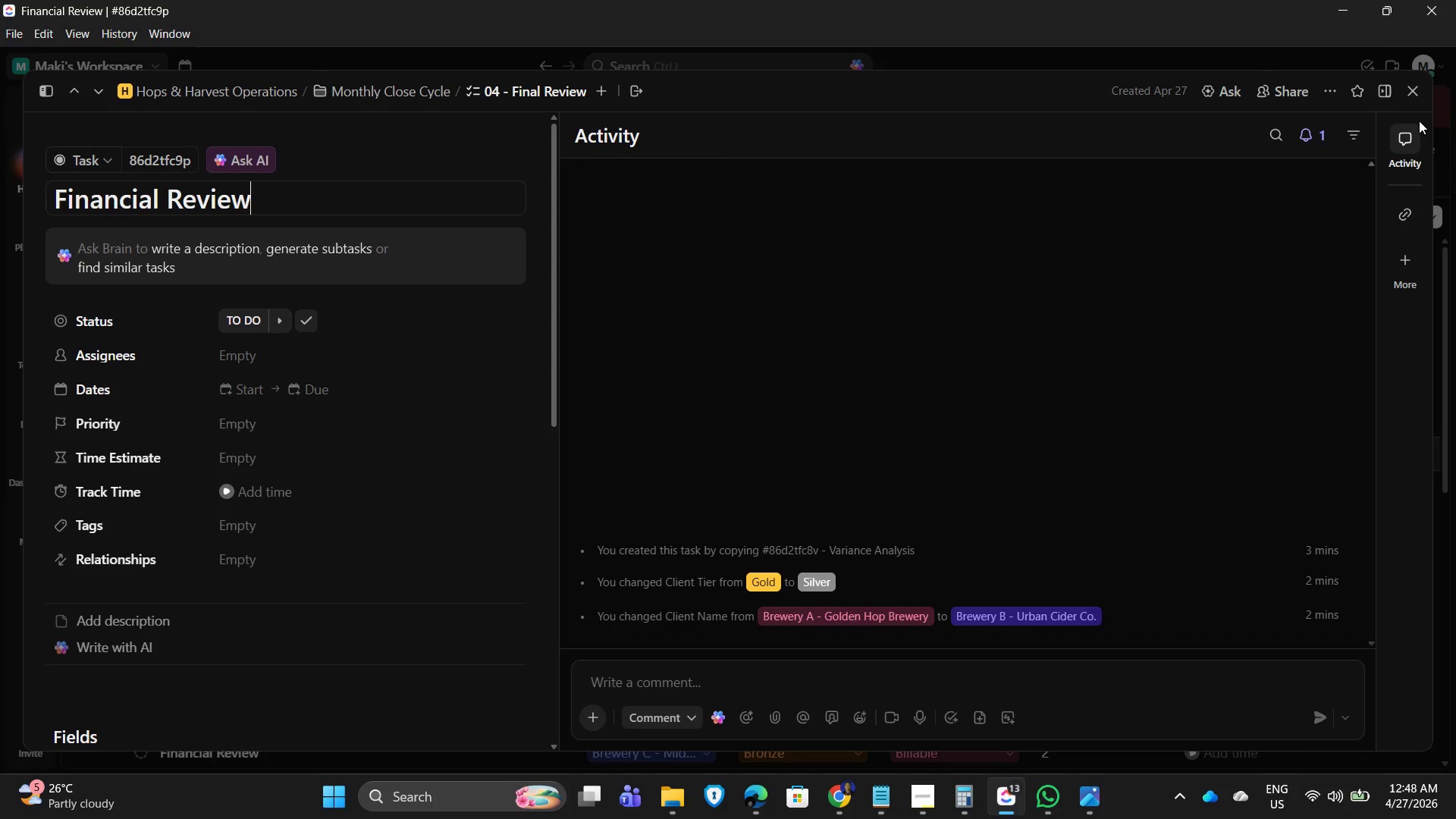 
left_click([1416, 96])
 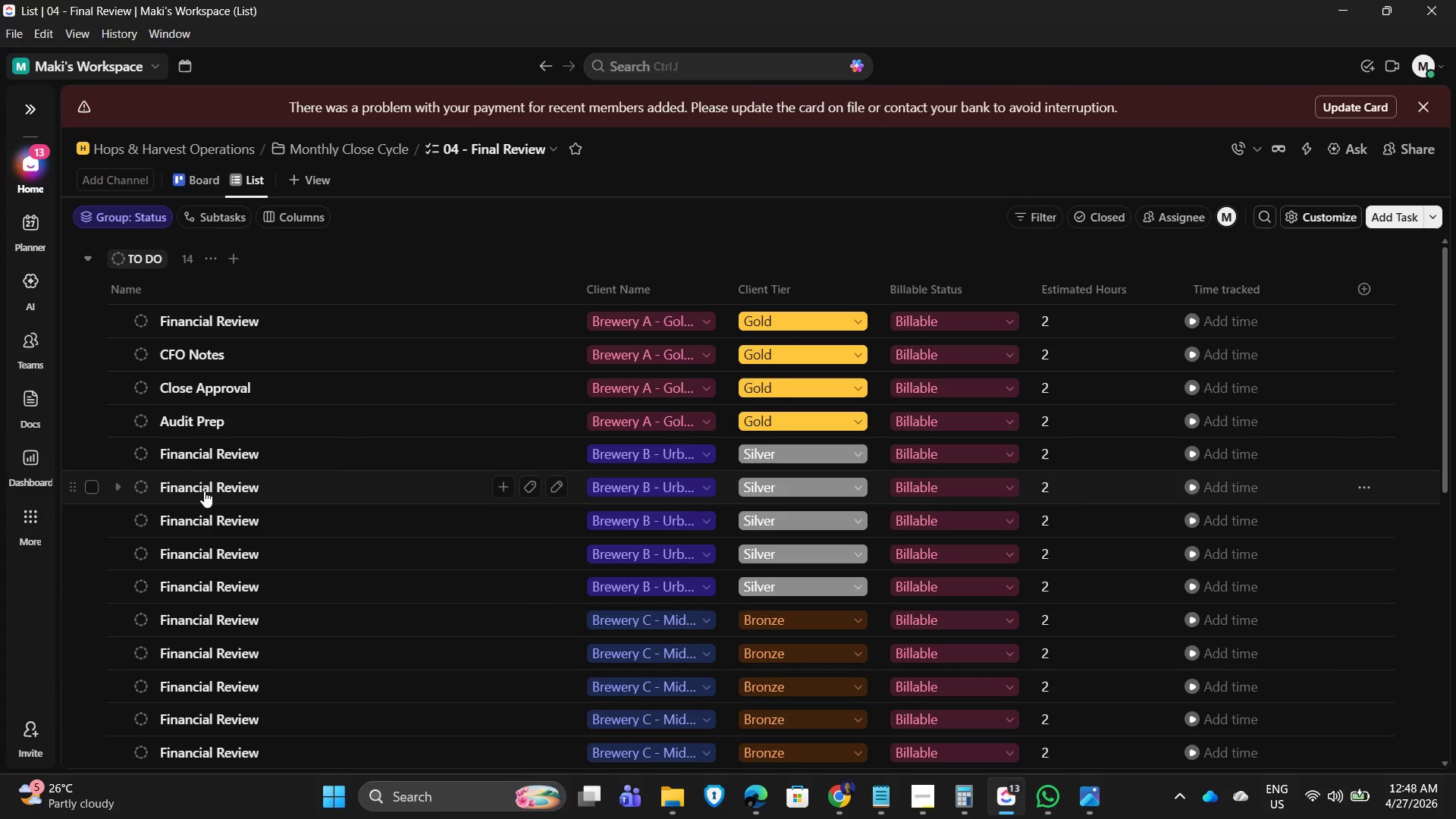 
left_click([204, 491])
 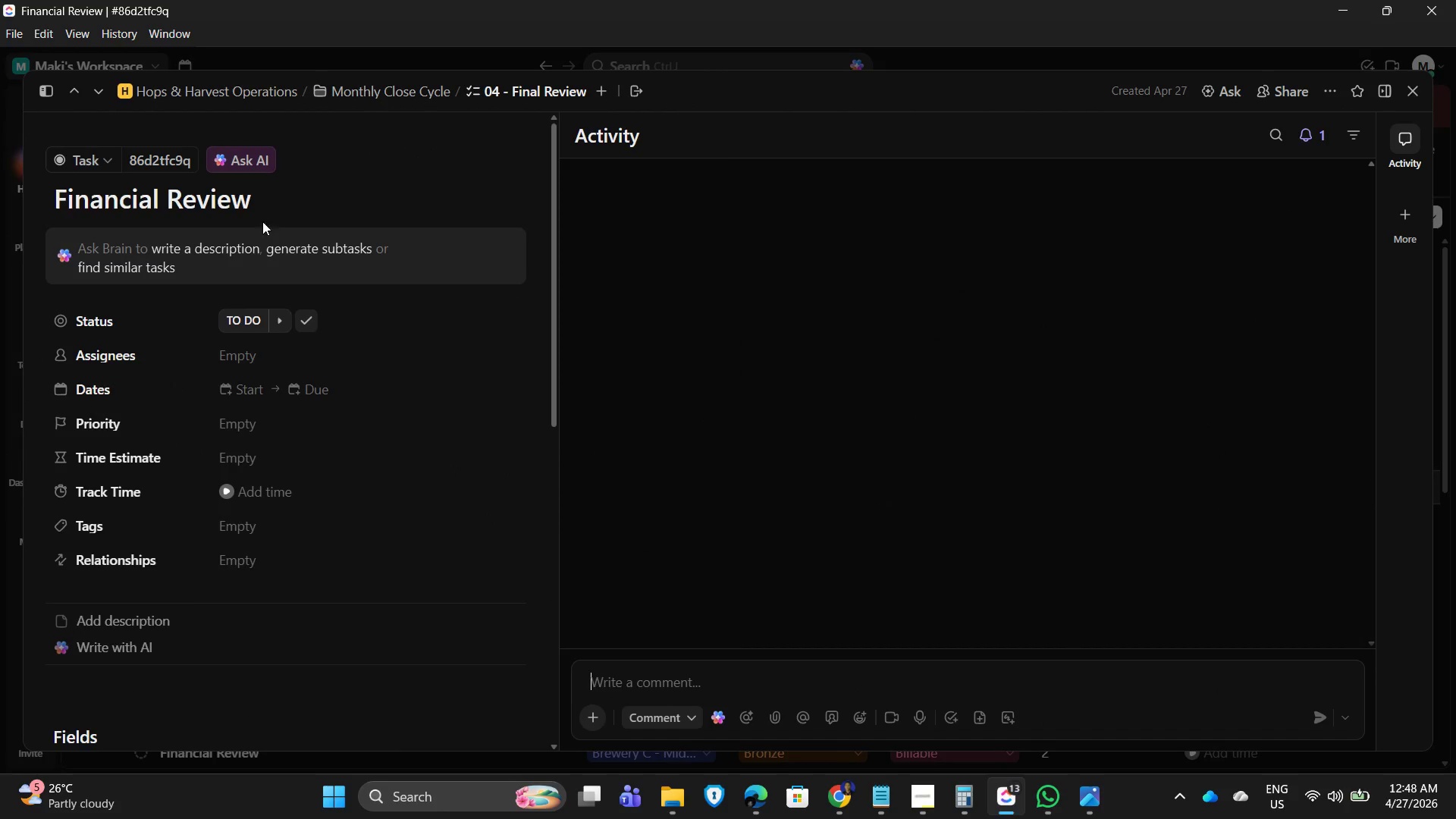 
left_click_drag(start_coordinate=[268, 206], to_coordinate=[20, 204])
 